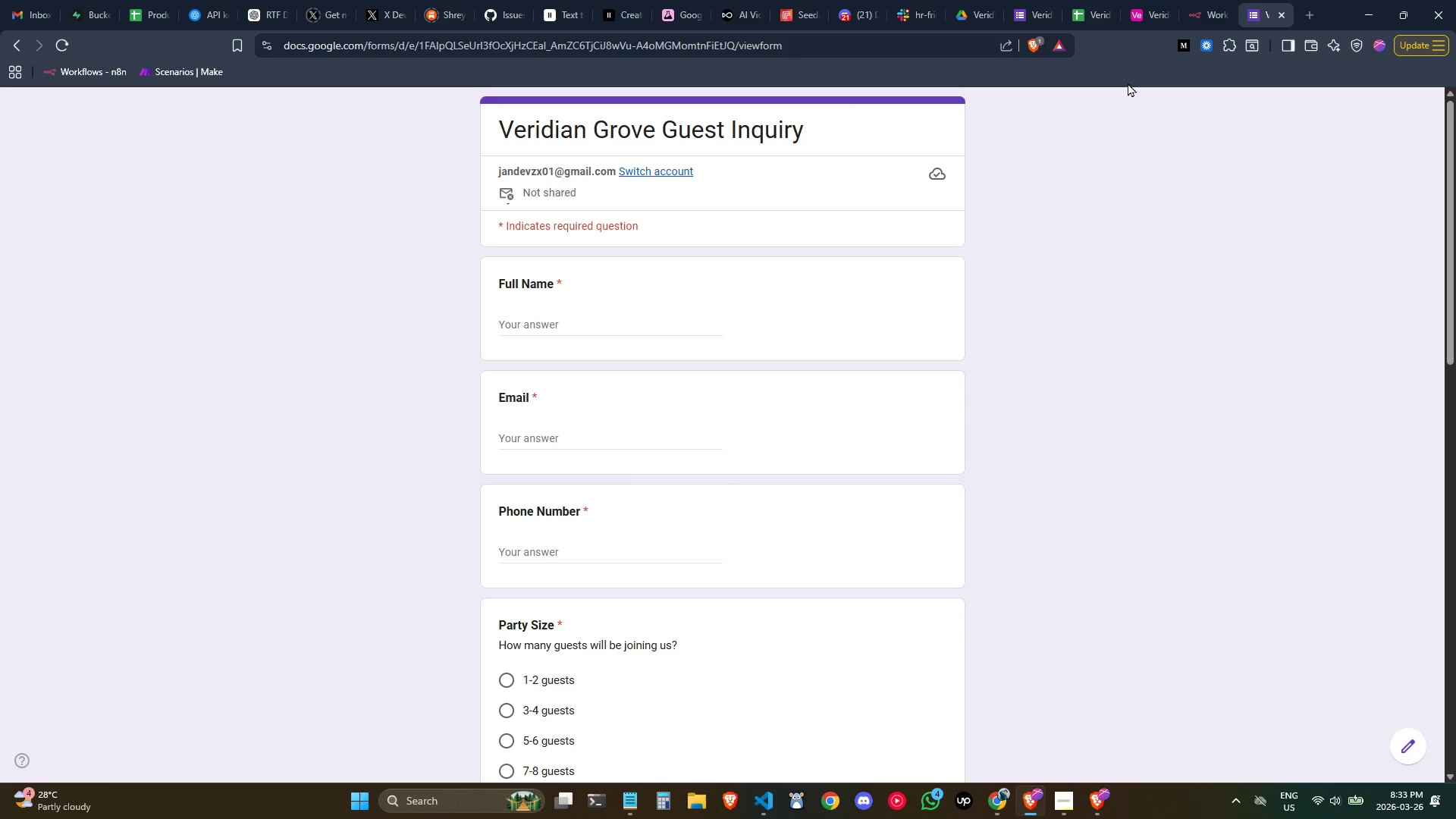 
scroll: coordinate [604, 431], scroll_direction: down, amount: 4.0
 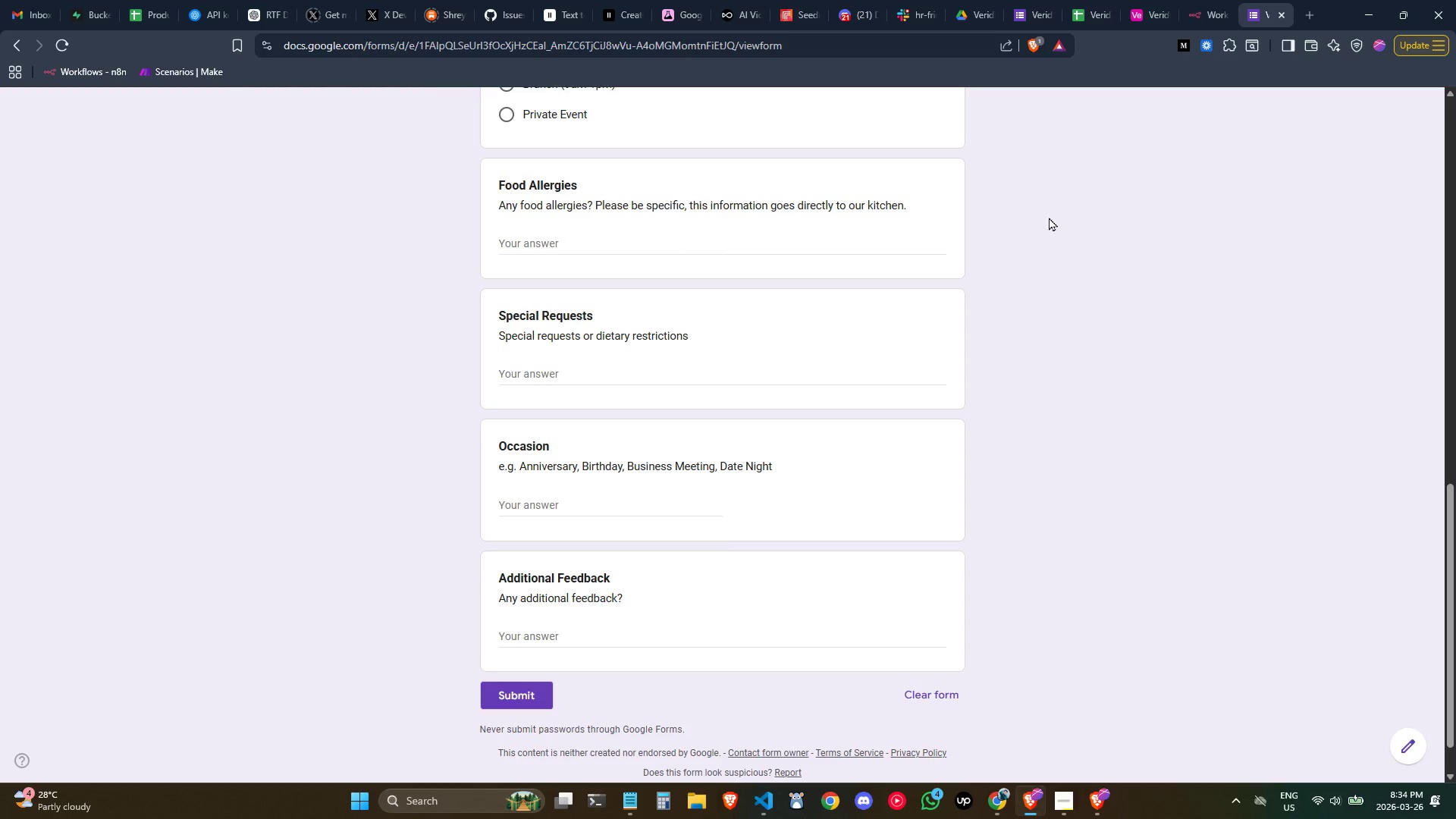 
wait(15.32)
 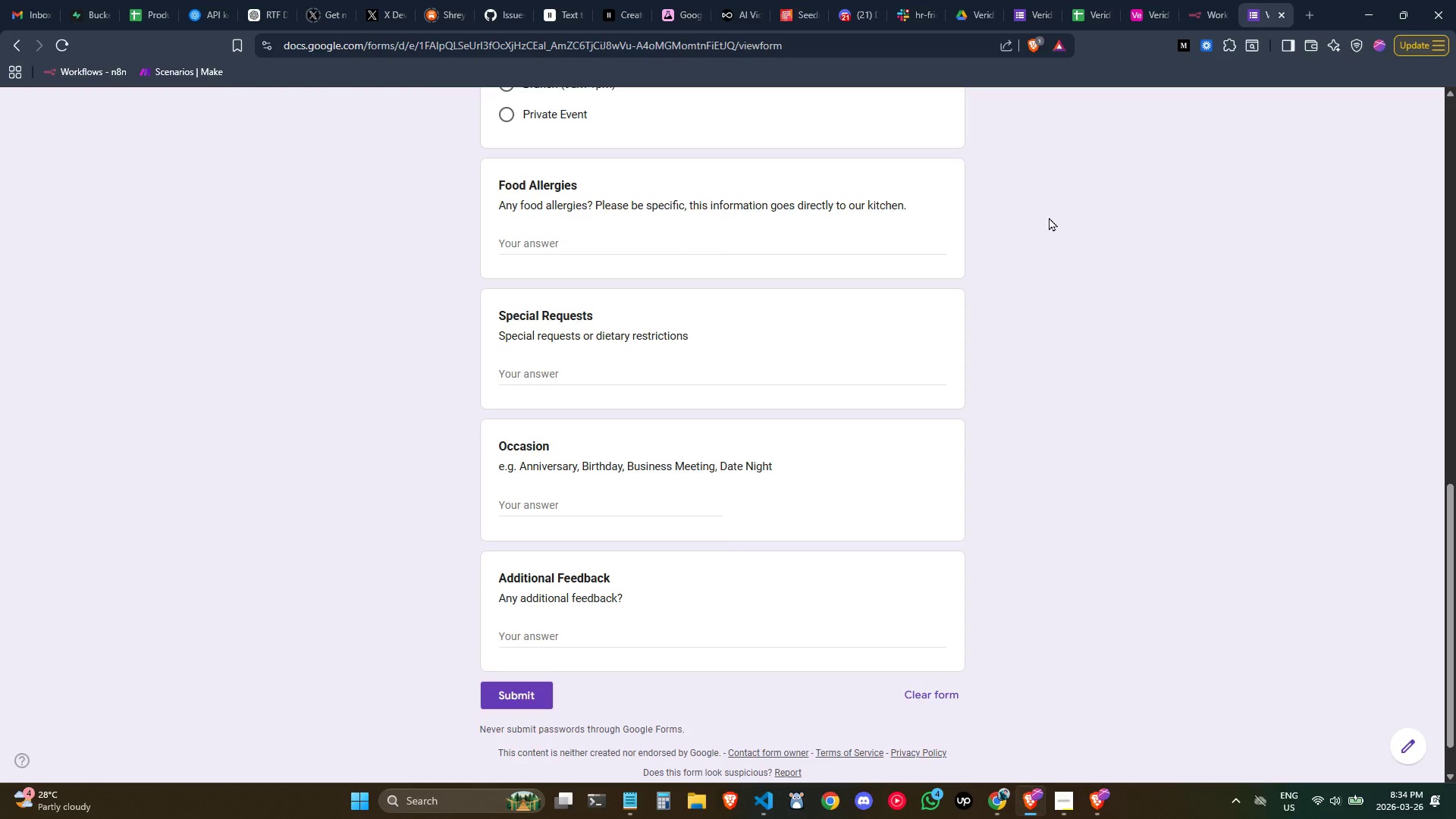 
scroll: coordinate [642, 281], scroll_direction: up, amount: 5.0
 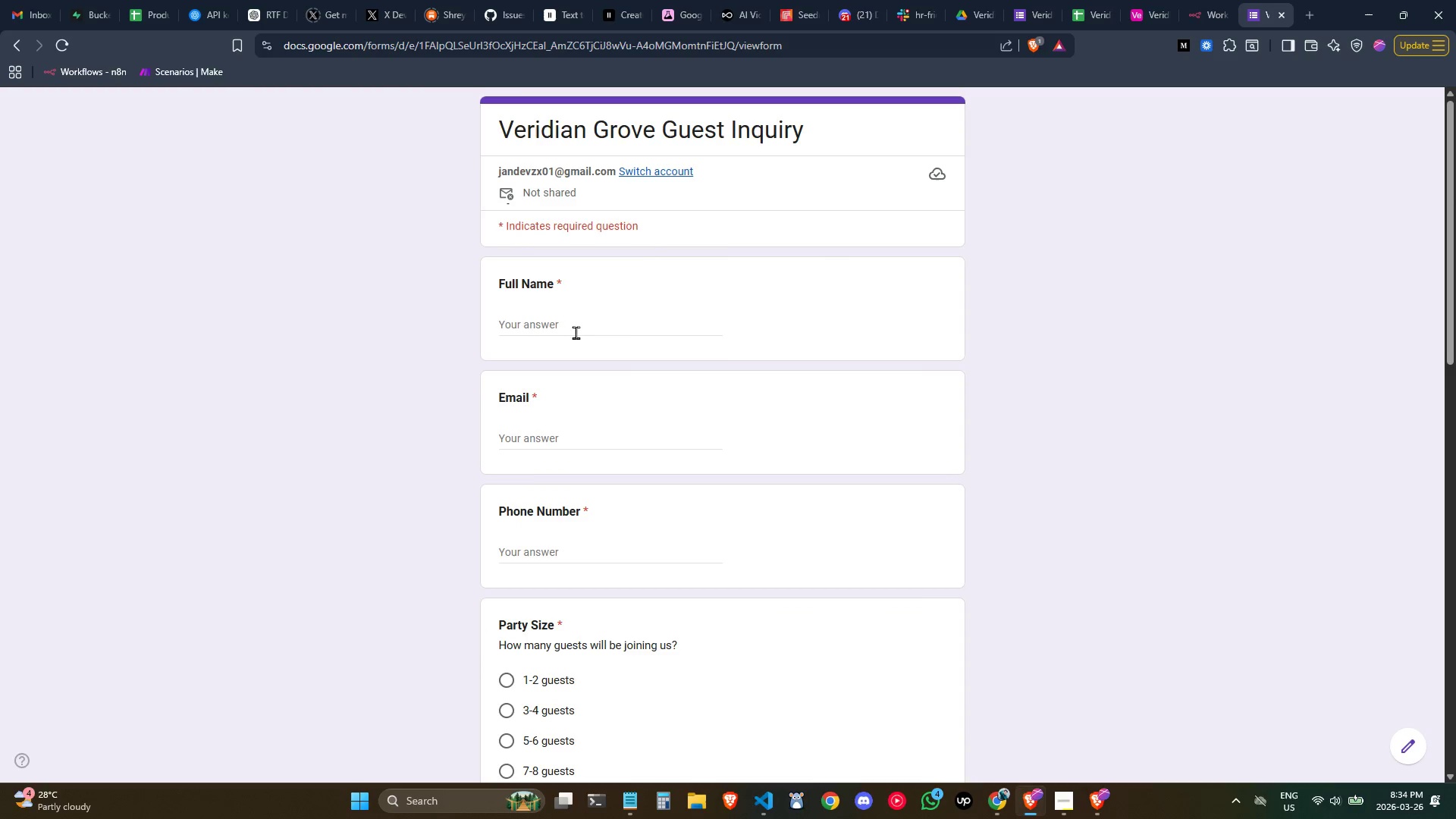 
left_click([576, 332])
 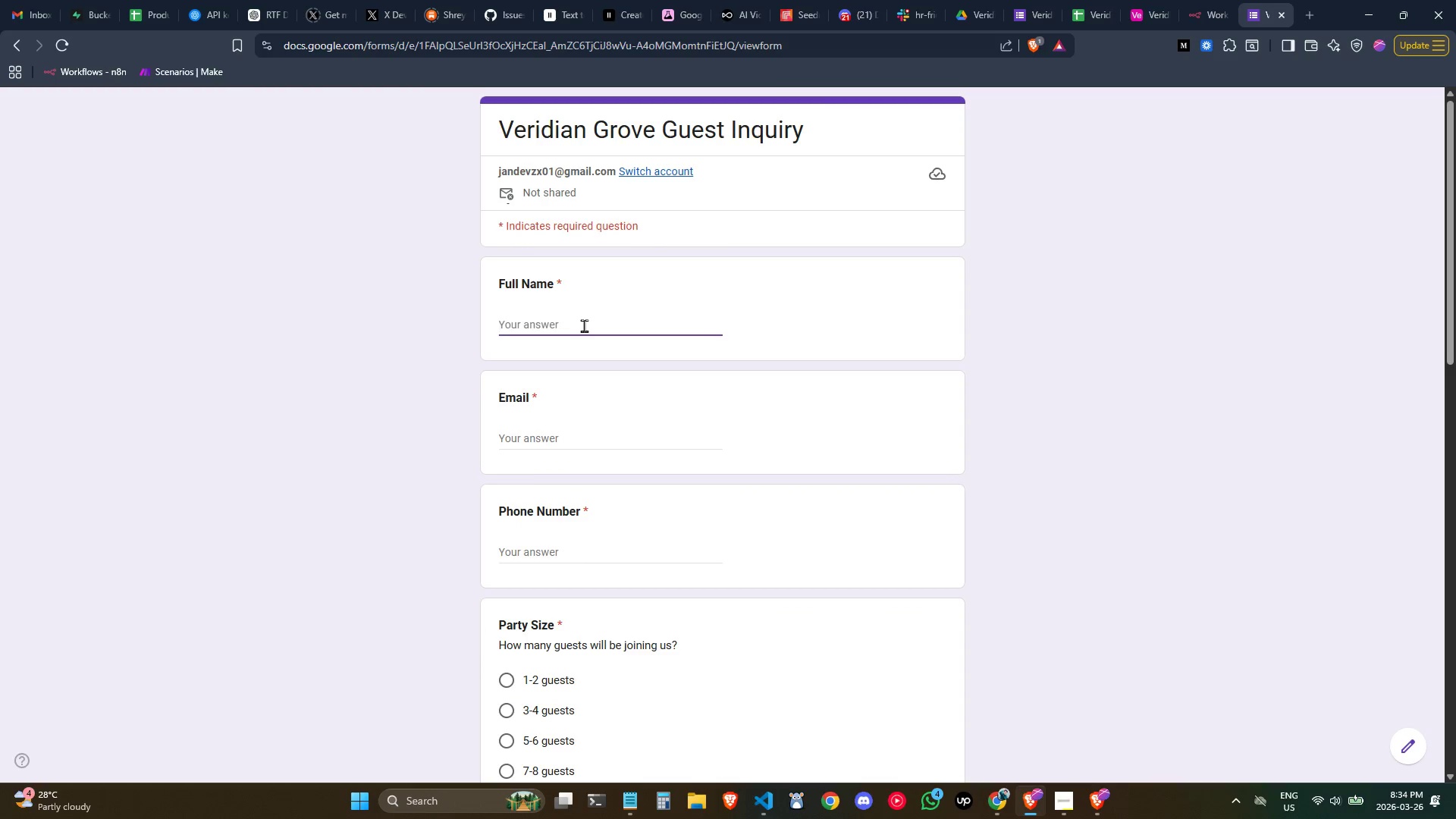 
type(John Smith)
key(Tab)
type(john.smith@test.com)
key(Tab)
 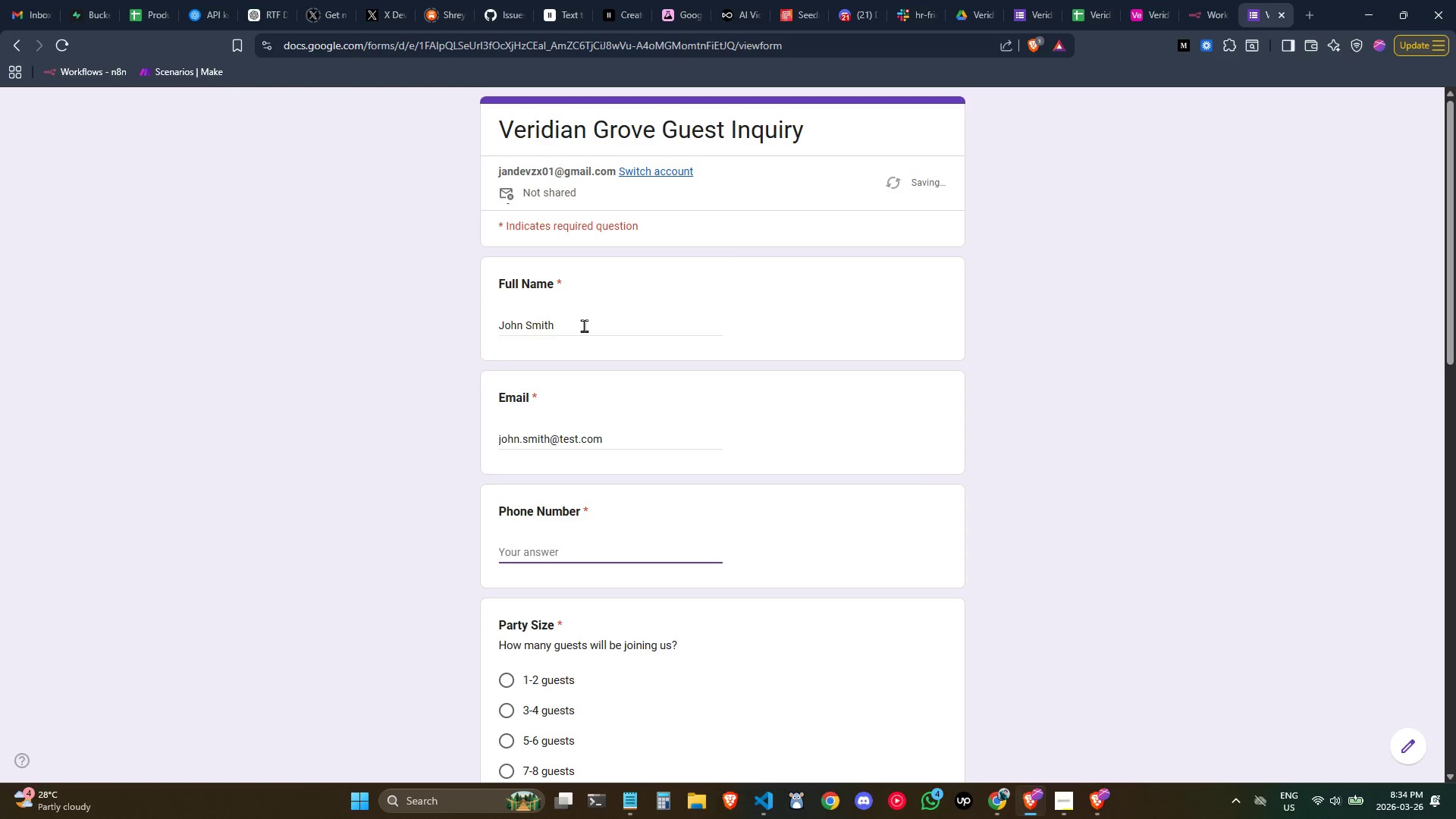 
type((555) 000-111)
 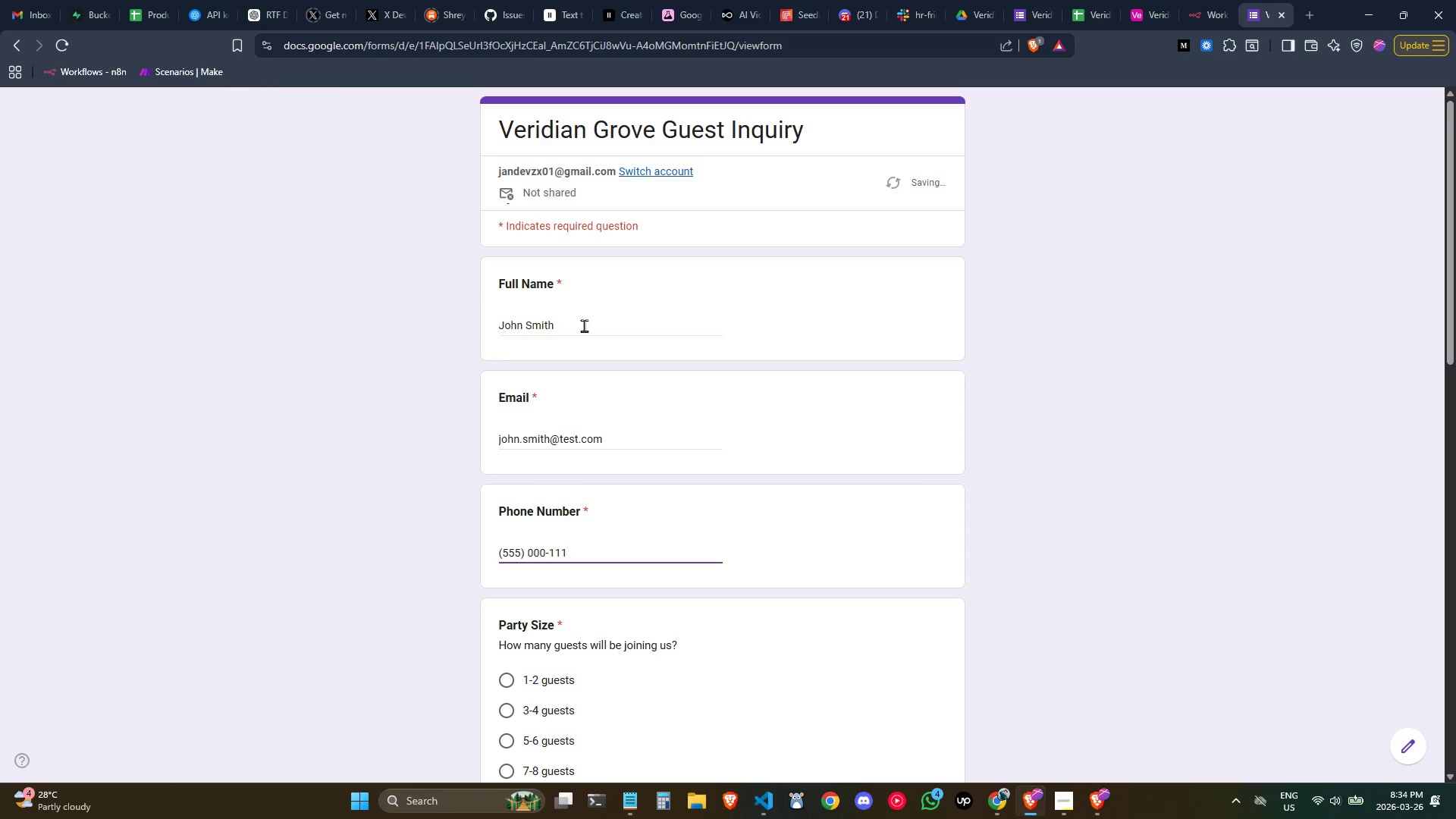 
scroll: coordinate [568, 358], scroll_direction: down, amount: 1.0
 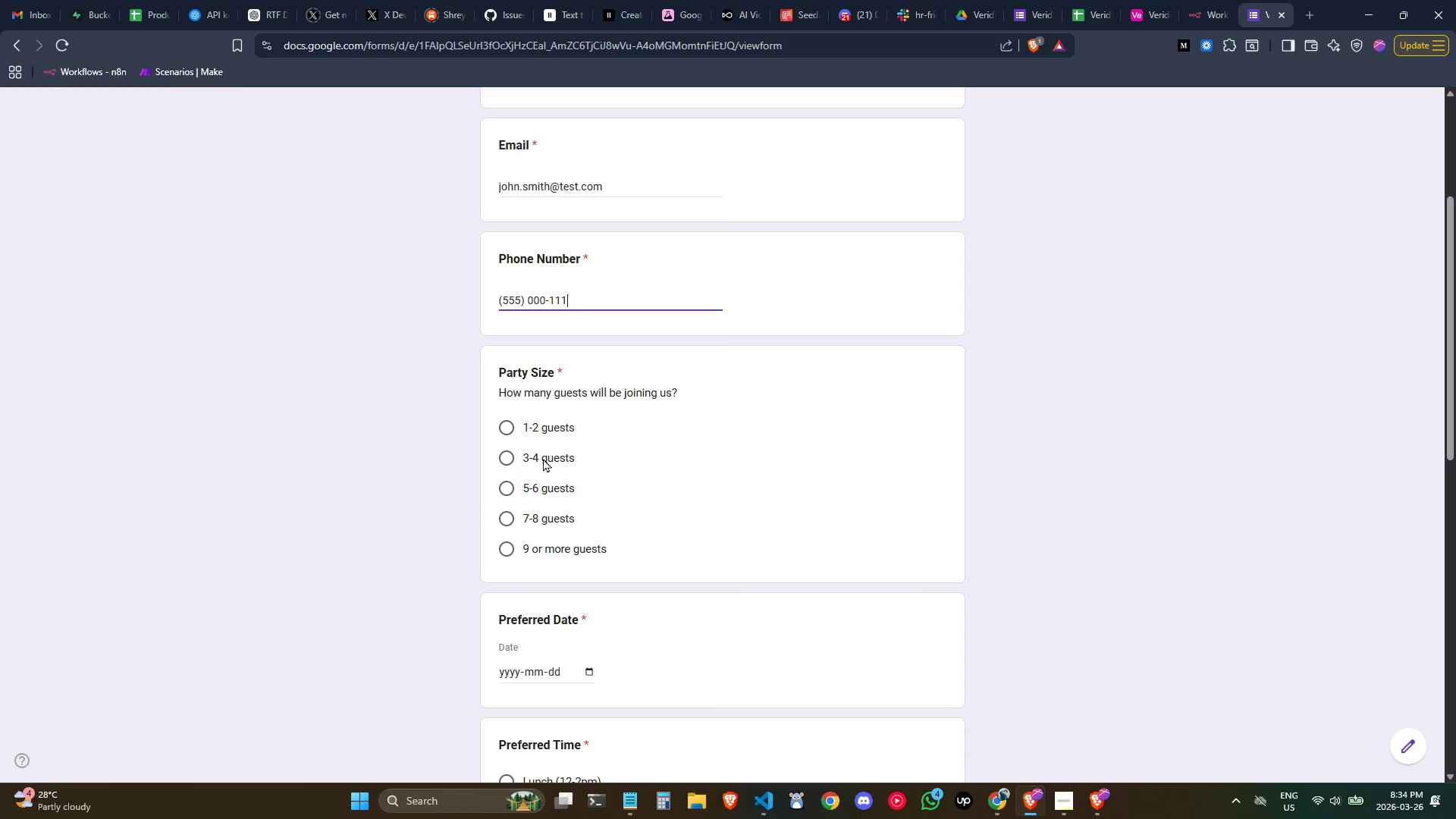 
left_click([533, 457])
 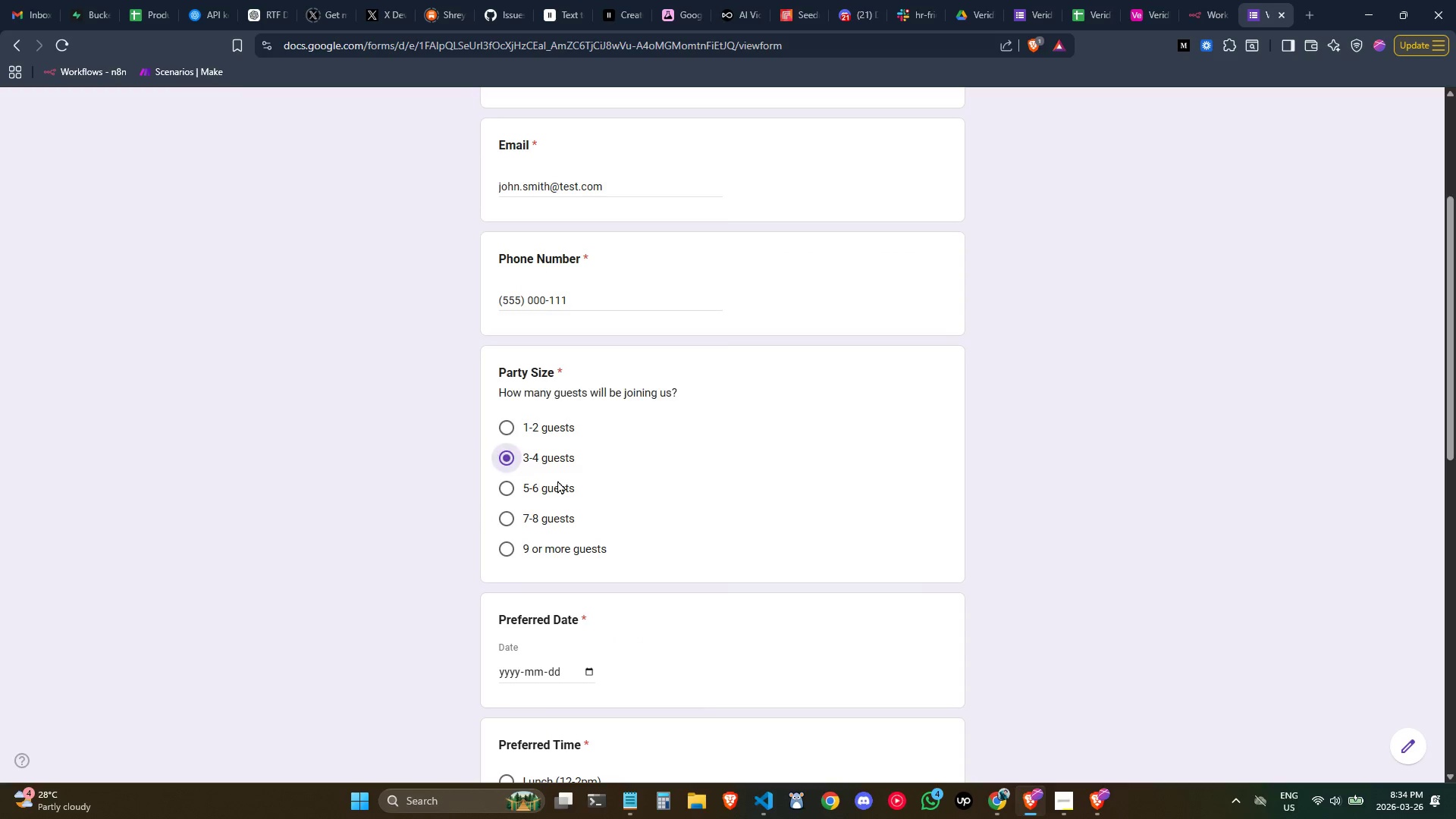 
scroll: coordinate [557, 480], scroll_direction: down, amount: 1.0
 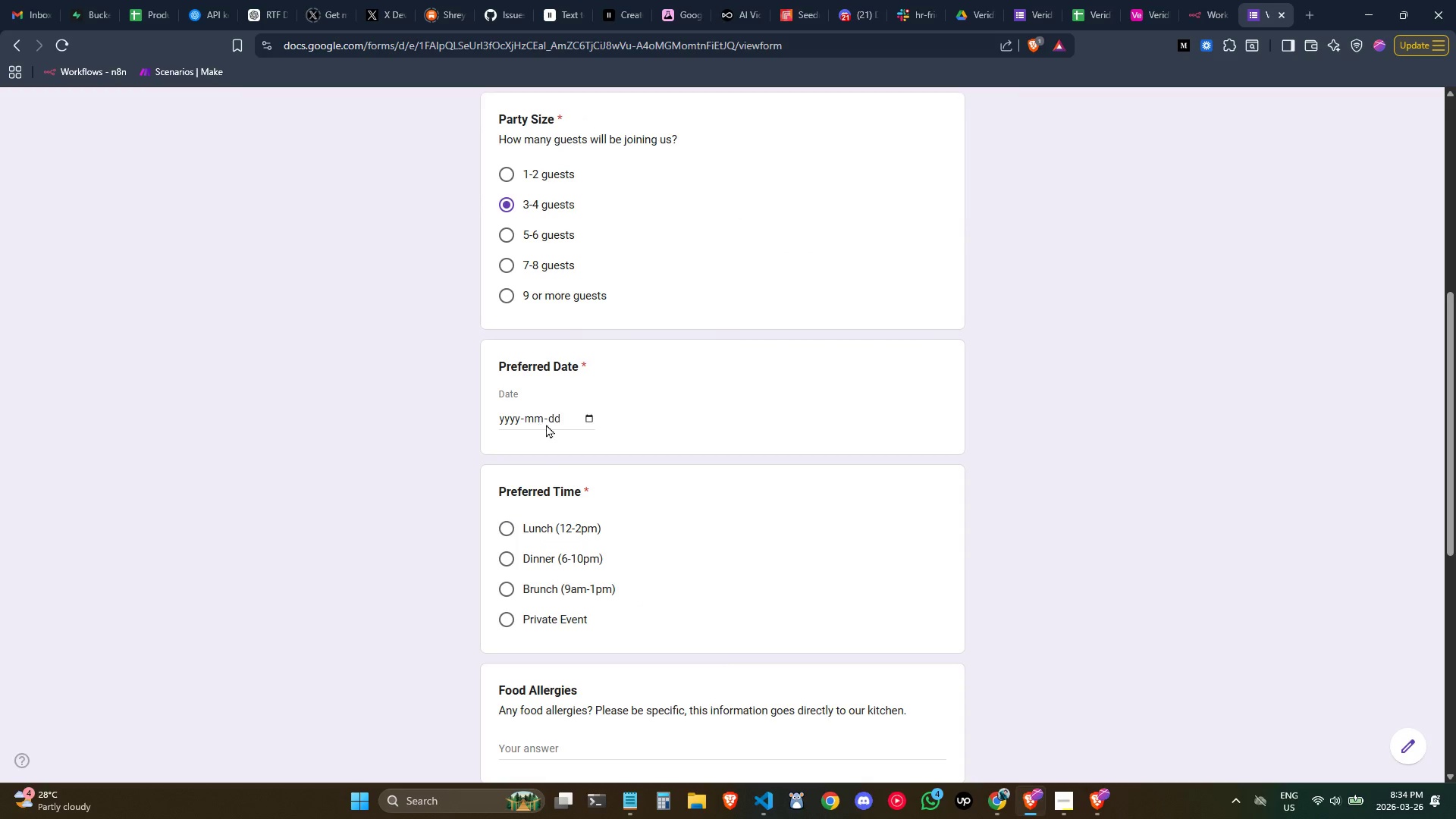 
left_click([554, 423])
 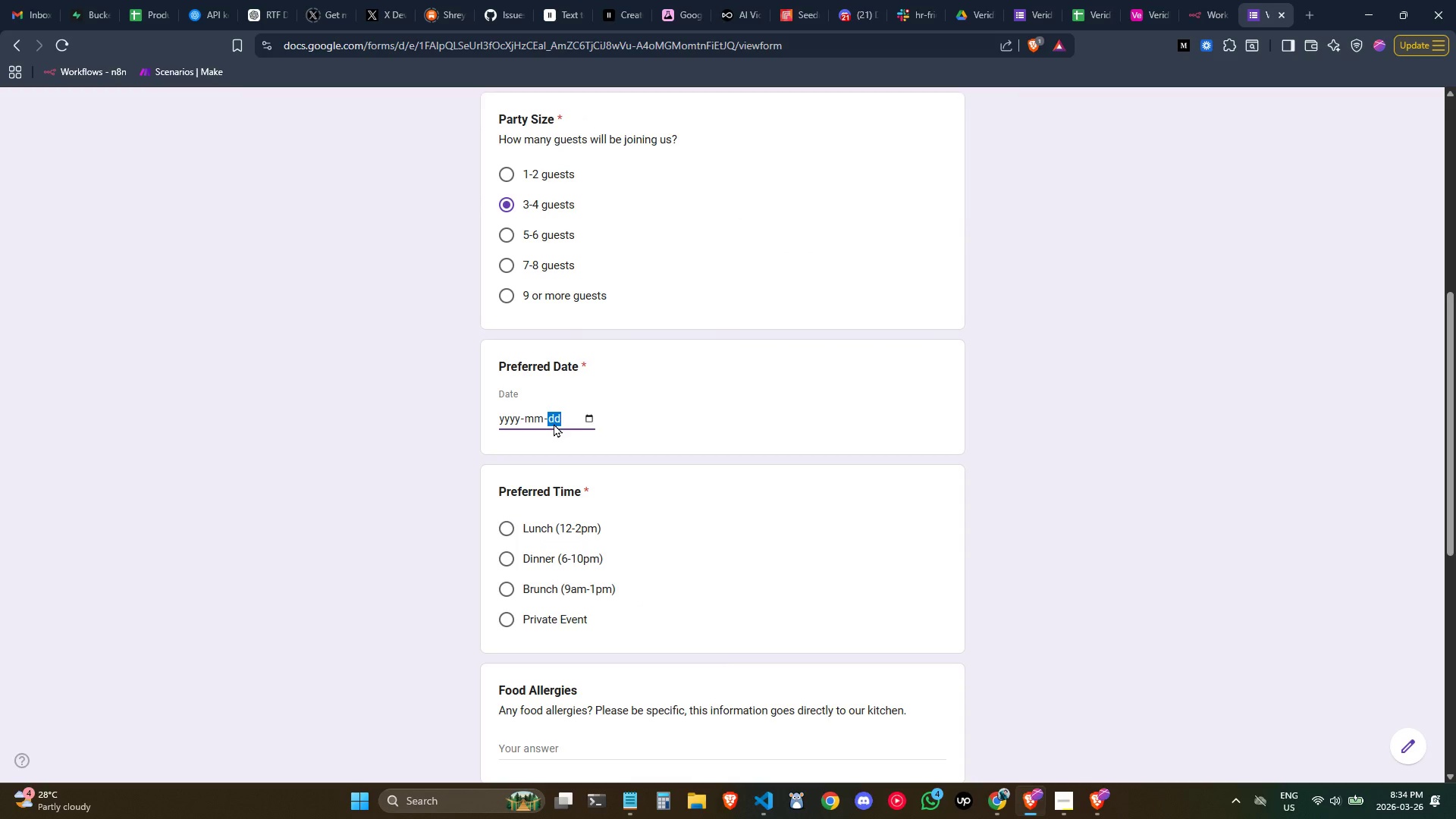 
mouse_move([581, 441])
 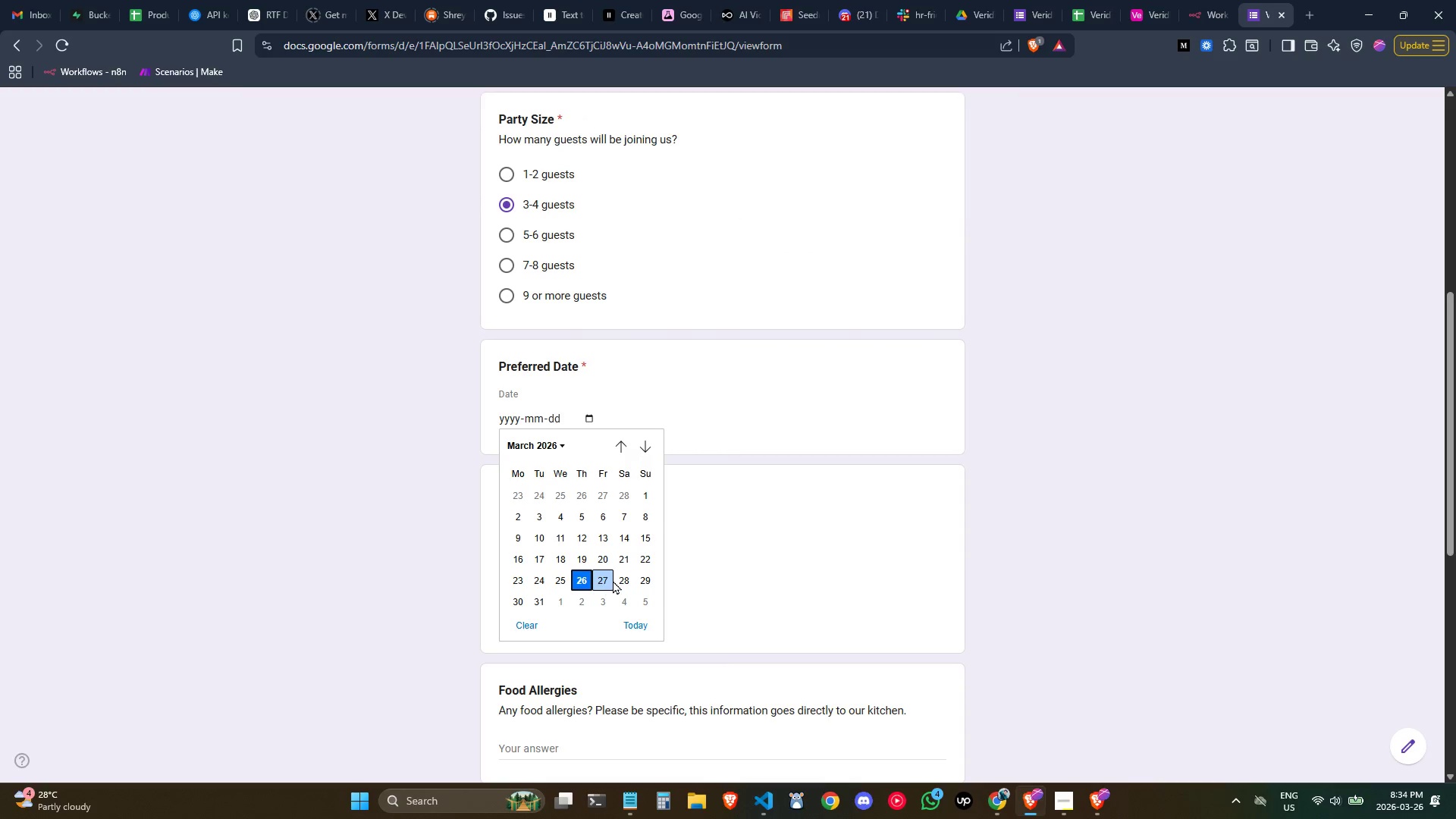 
left_click([623, 581])
 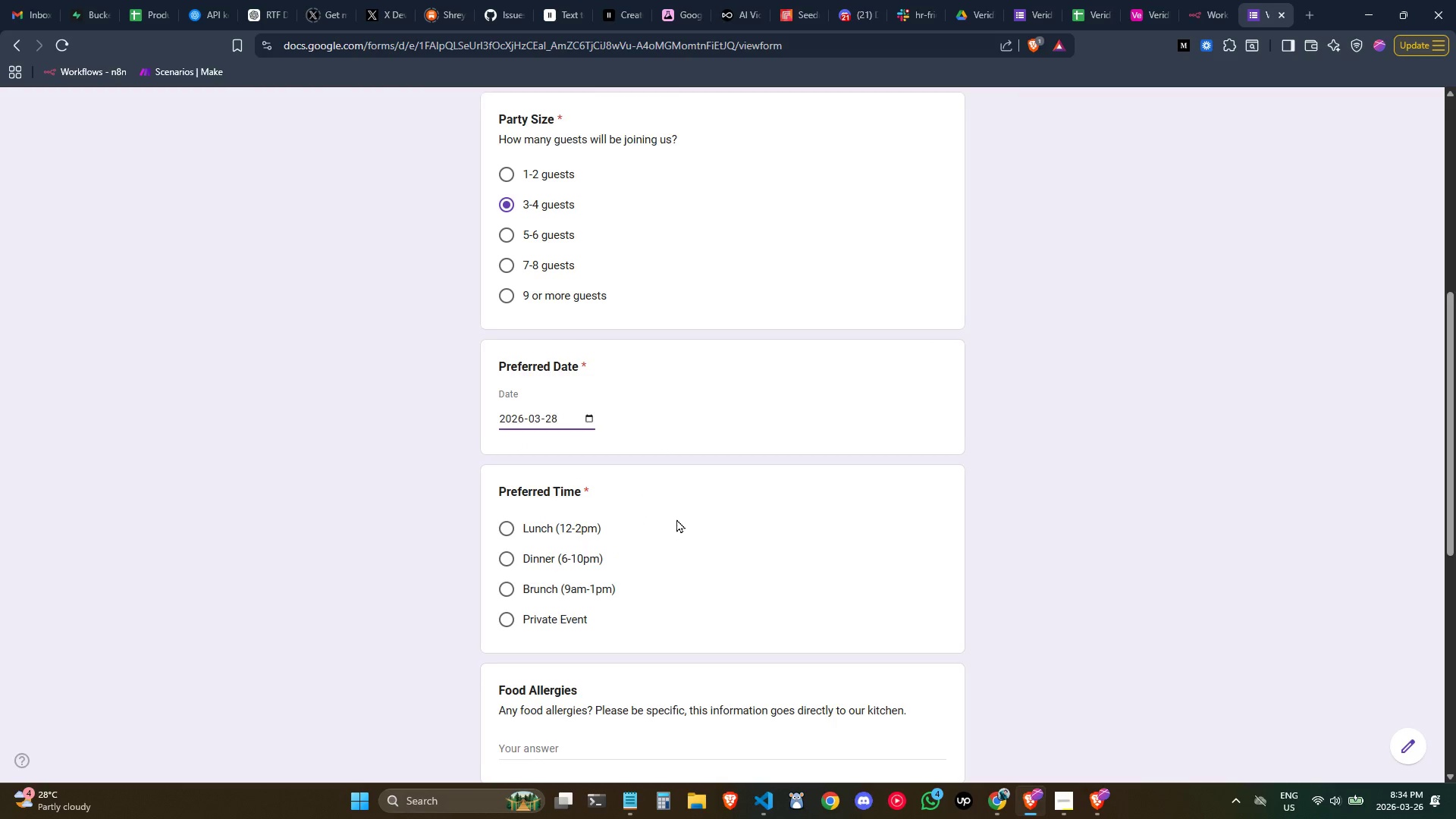 
scroll: coordinate [676, 519], scroll_direction: down, amount: 1.0
 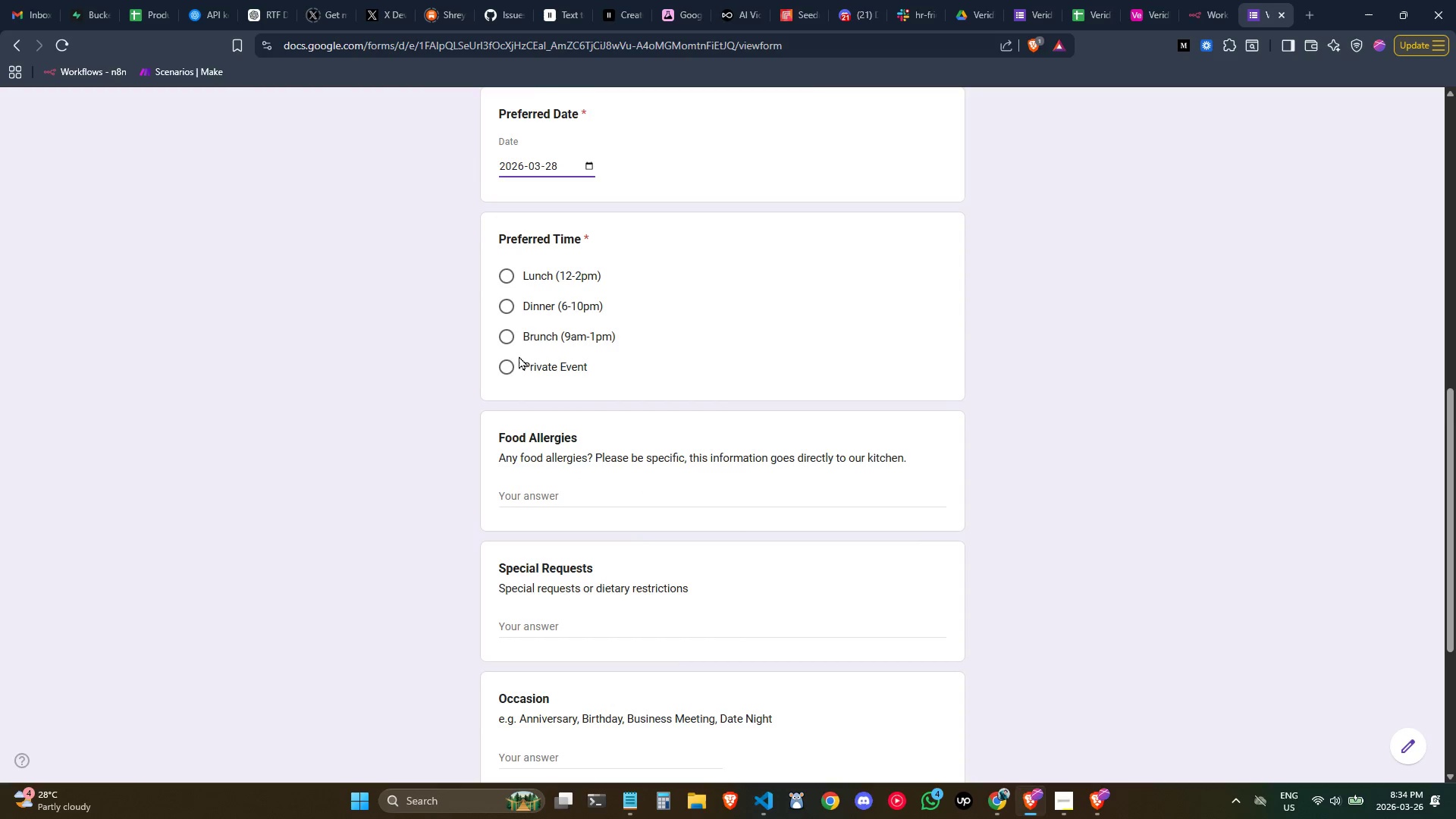 
left_click([541, 306])
 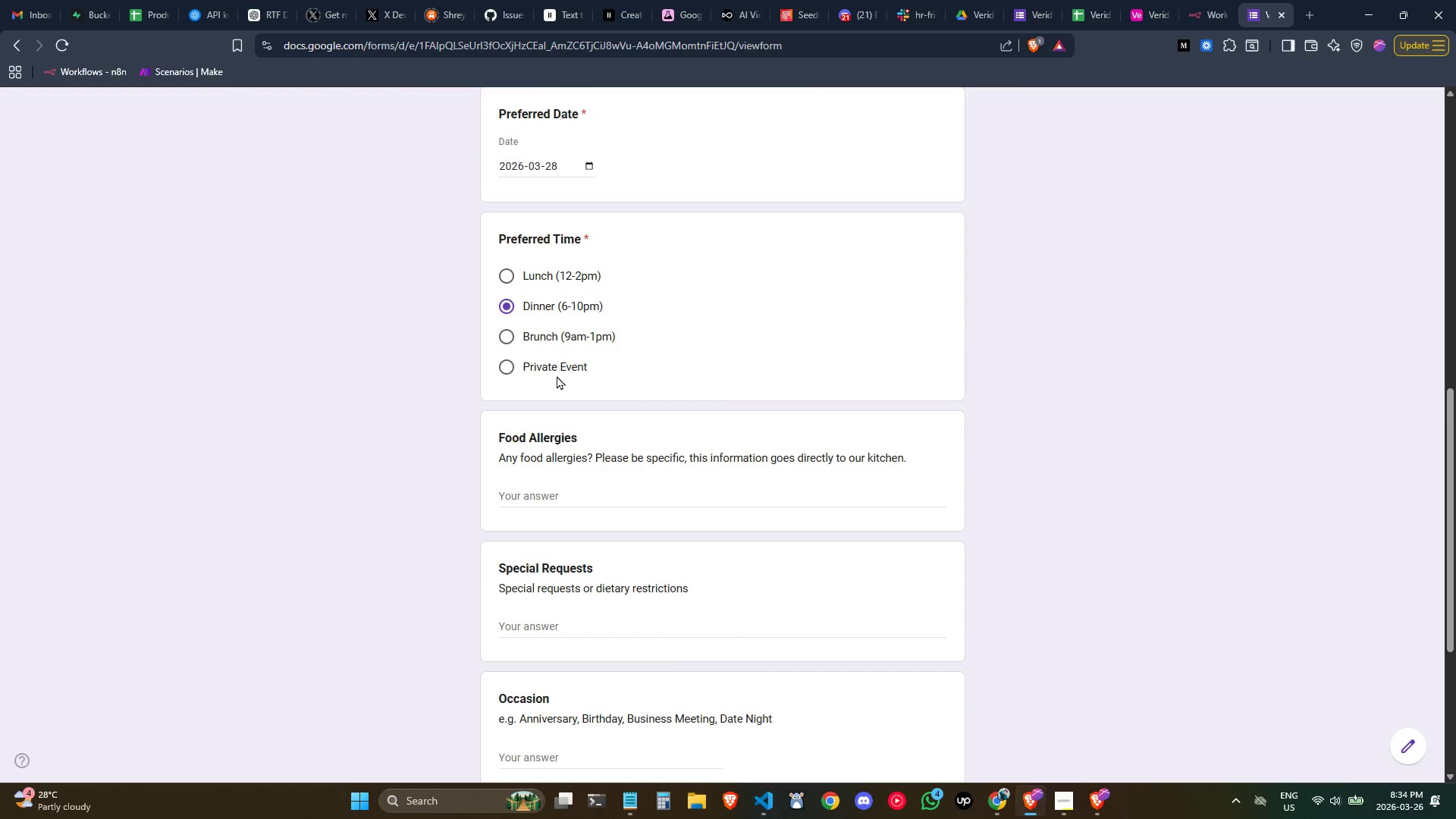 
scroll: coordinate [562, 404], scroll_direction: down, amount: 1.0
 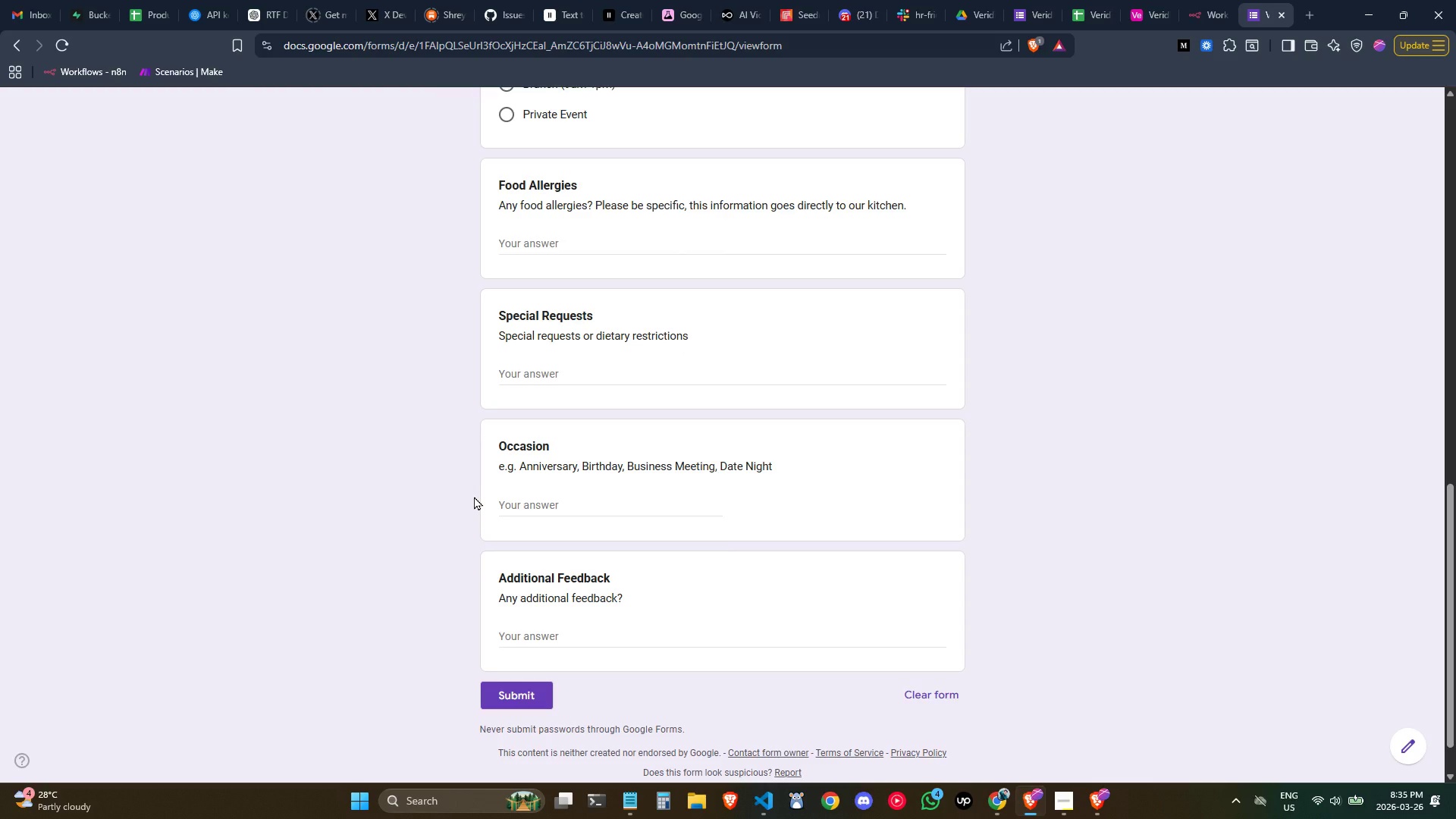 
wait(19.7)
 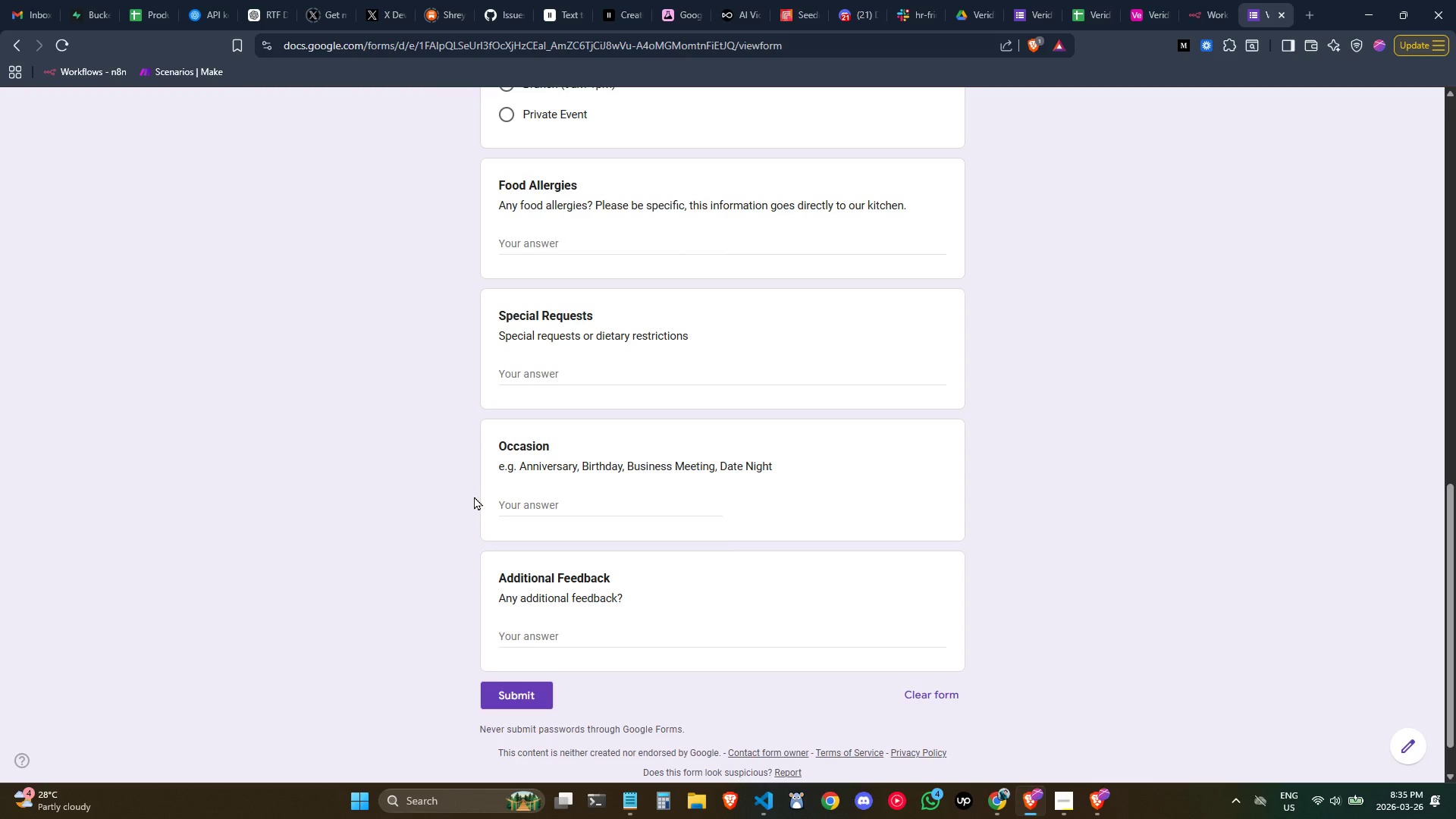 
left_click([1197, 3])
 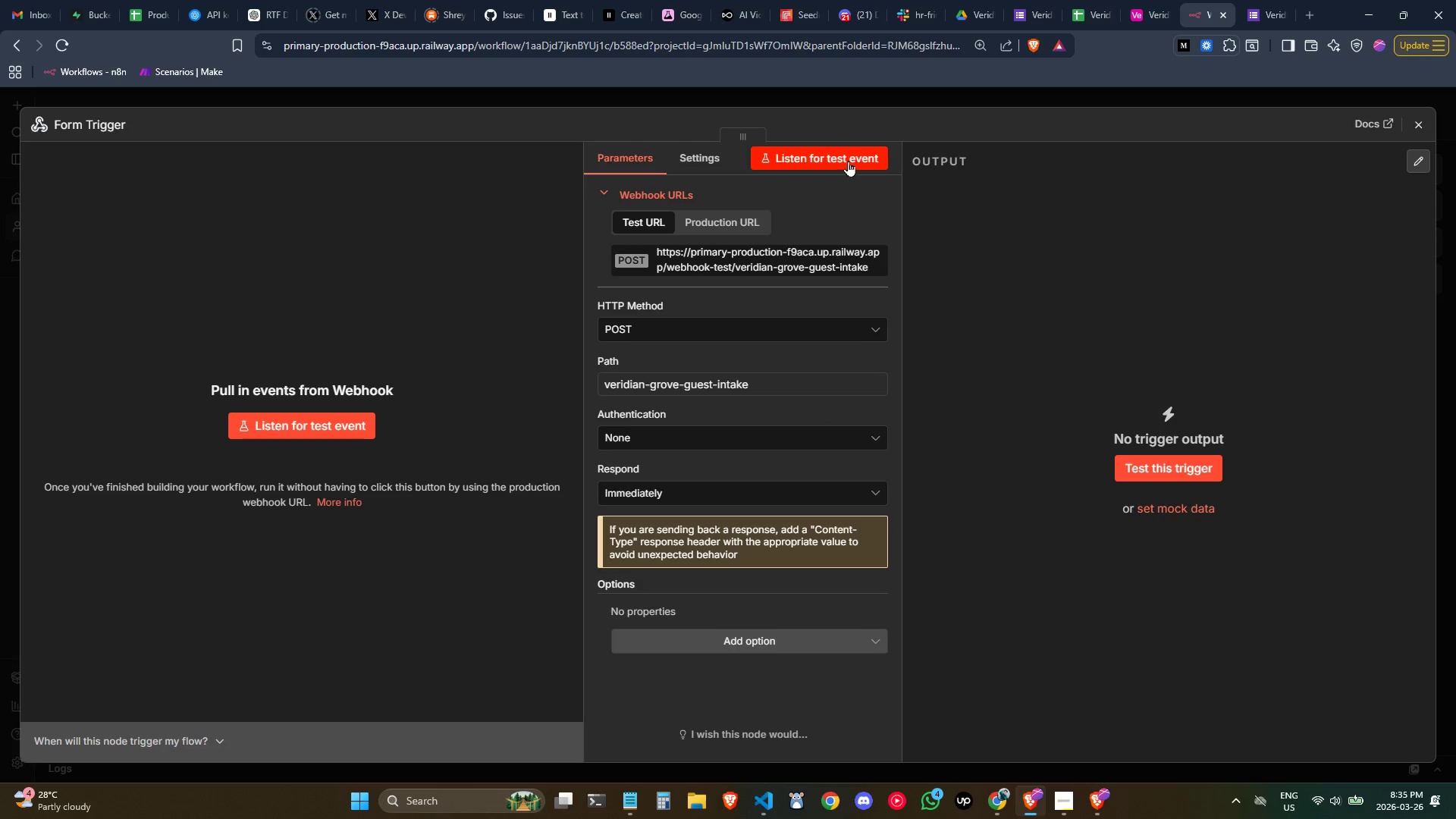 
left_click([352, 420])
 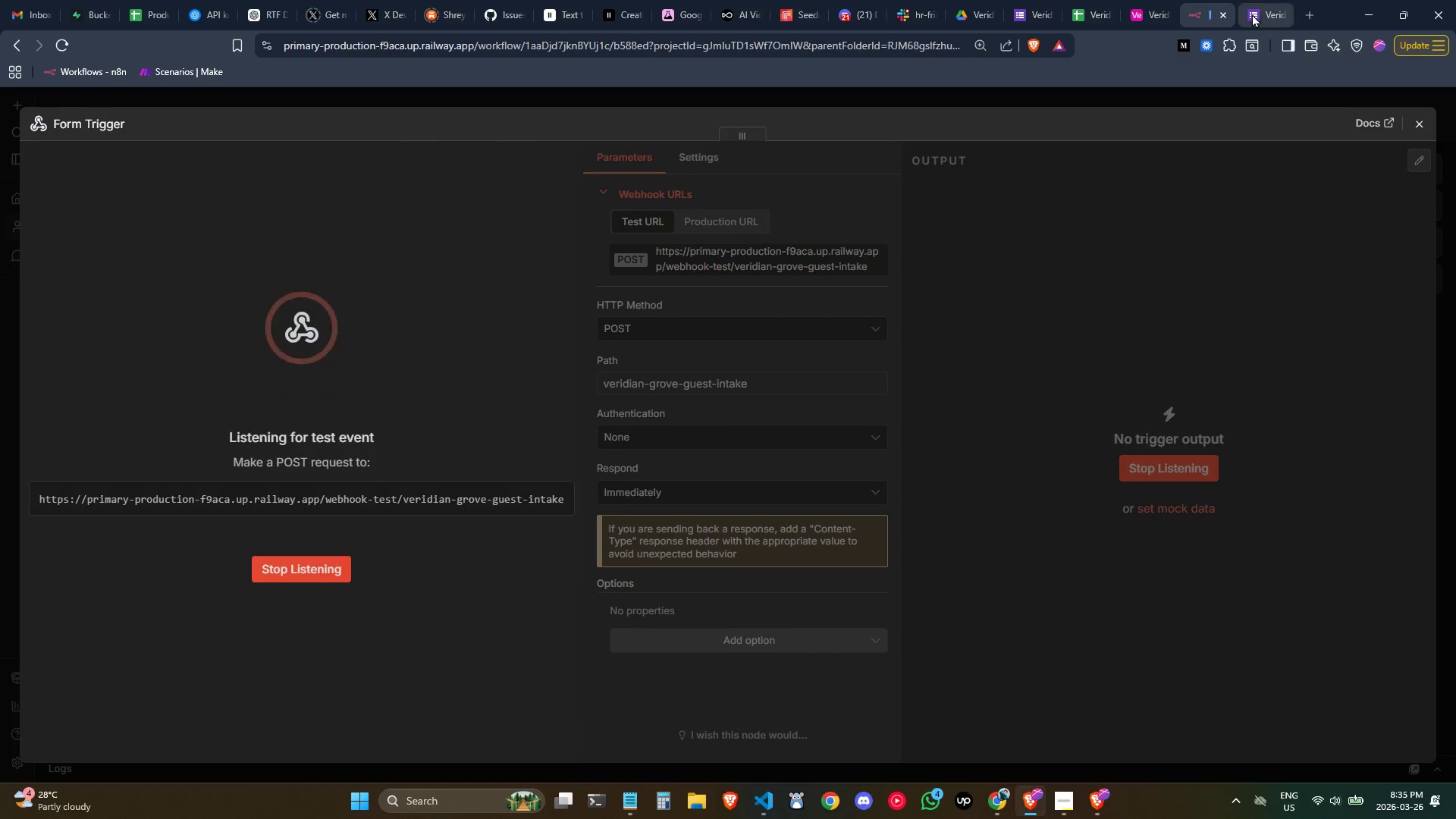 
left_click([1252, 14])
 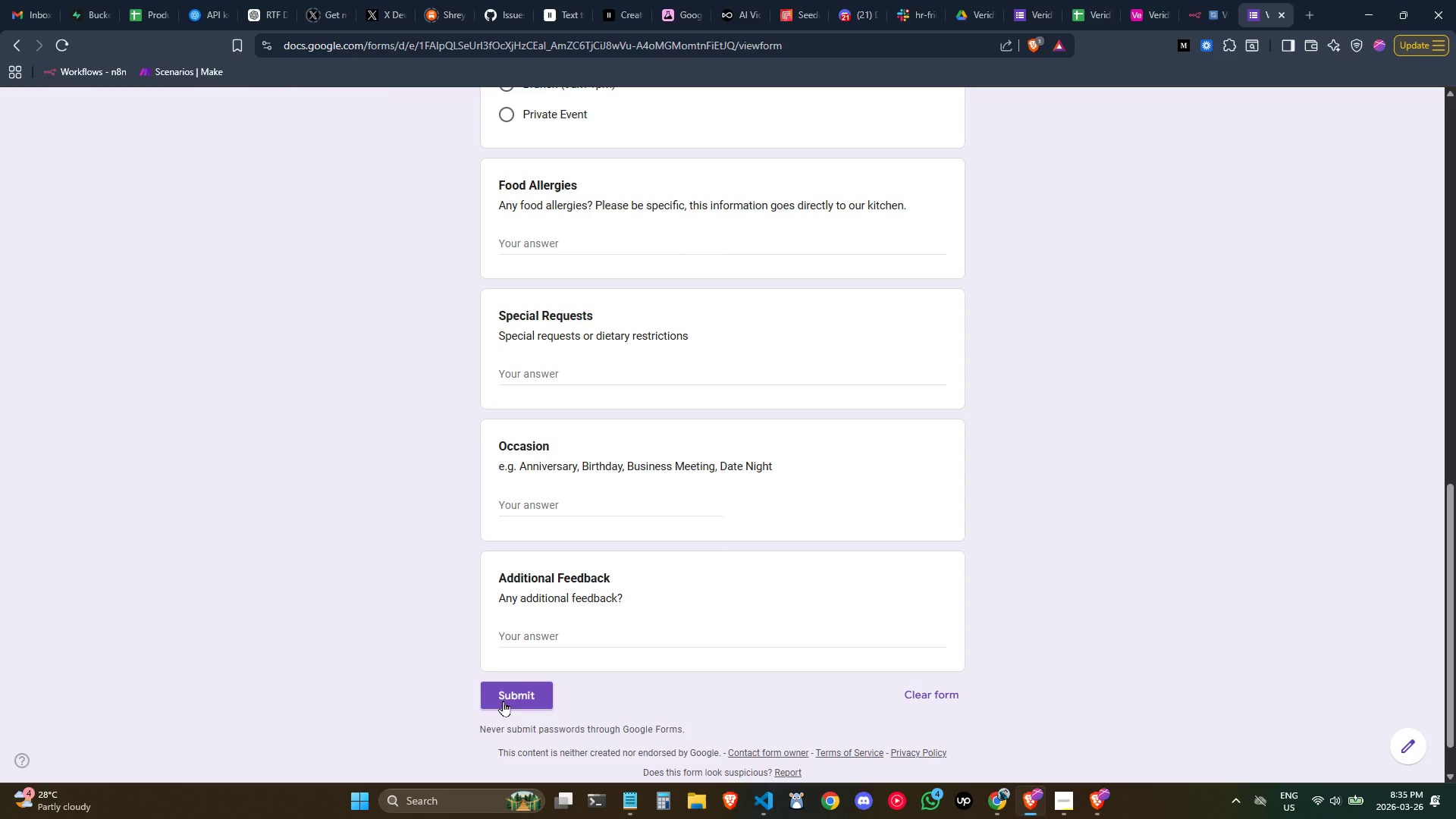 
left_click([503, 701])
 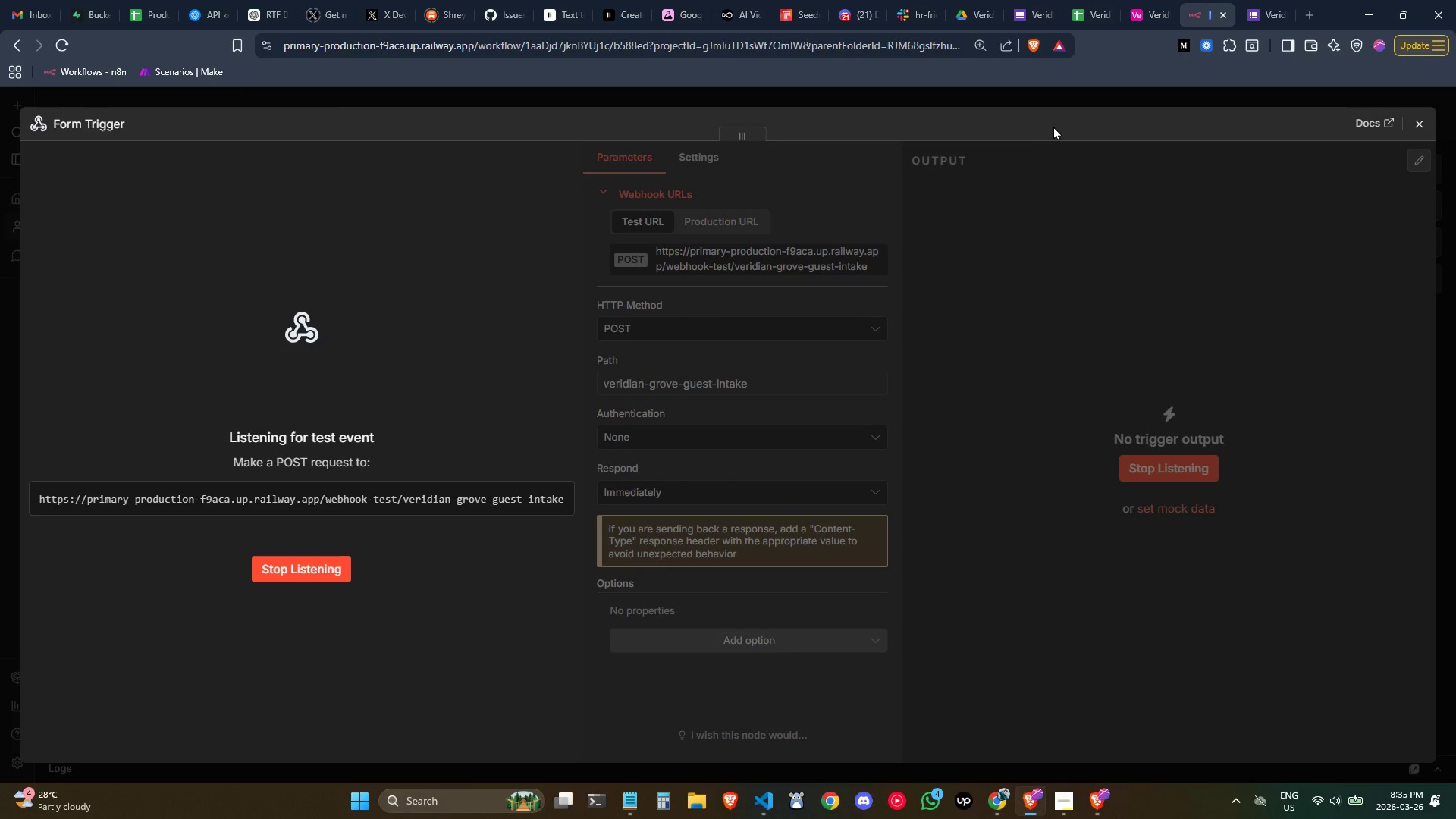 
wait(23.84)
 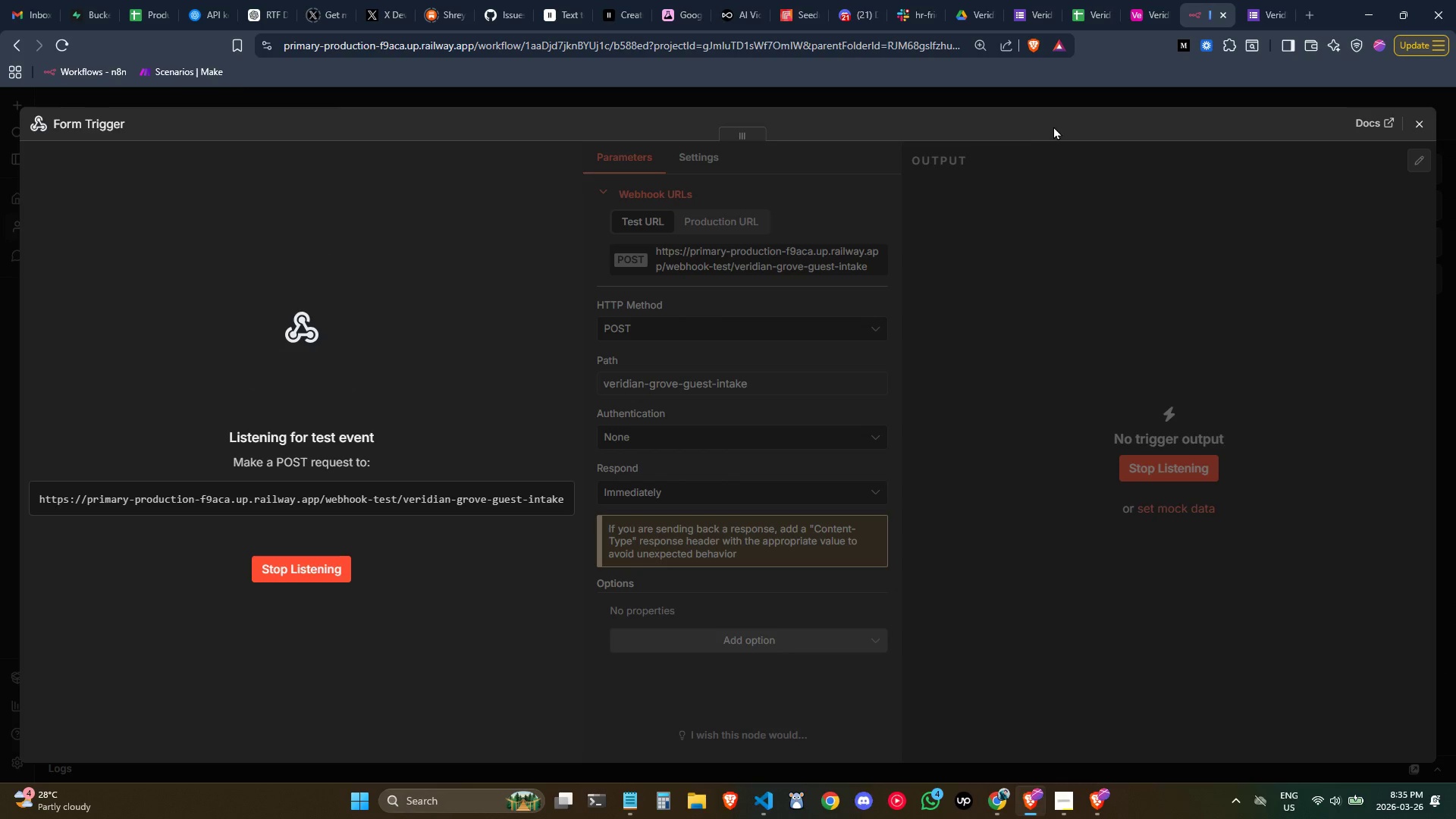 
left_click([1422, 130])
 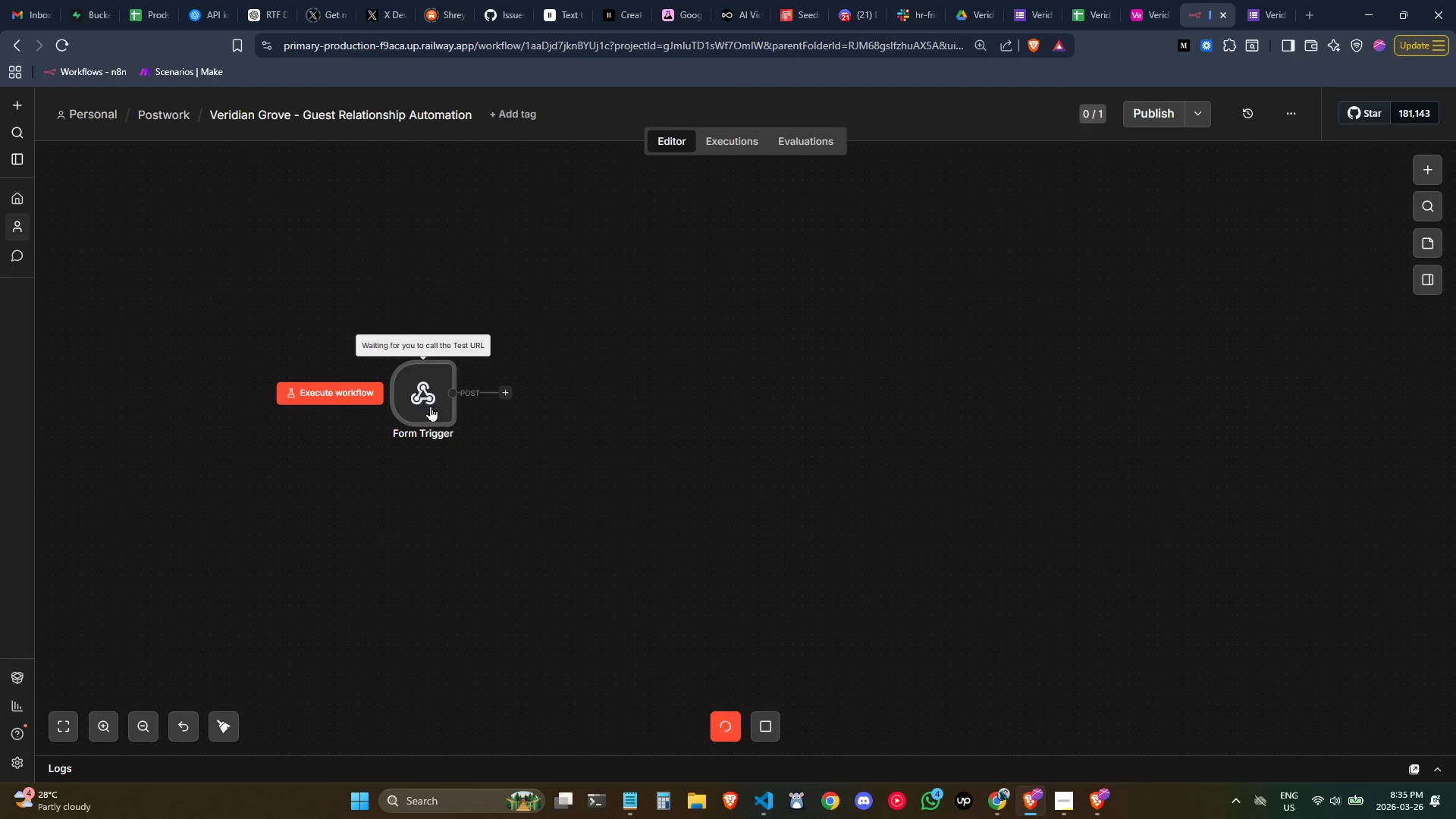 
double_click([430, 406])
 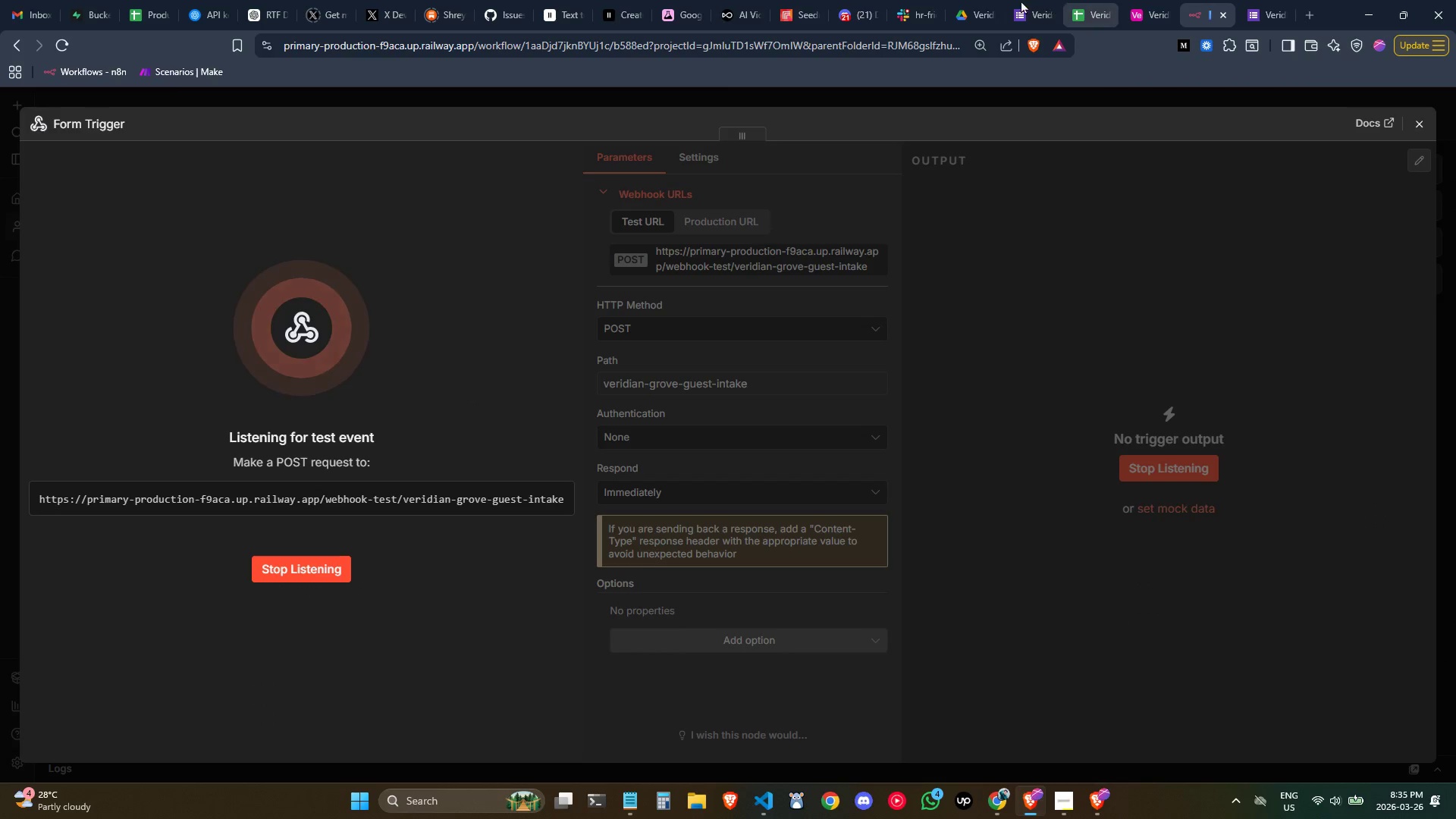 
left_click([1022, 5])
 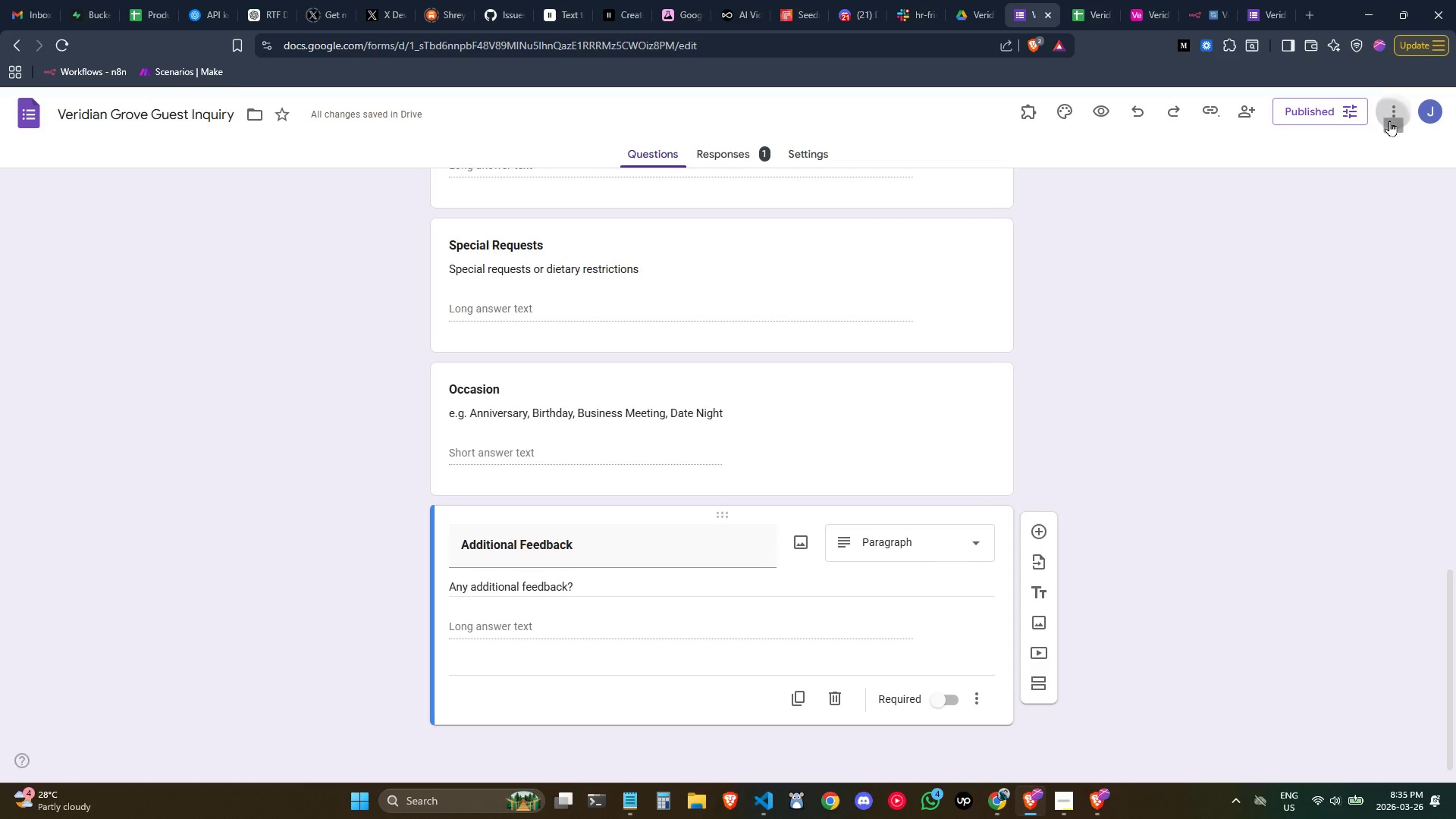 
left_click([1322, 346])
 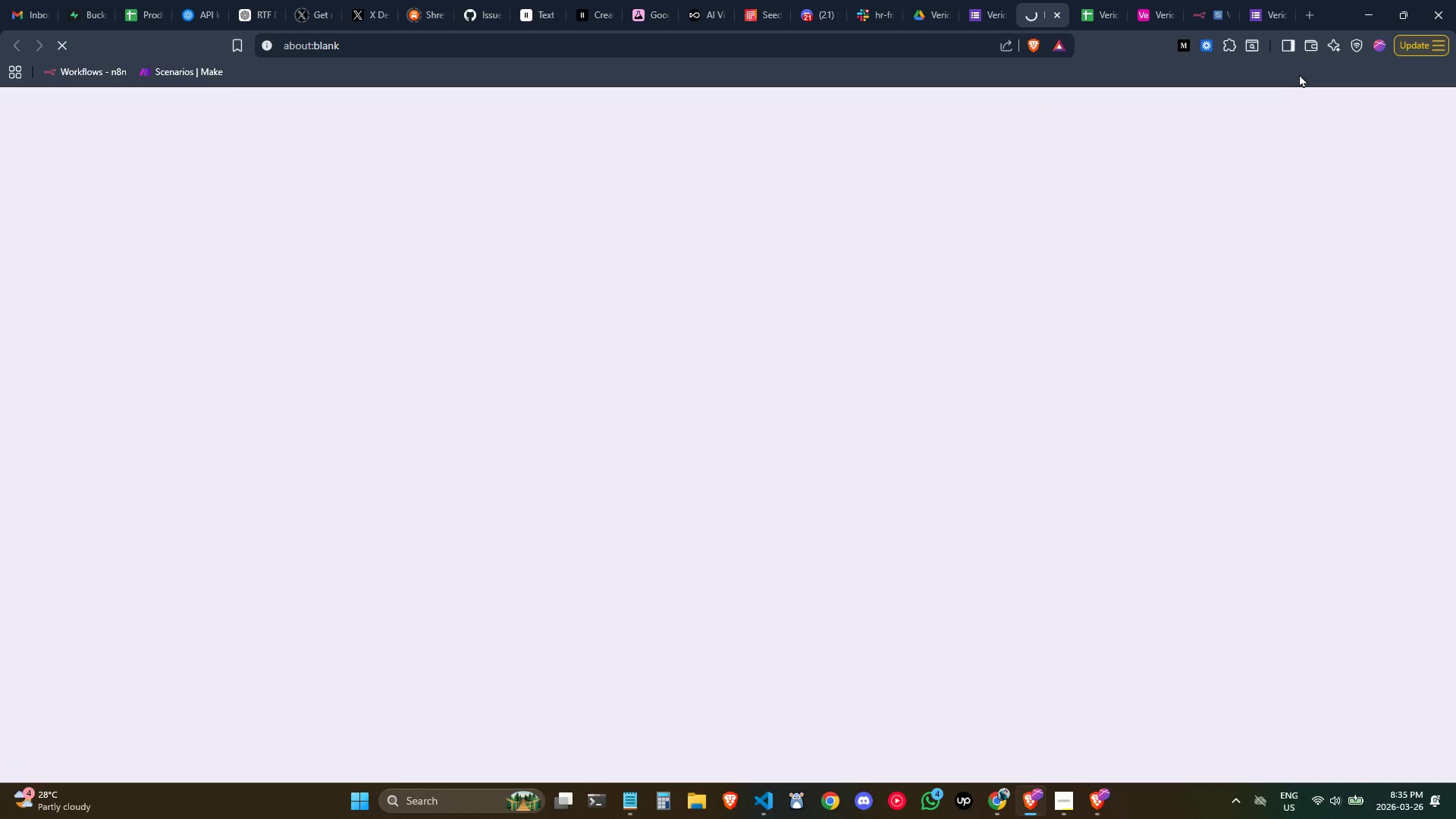 
mouse_move([1210, 105])
 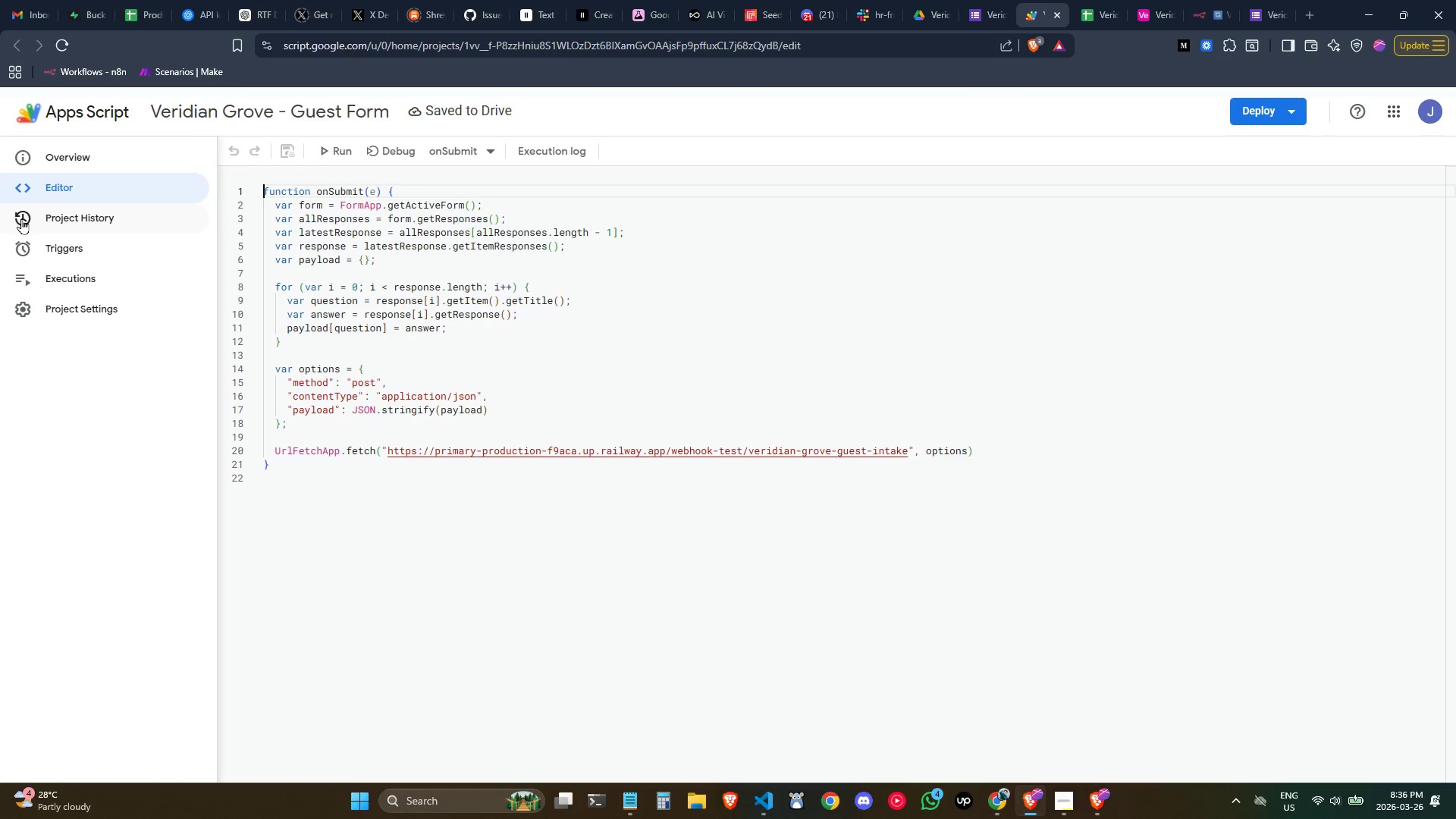 
left_click([47, 266])
 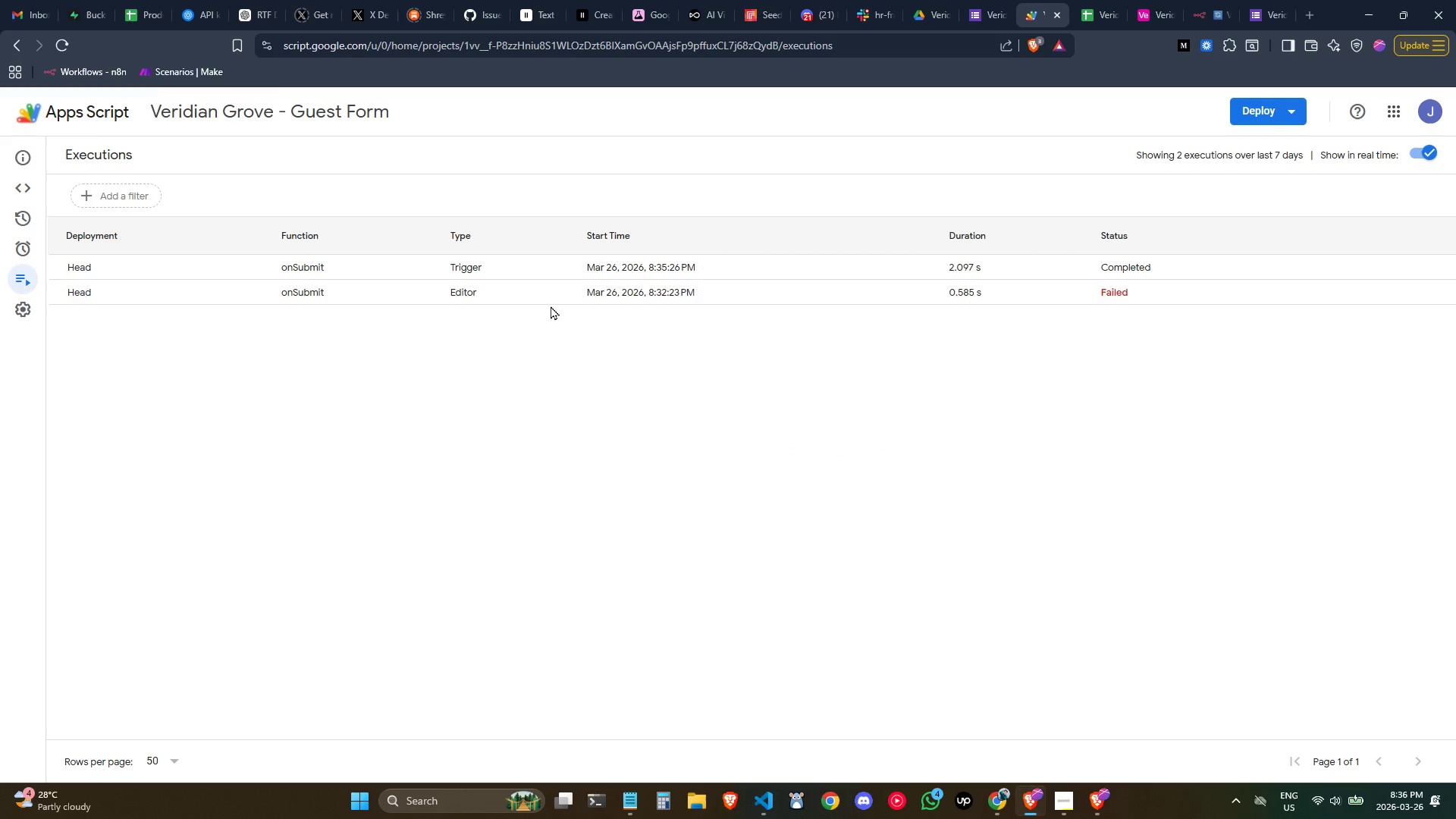 
left_click([313, 261])
 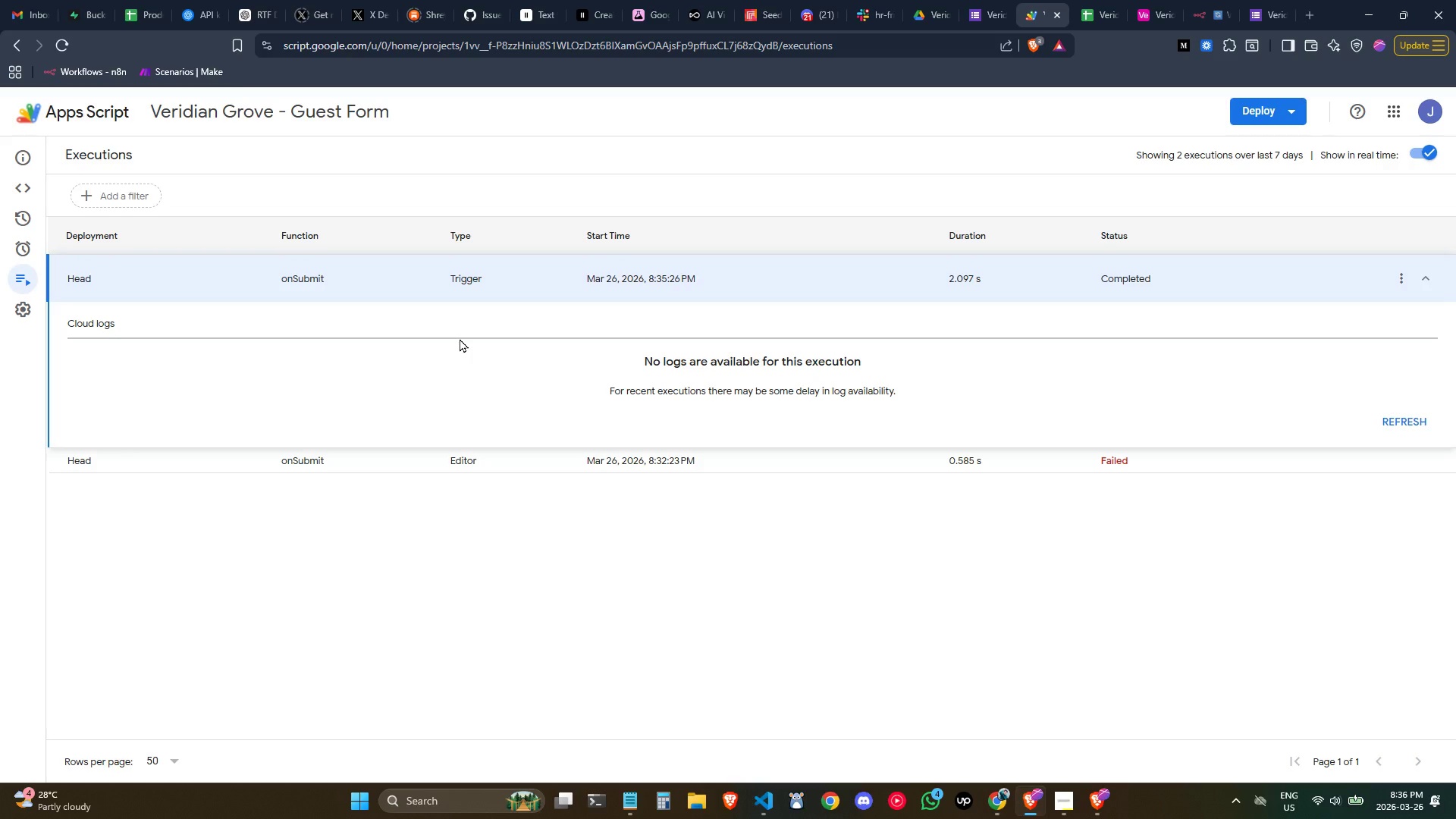 
wait(11.2)
 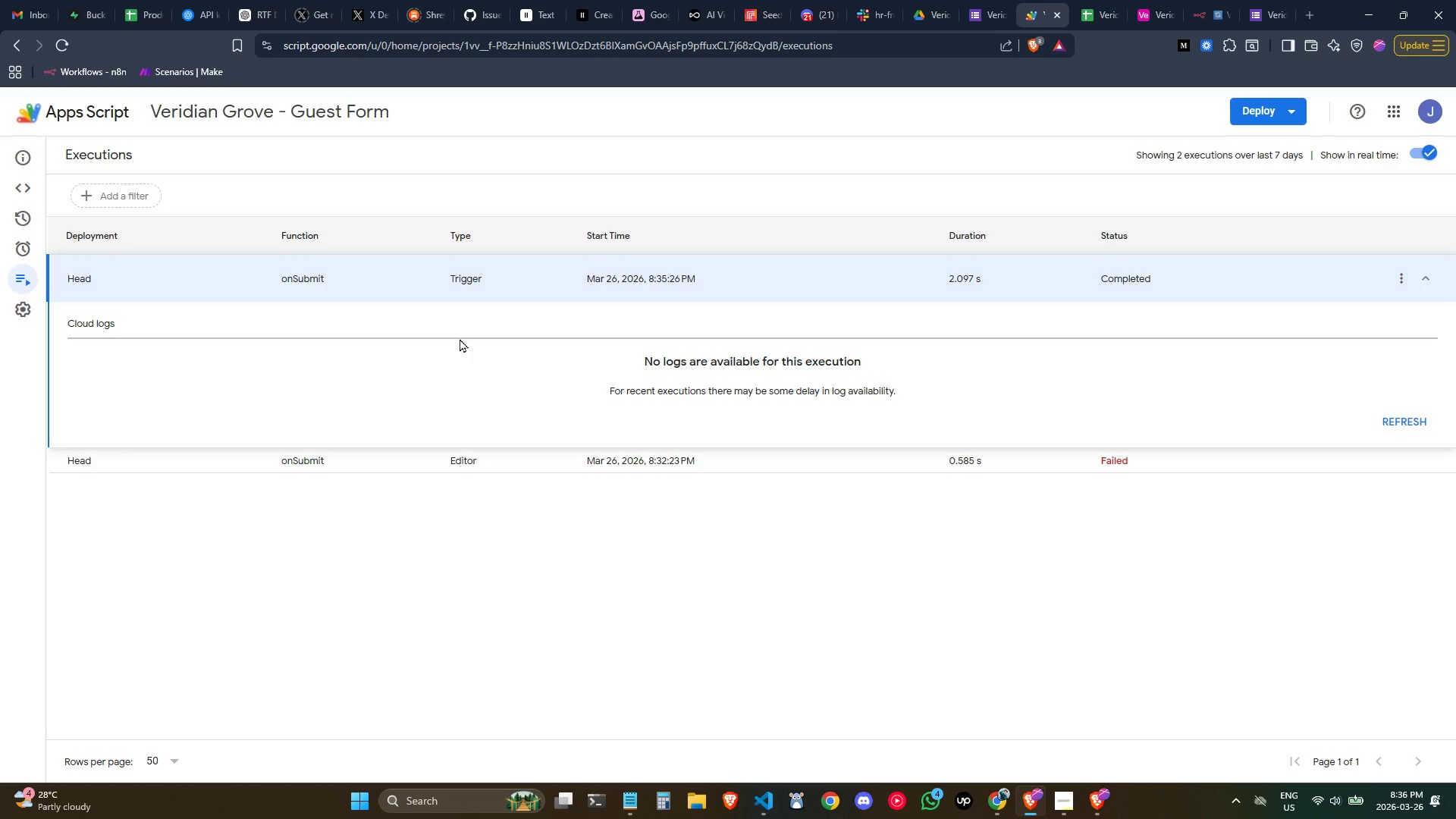 
left_click([1192, 6])
 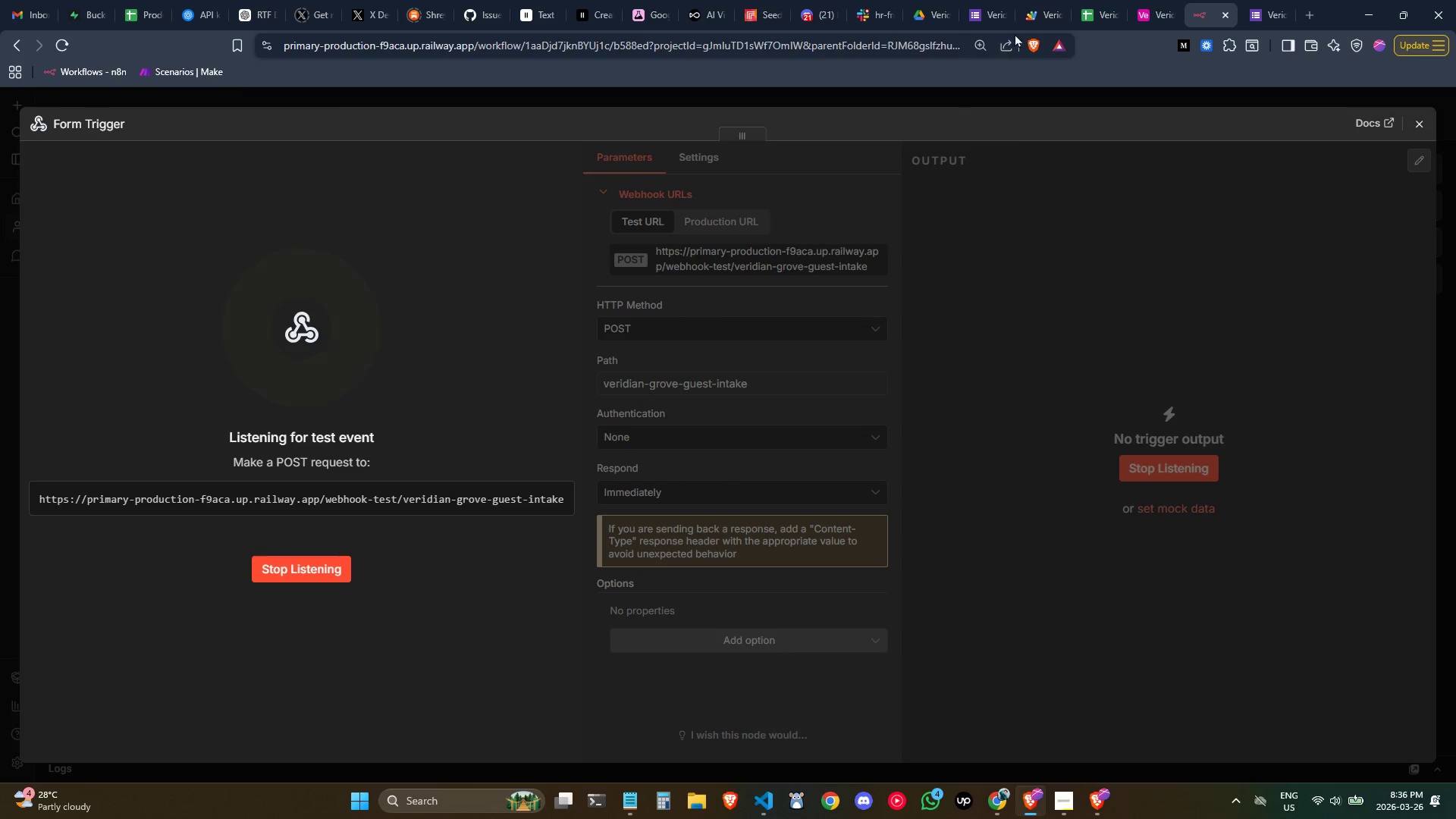 
left_click([1047, 14])
 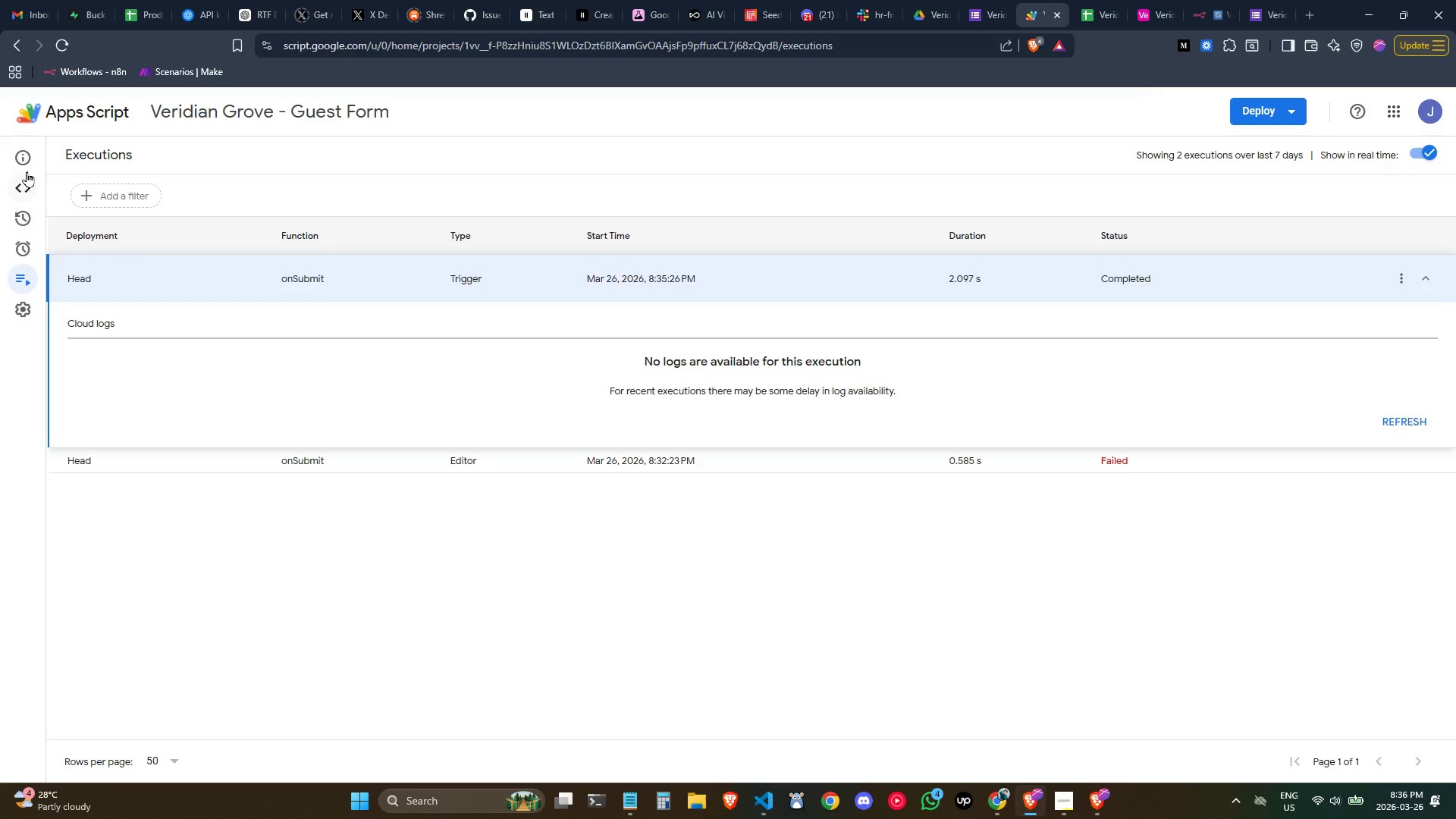 
left_click([24, 181])
 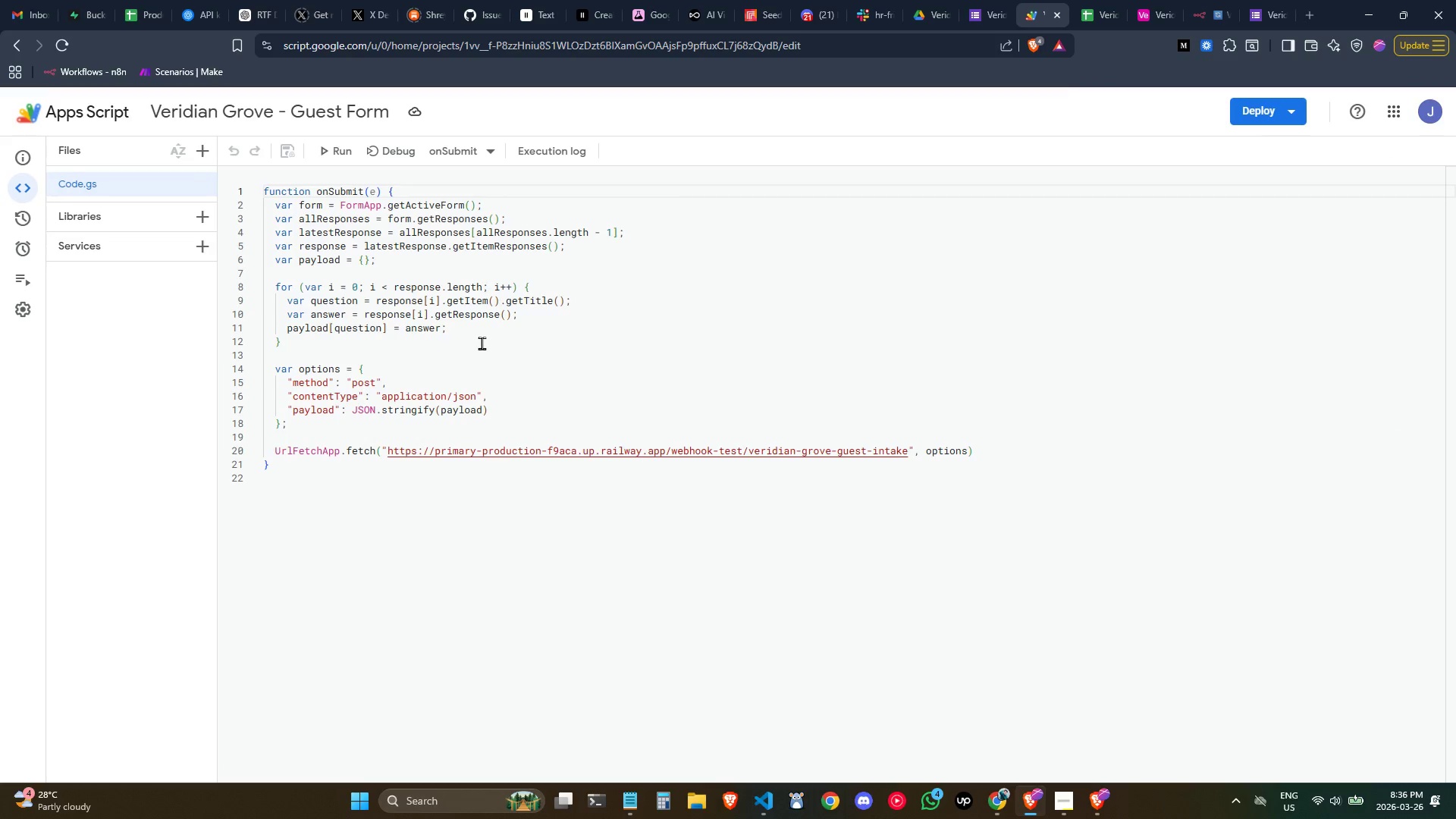 
wait(6.3)
 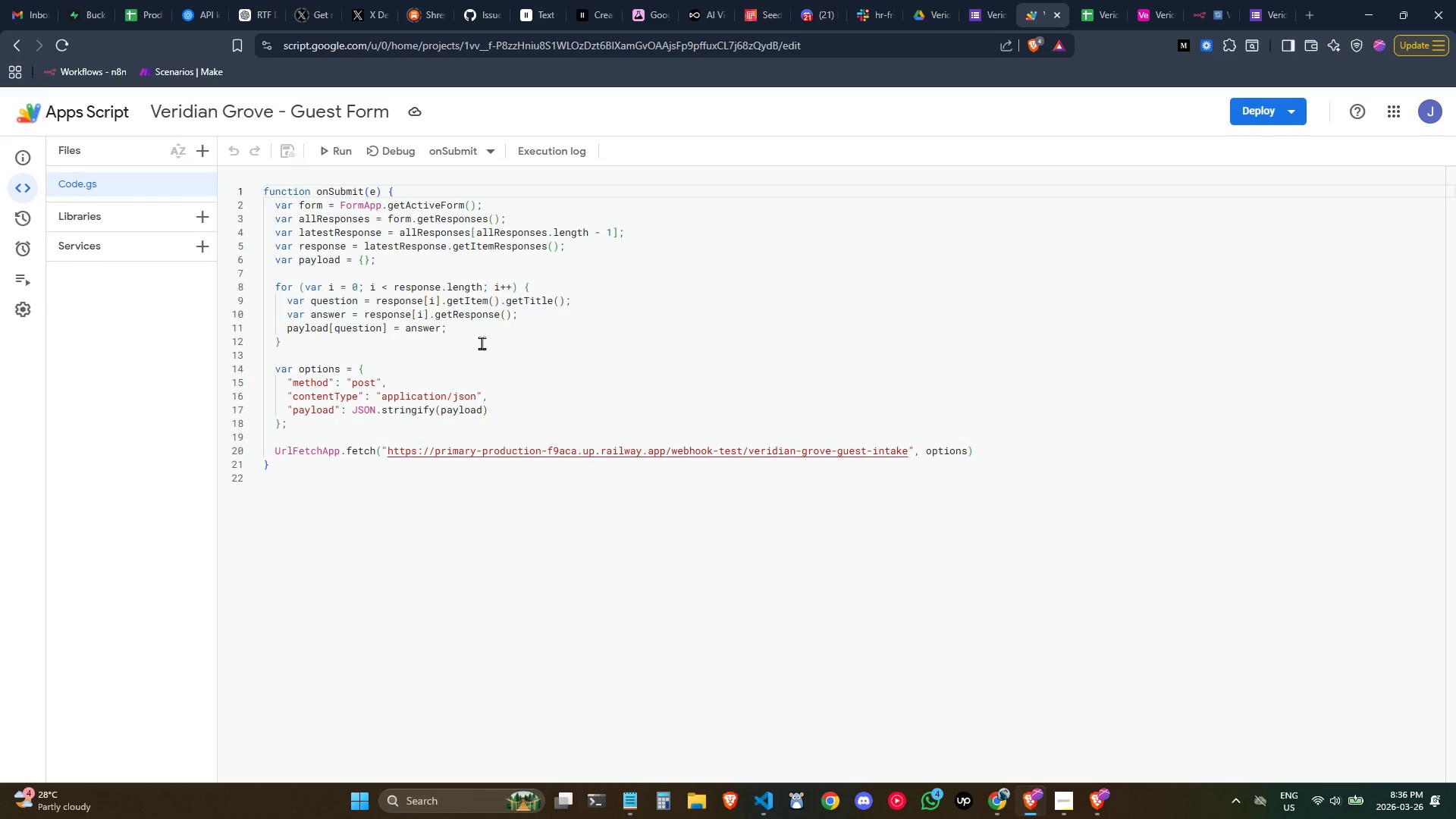 
left_click([845, 449])
 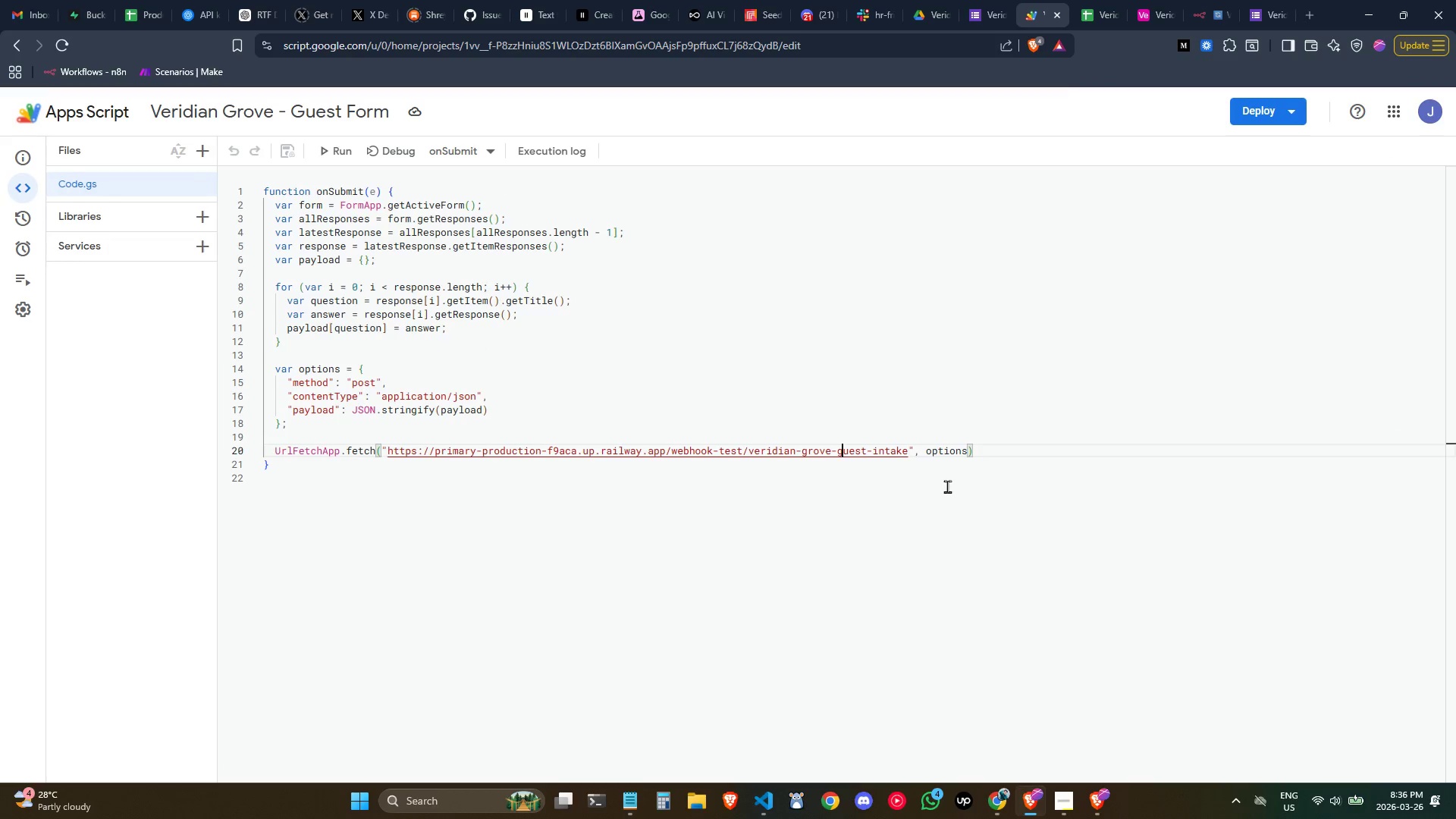 
left_click([946, 491])
 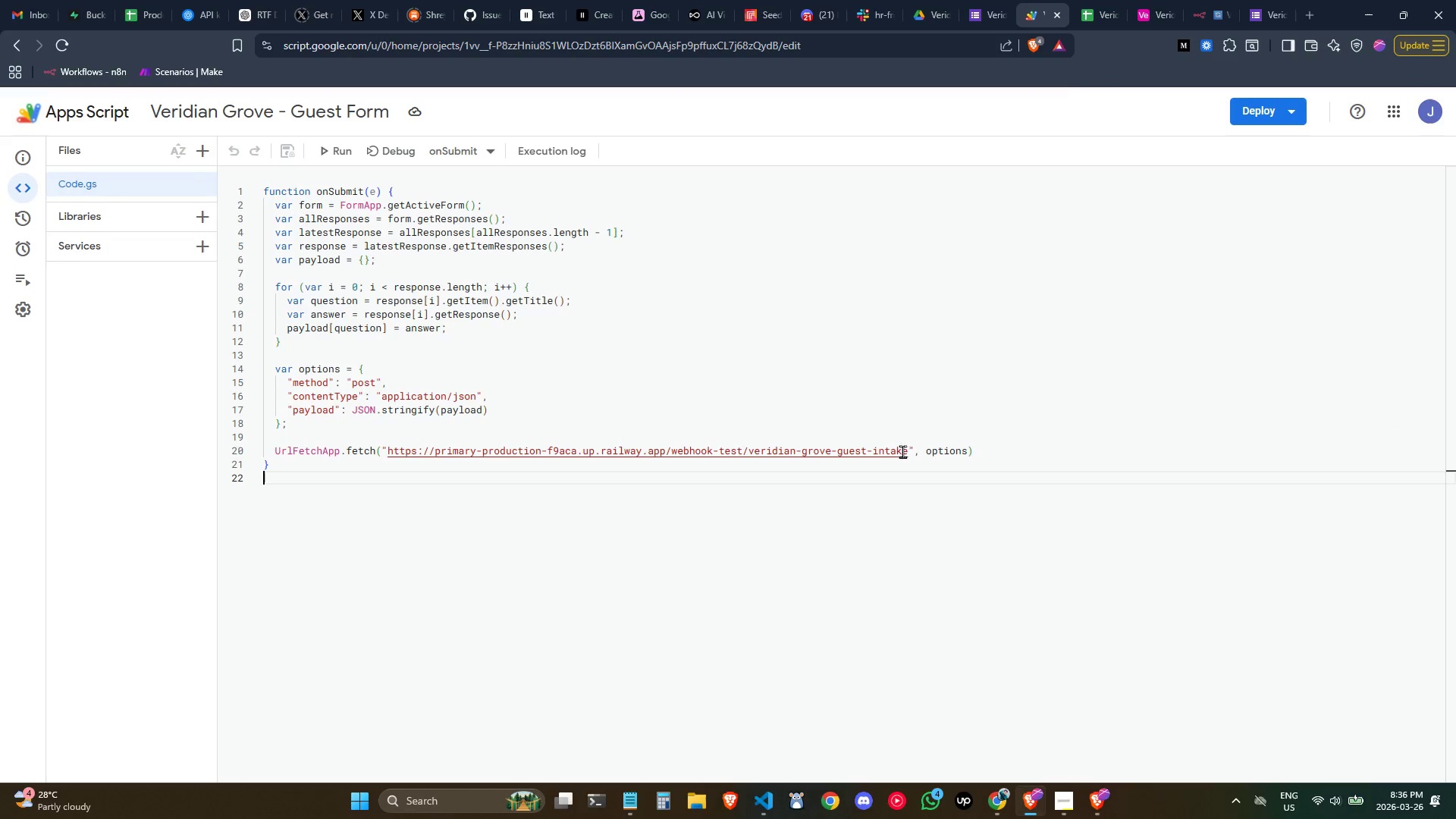 
left_click([862, 410])
 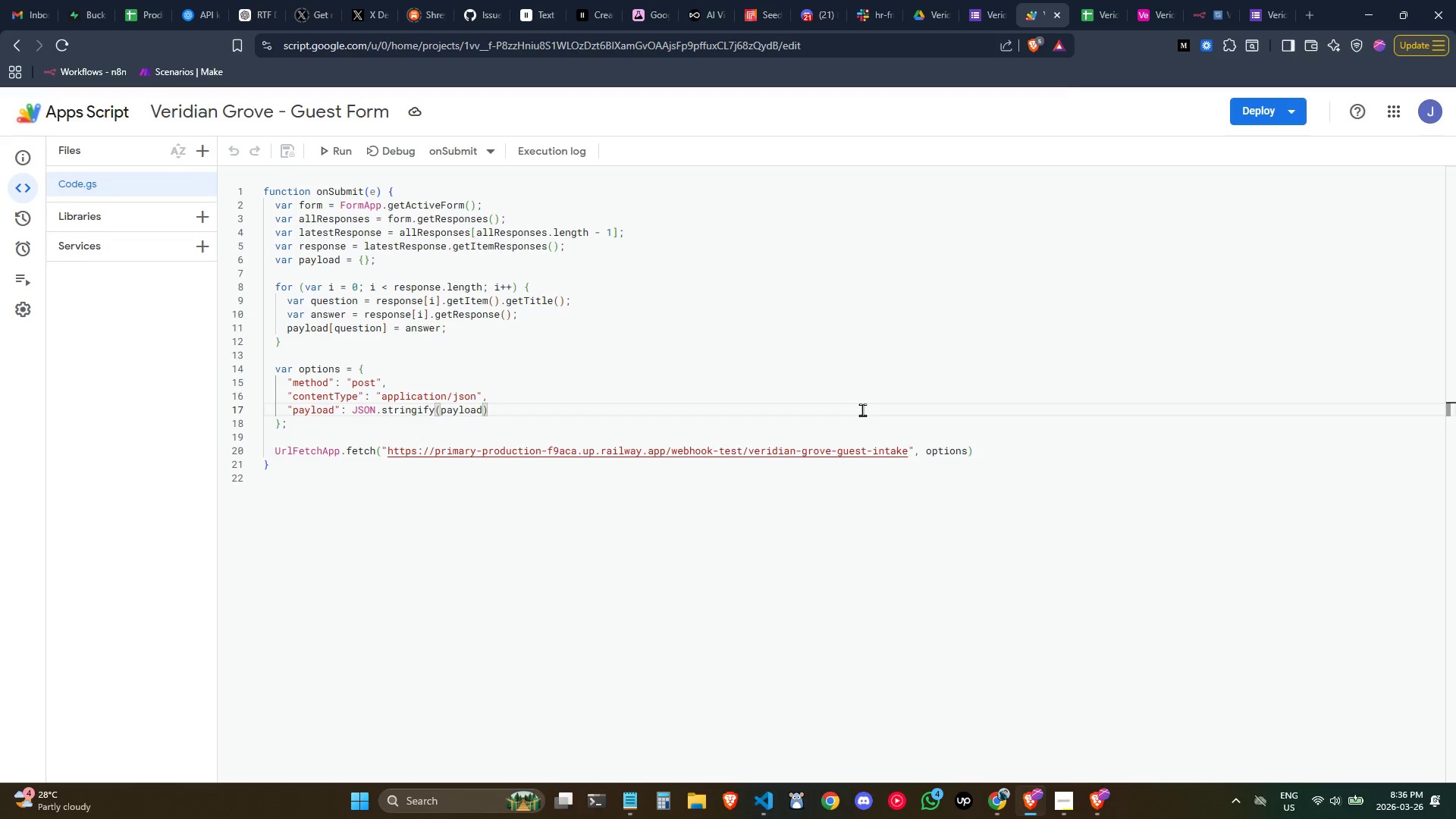 
scroll: coordinate [862, 410], scroll_direction: up, amount: 1.0
 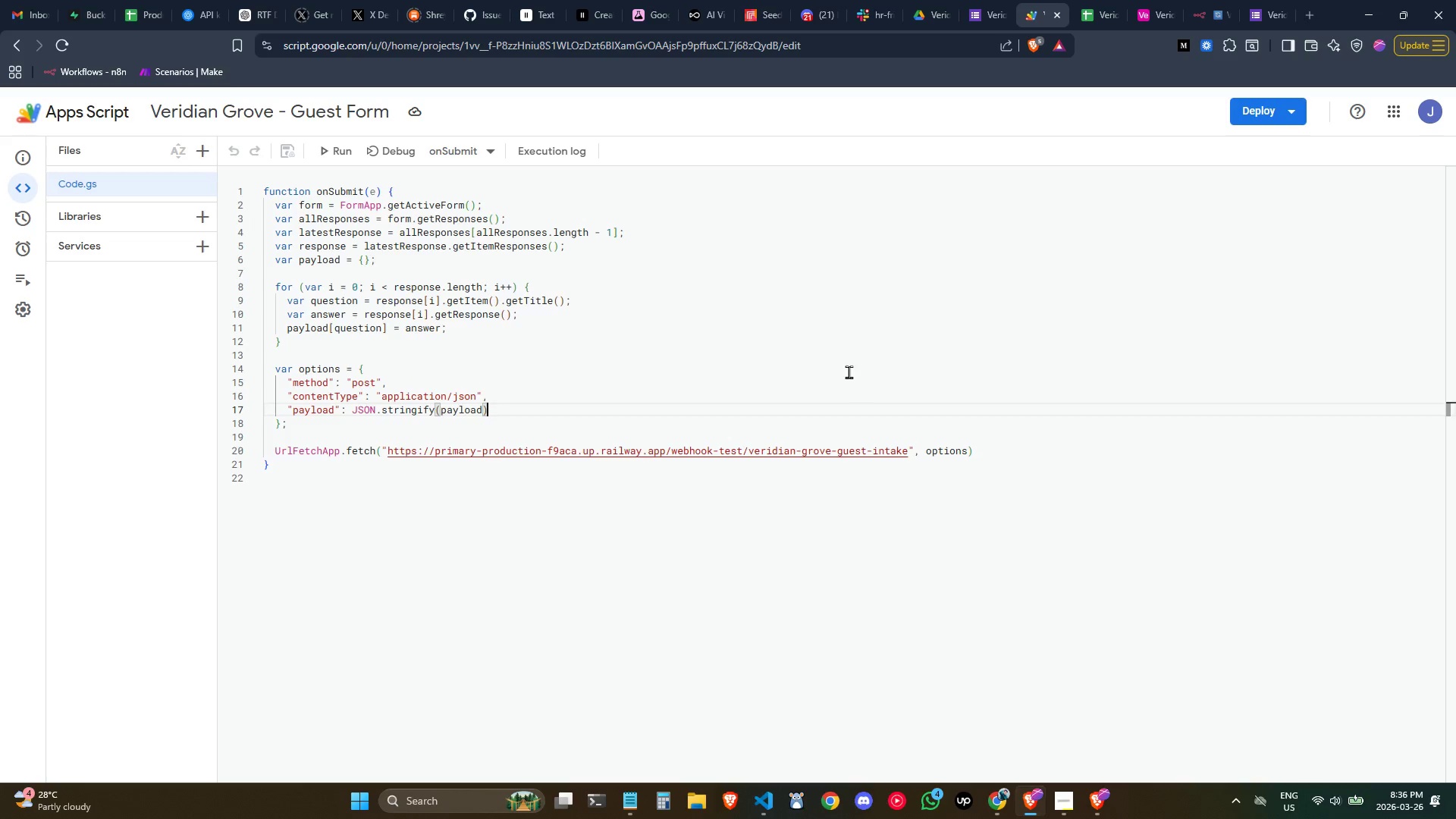 
left_click([846, 370])
 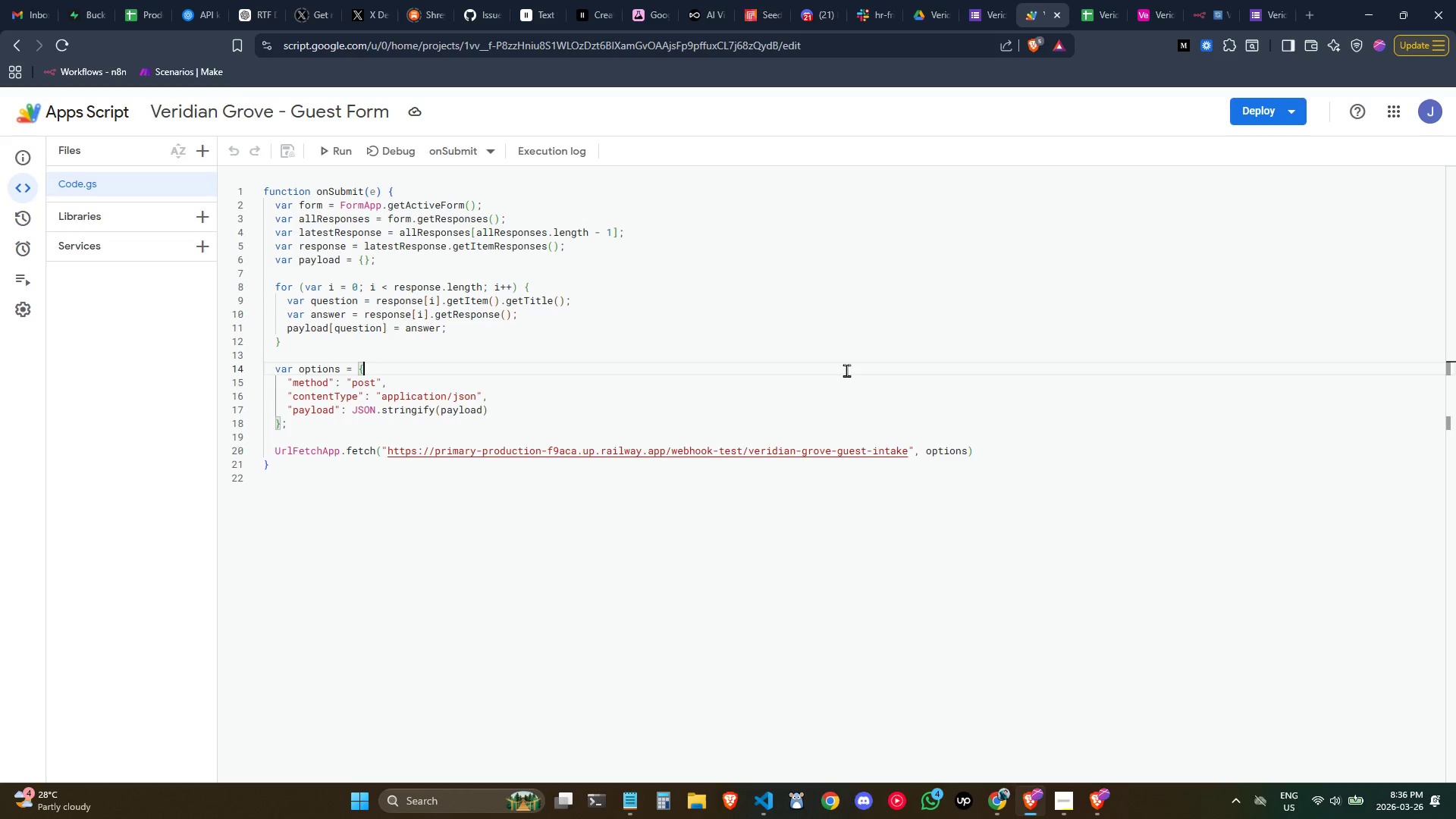 
left_click([1195, 1])
 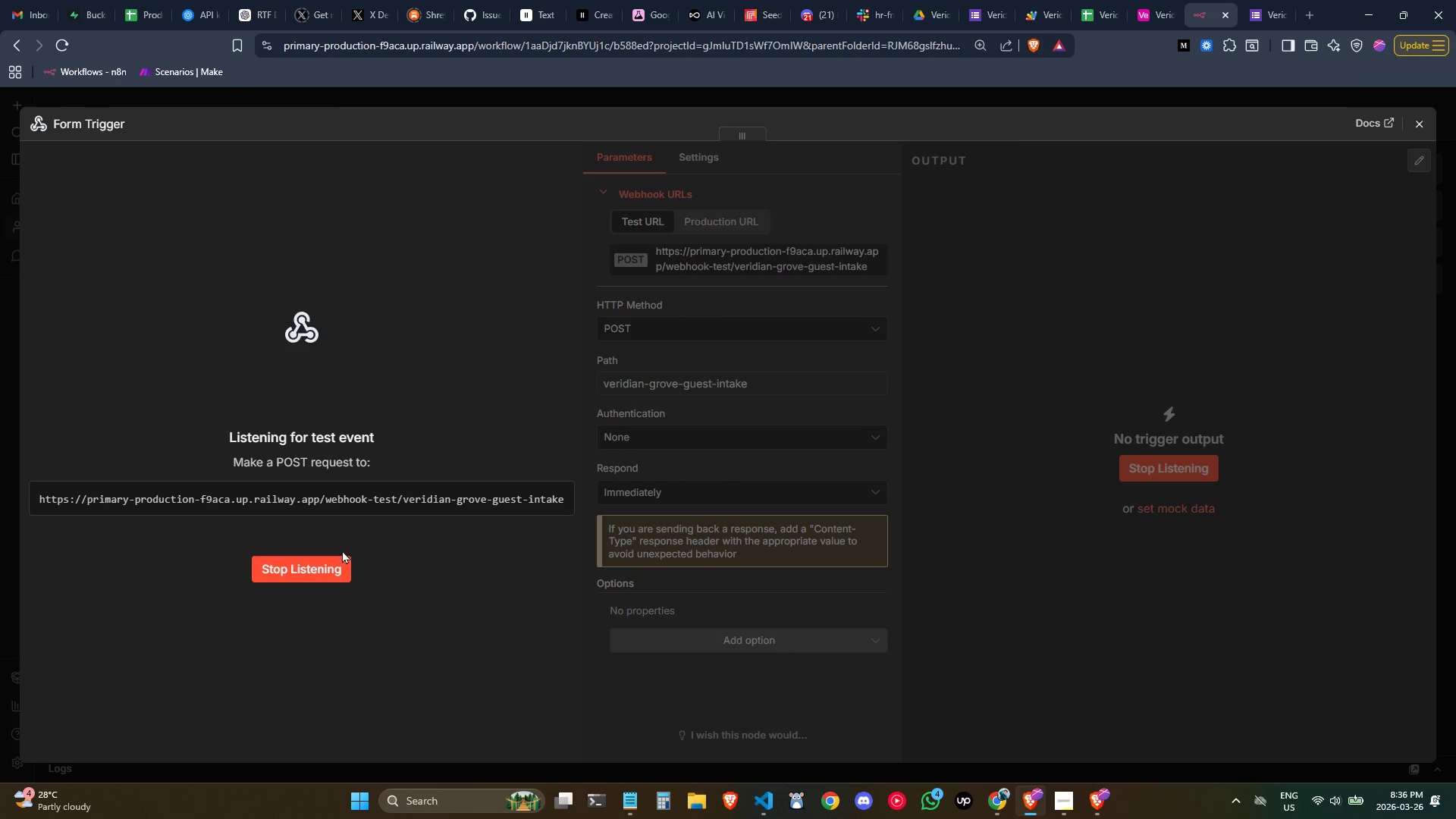 
left_click([323, 567])
 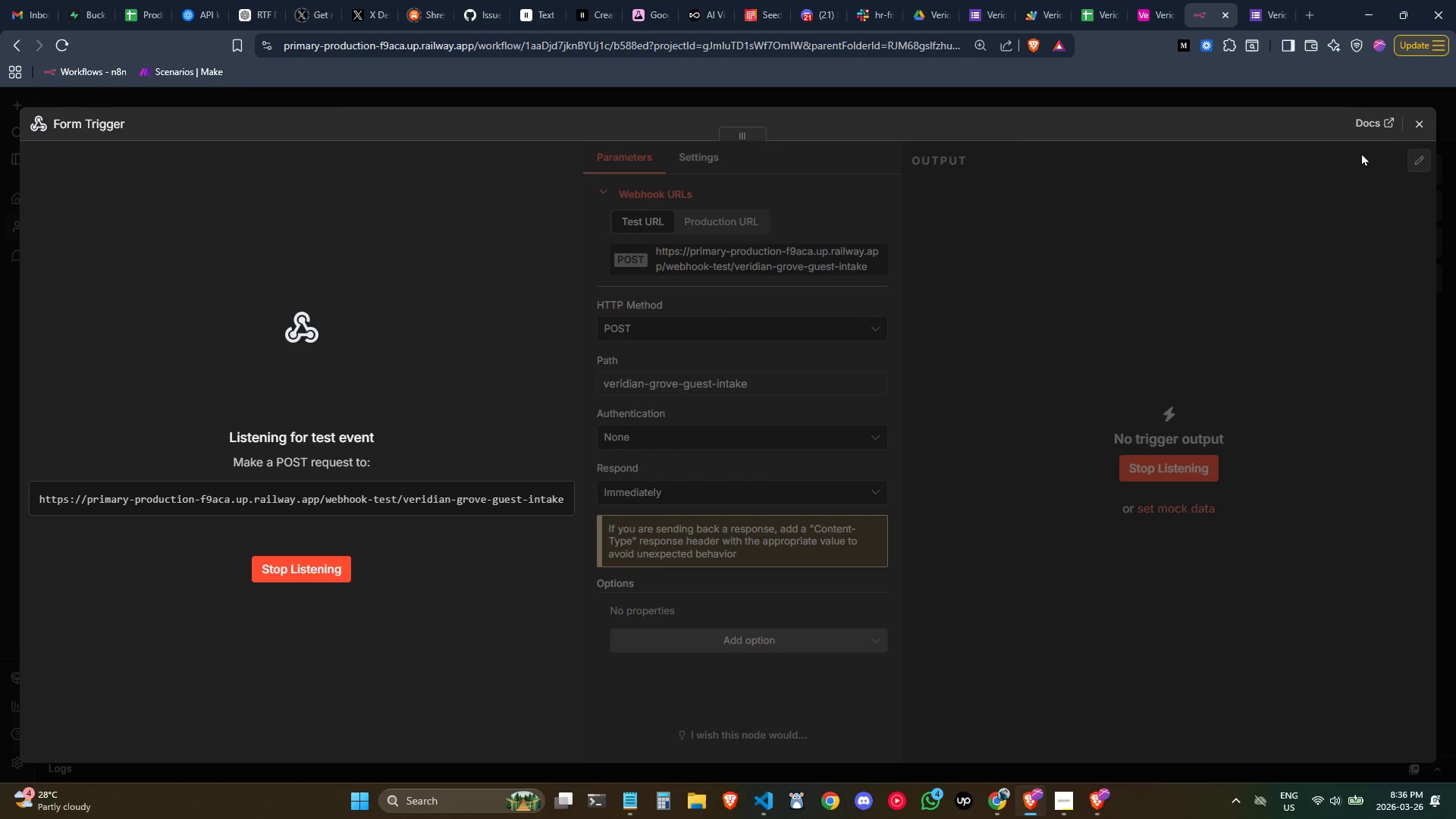 
left_click([1422, 121])
 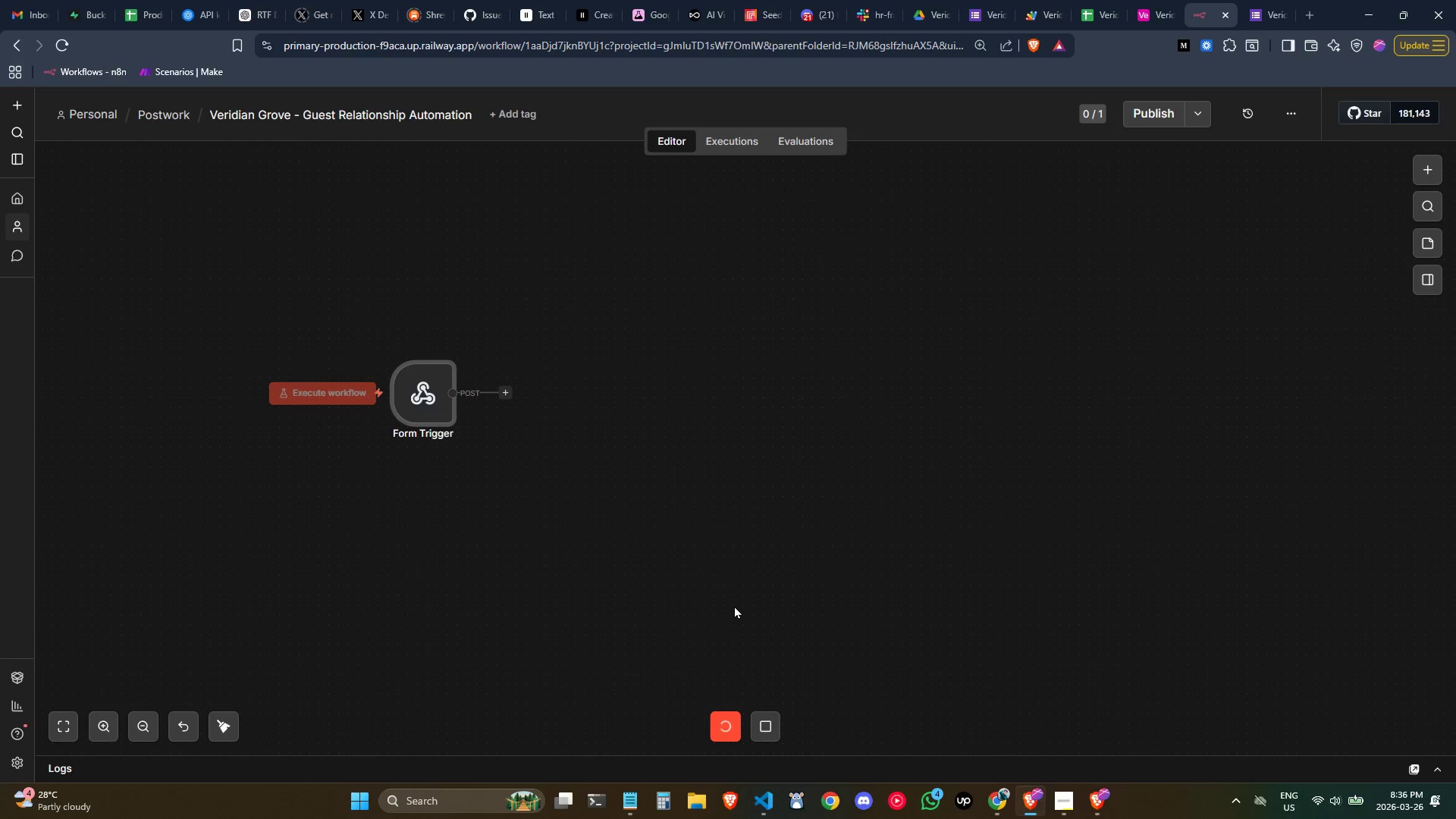 
wait(14.97)
 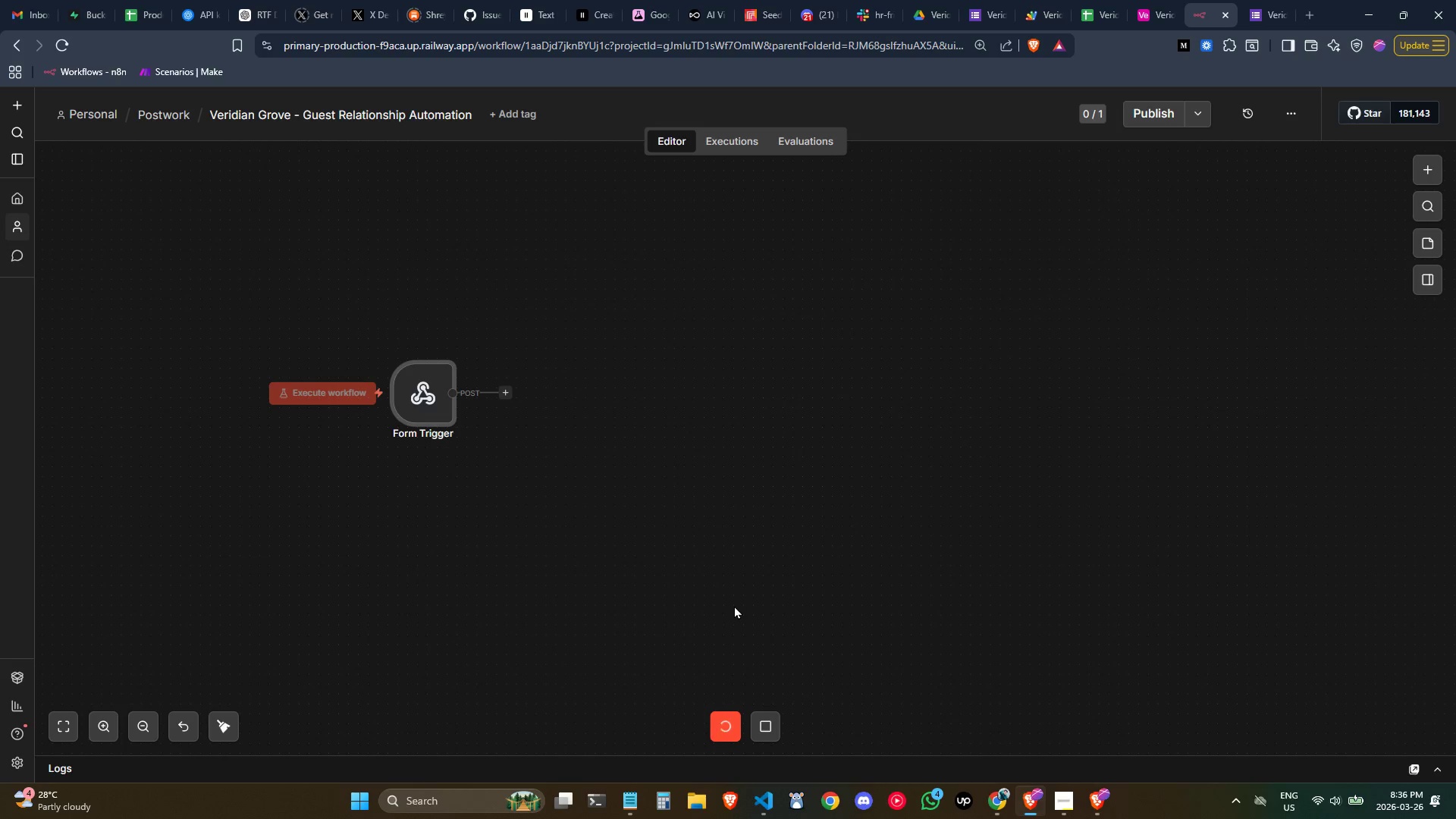 
left_click([61, 36])
 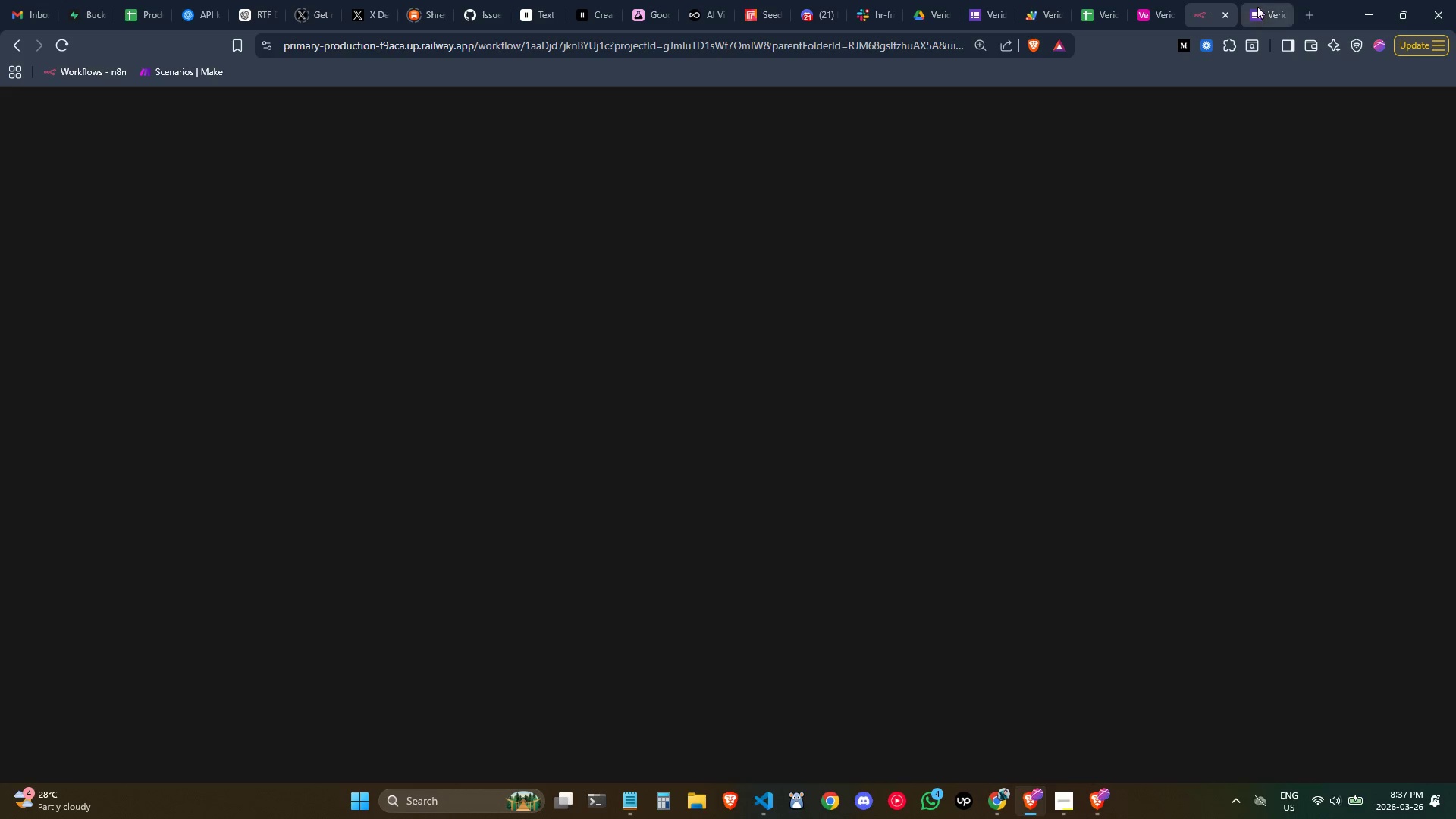 
left_click([1257, 5])
 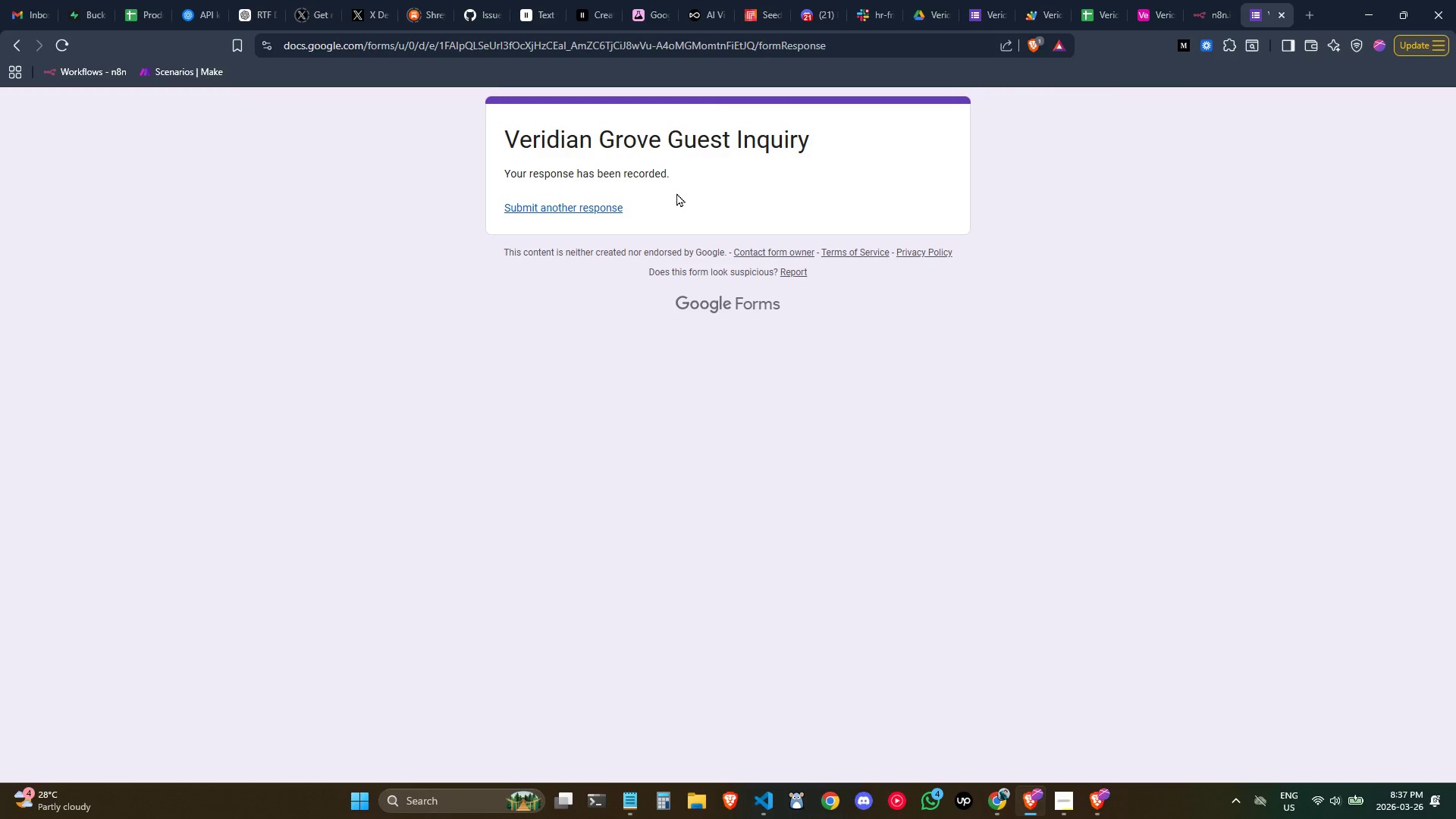 
left_click([590, 206])
 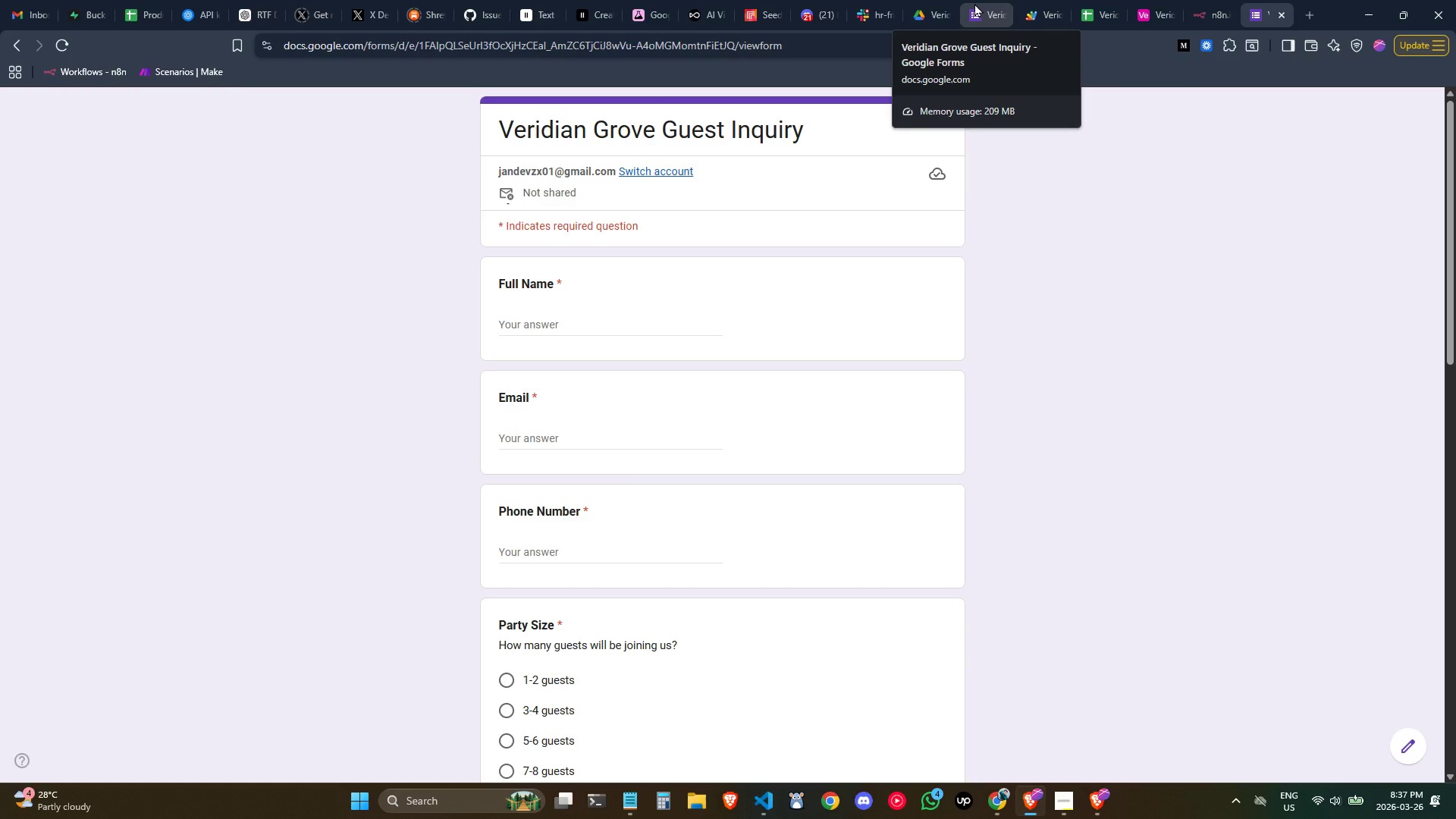 
left_click([974, 3])
 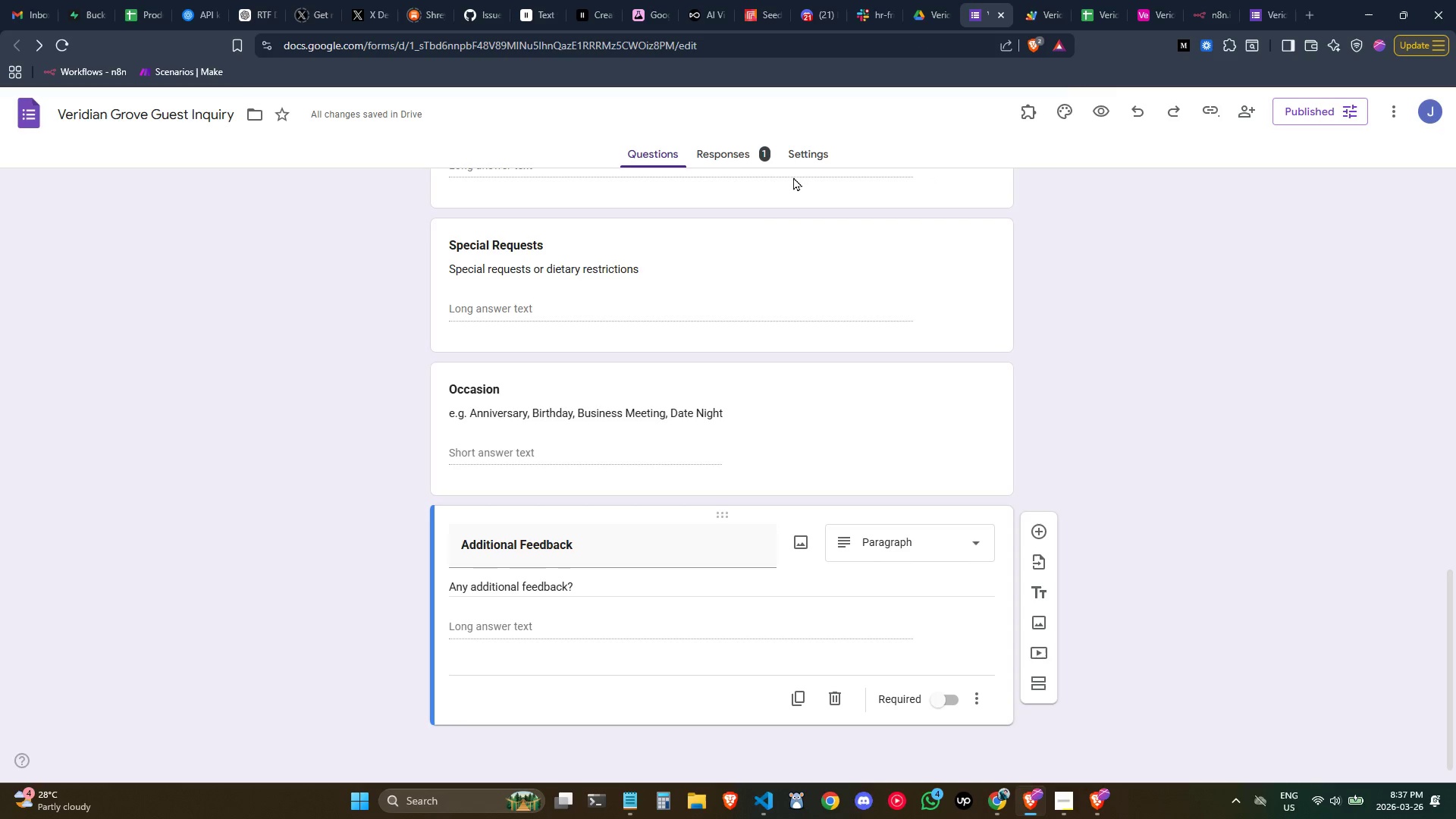 
left_click([736, 155])
 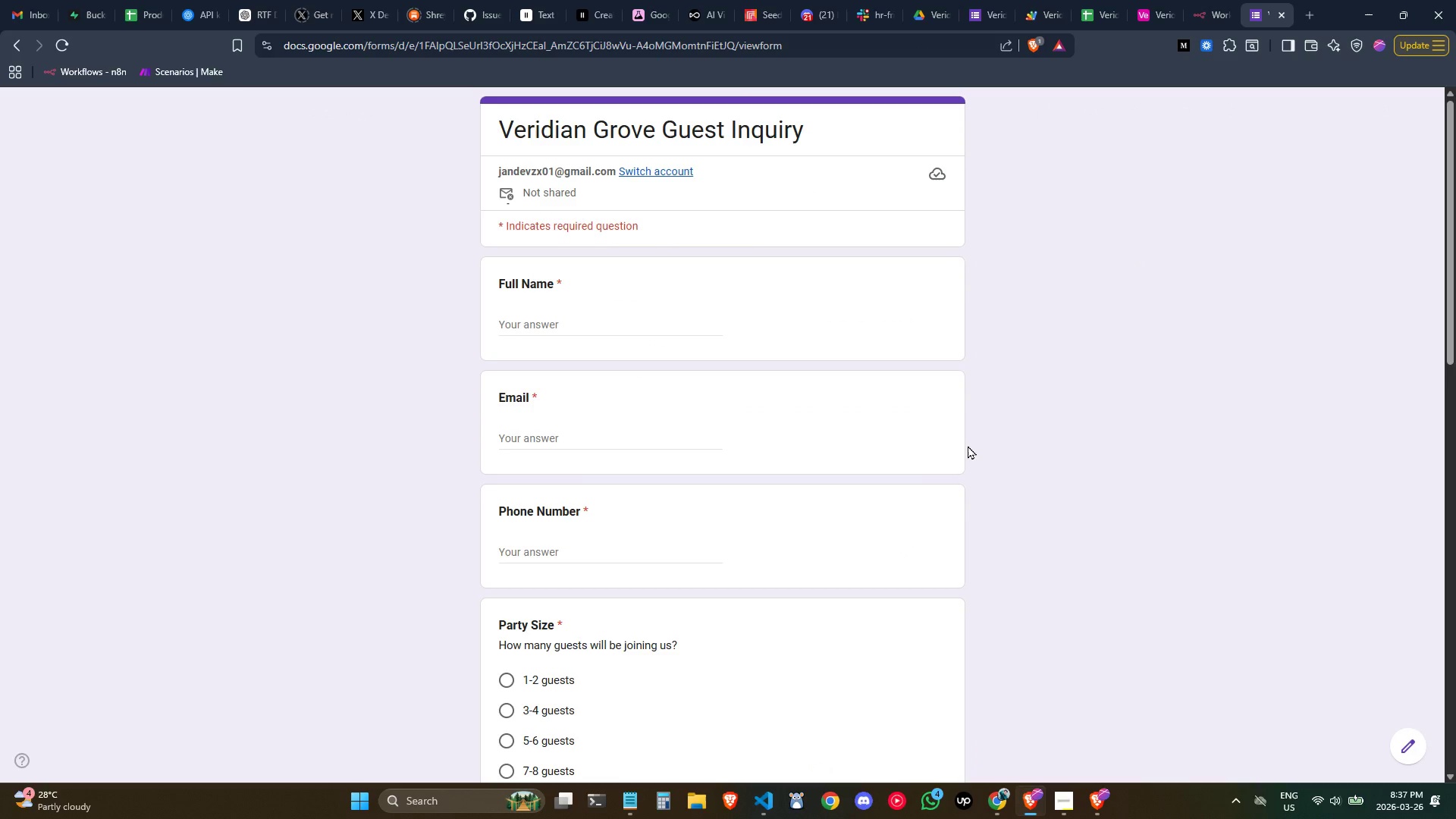 
wait(13.36)
 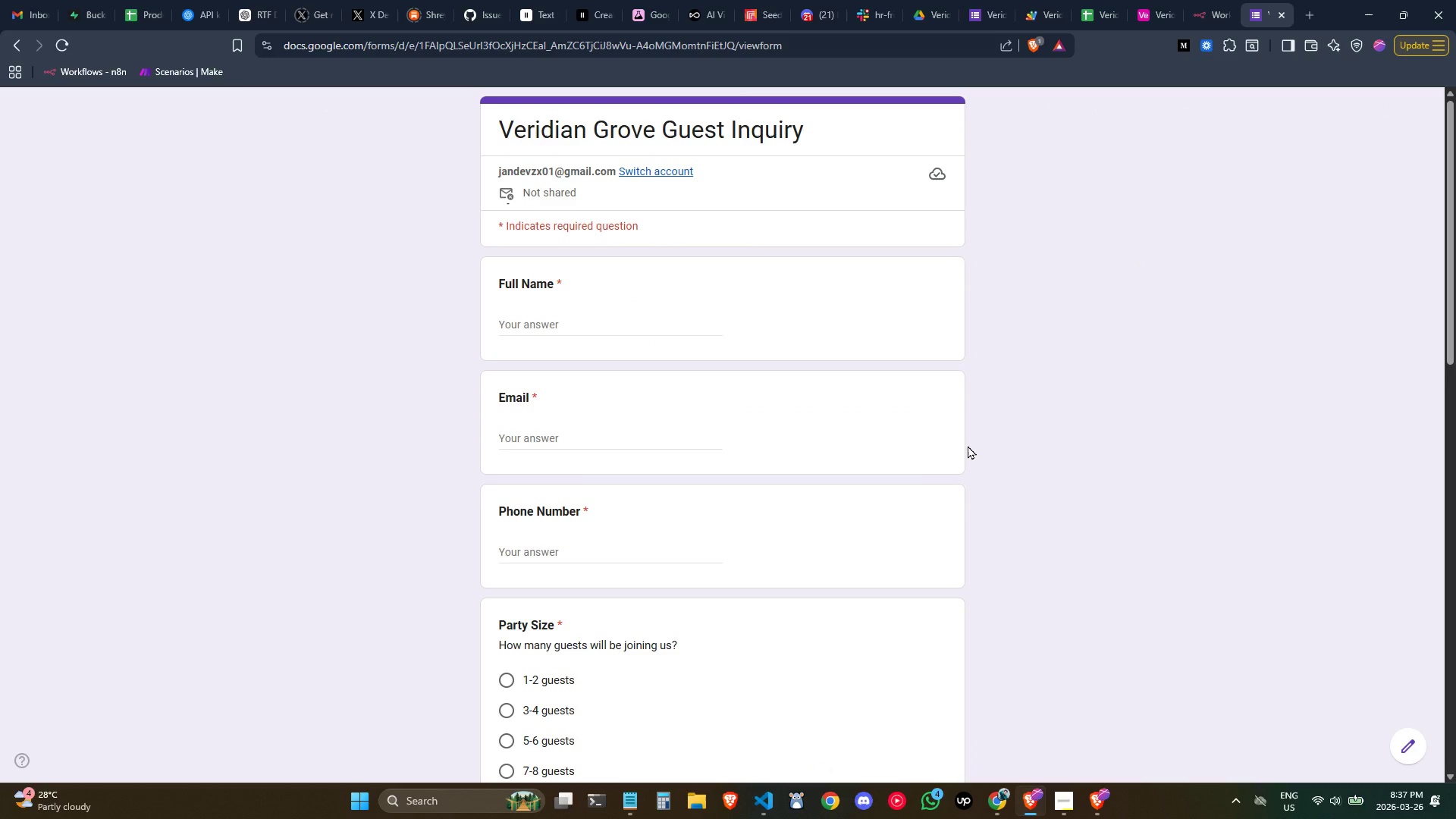 
left_click([984, 3])
 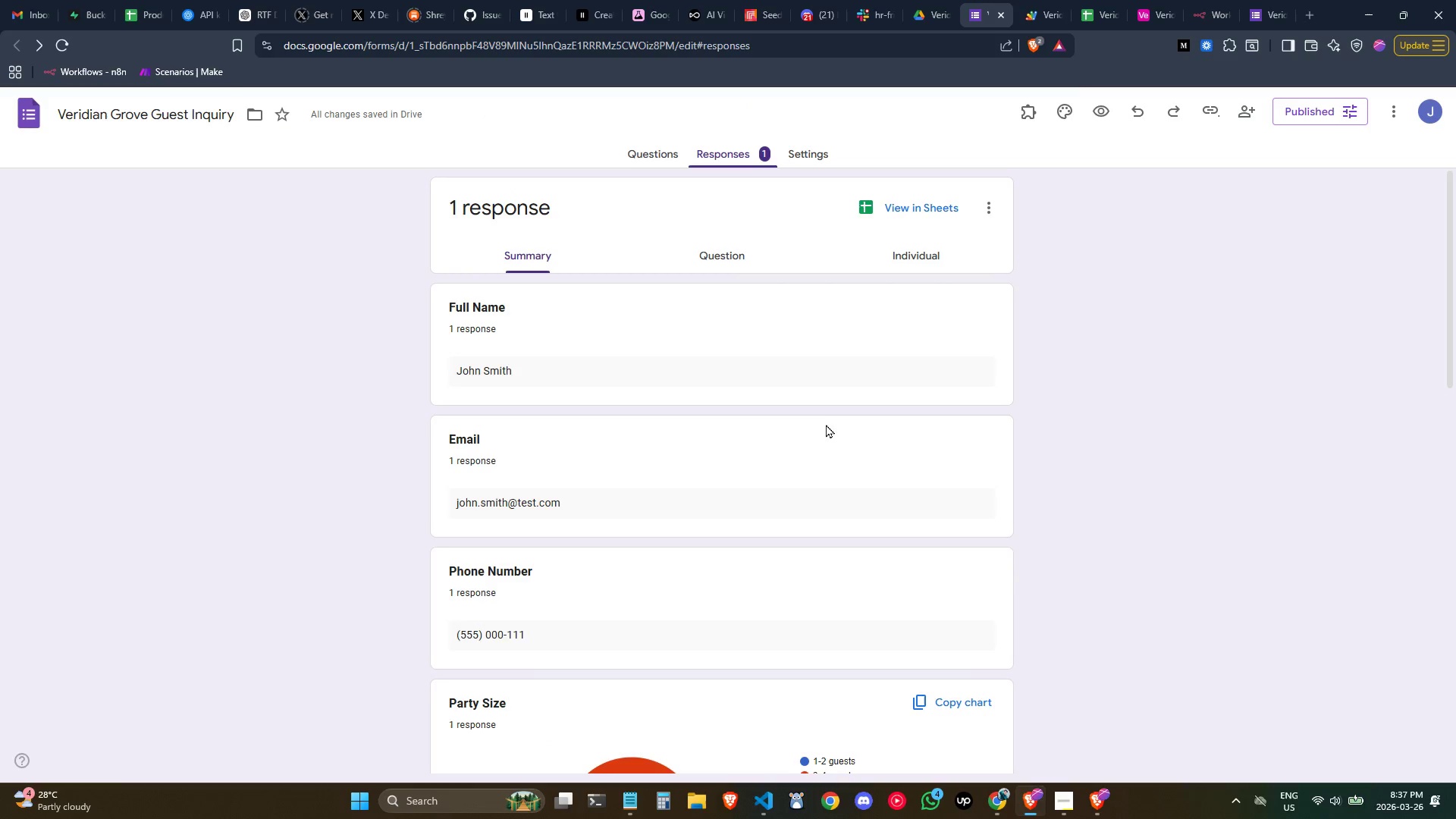 
scroll: coordinate [817, 430], scroll_direction: down, amount: 1.0
 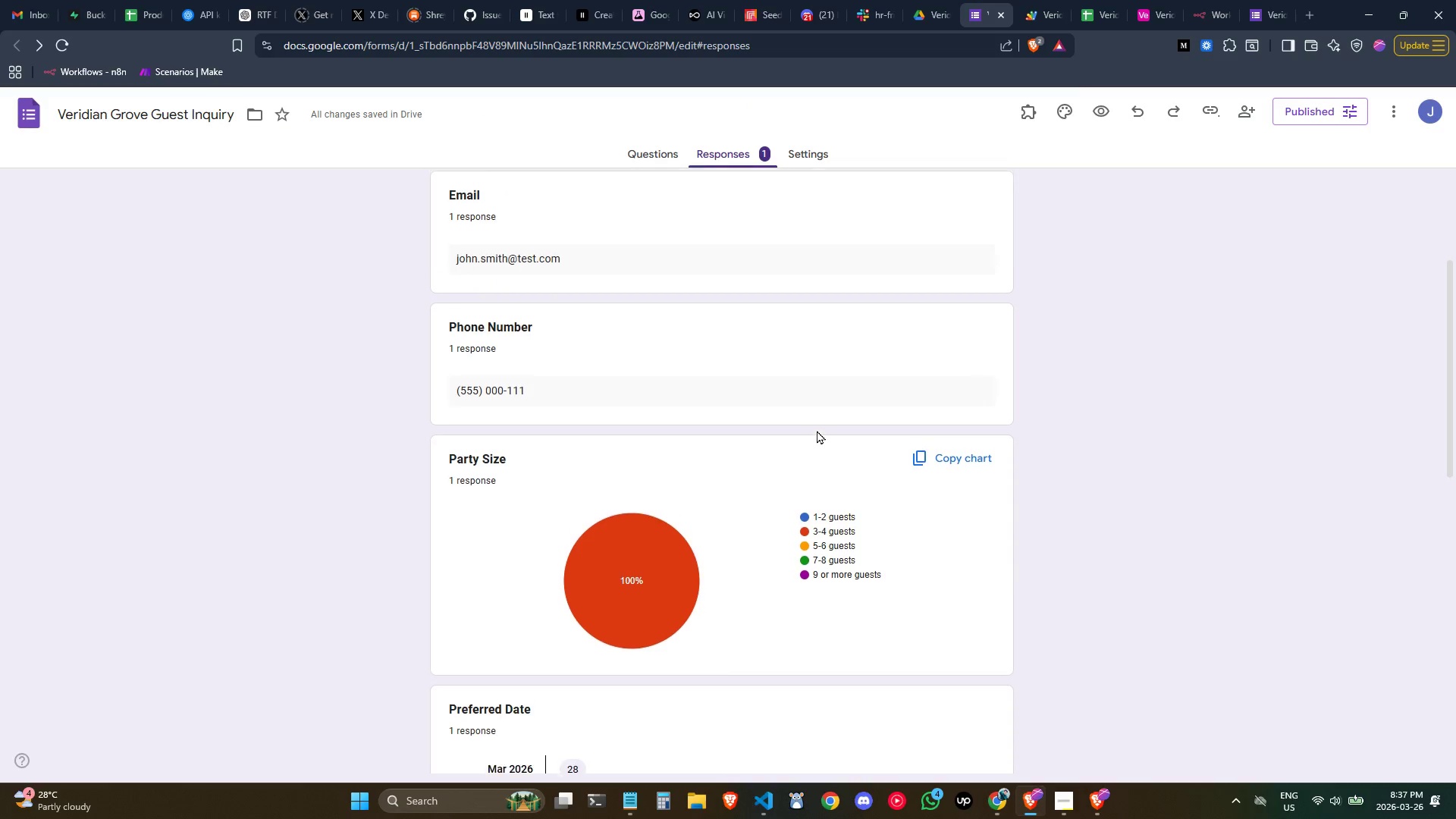 
scroll: coordinate [817, 430], scroll_direction: up, amount: 2.0
 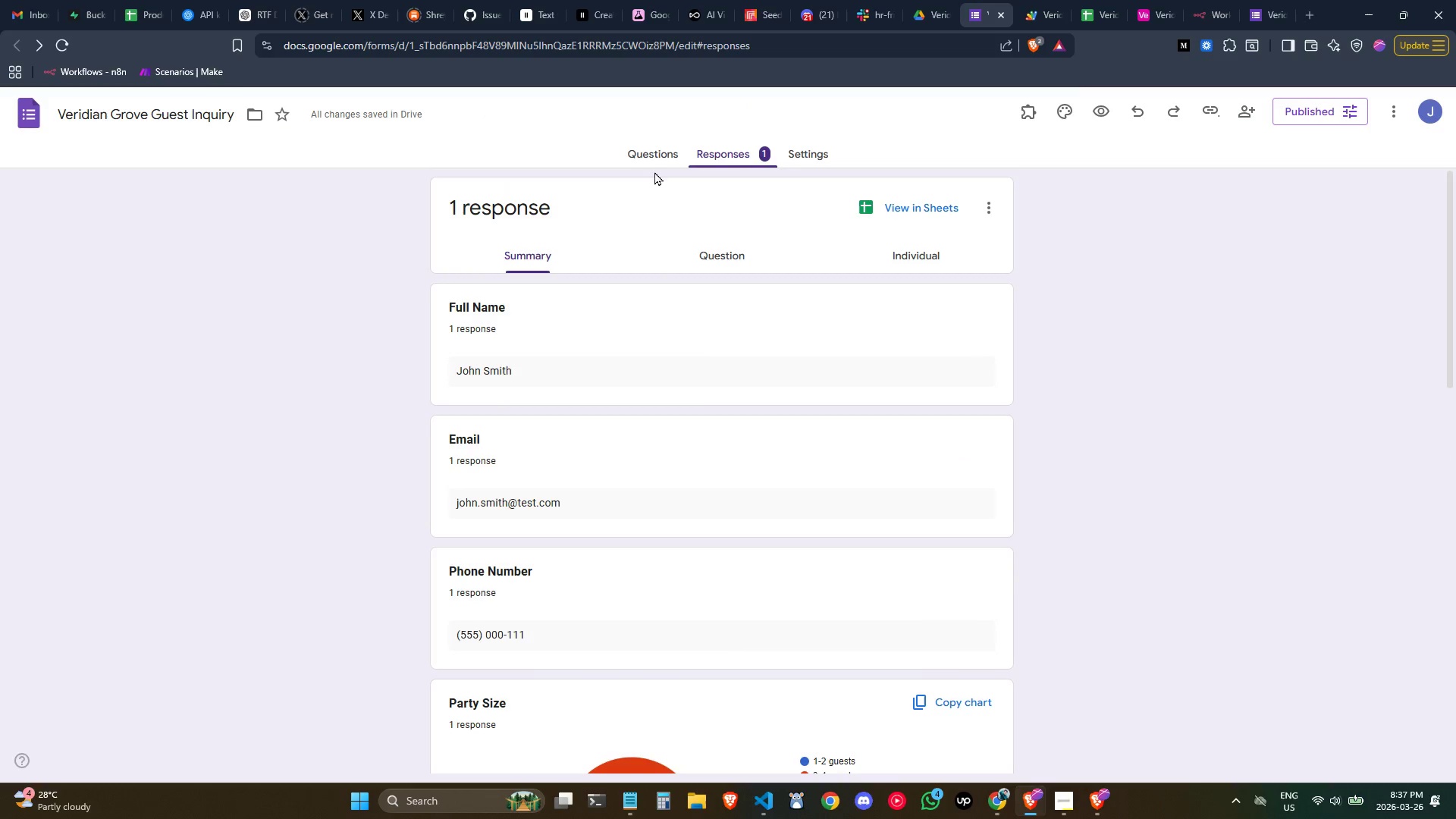 
left_click([646, 162])
 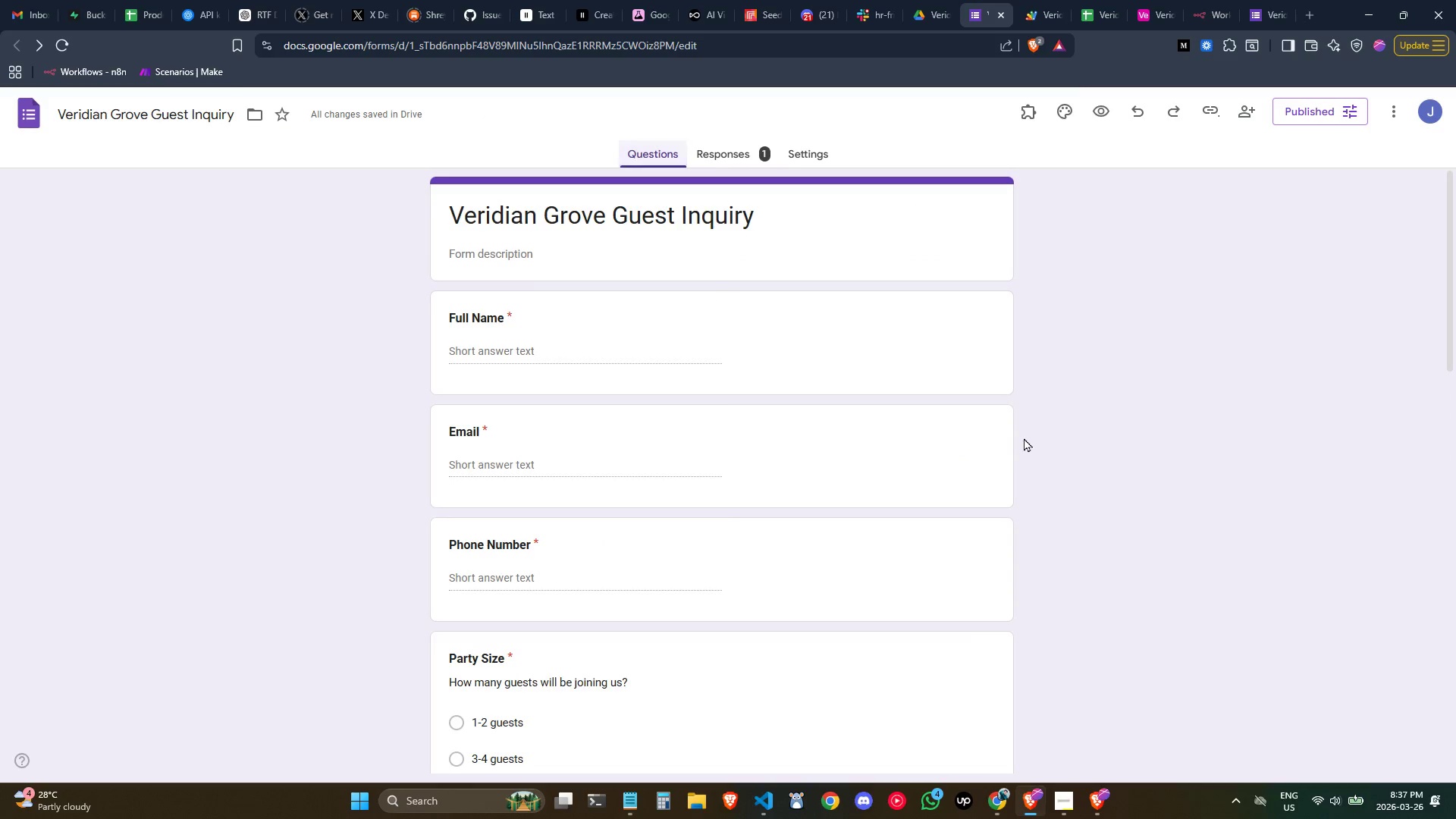 
scroll: coordinate [821, 444], scroll_direction: down, amount: 5.0
 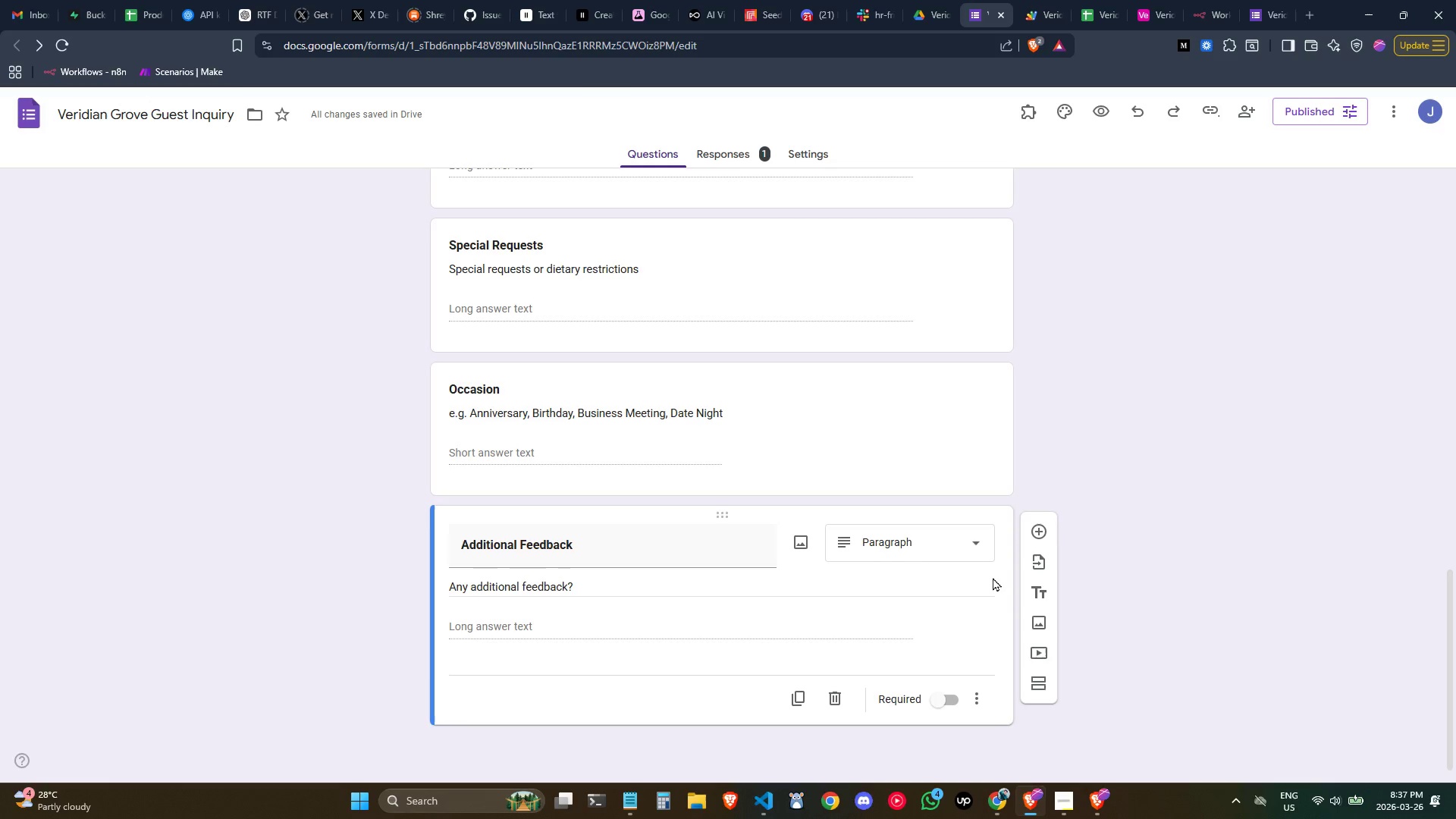 
left_click([1040, 529])
 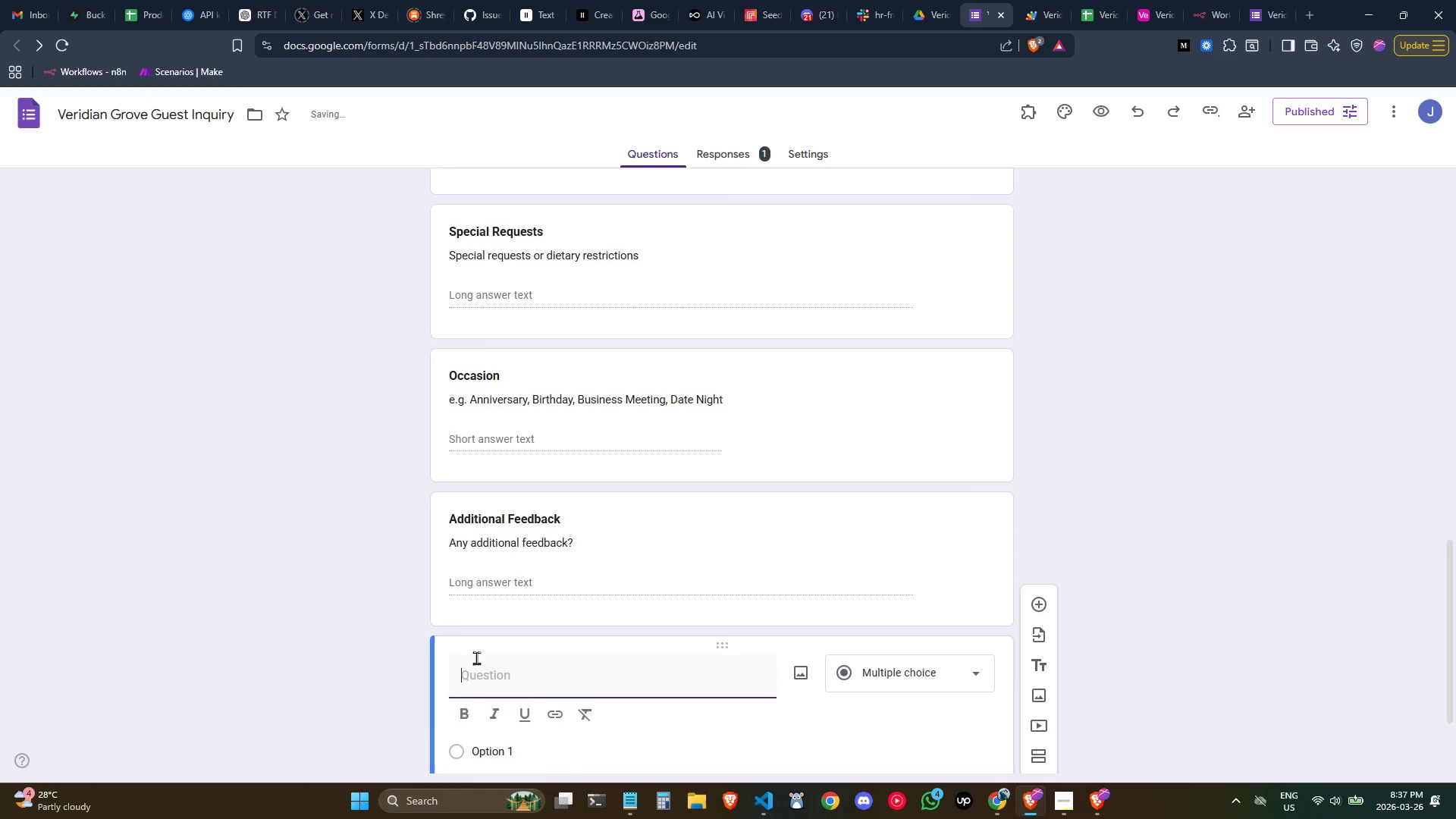 
left_click_drag(start_coordinate=[738, 643], to_coordinate=[755, 472])
 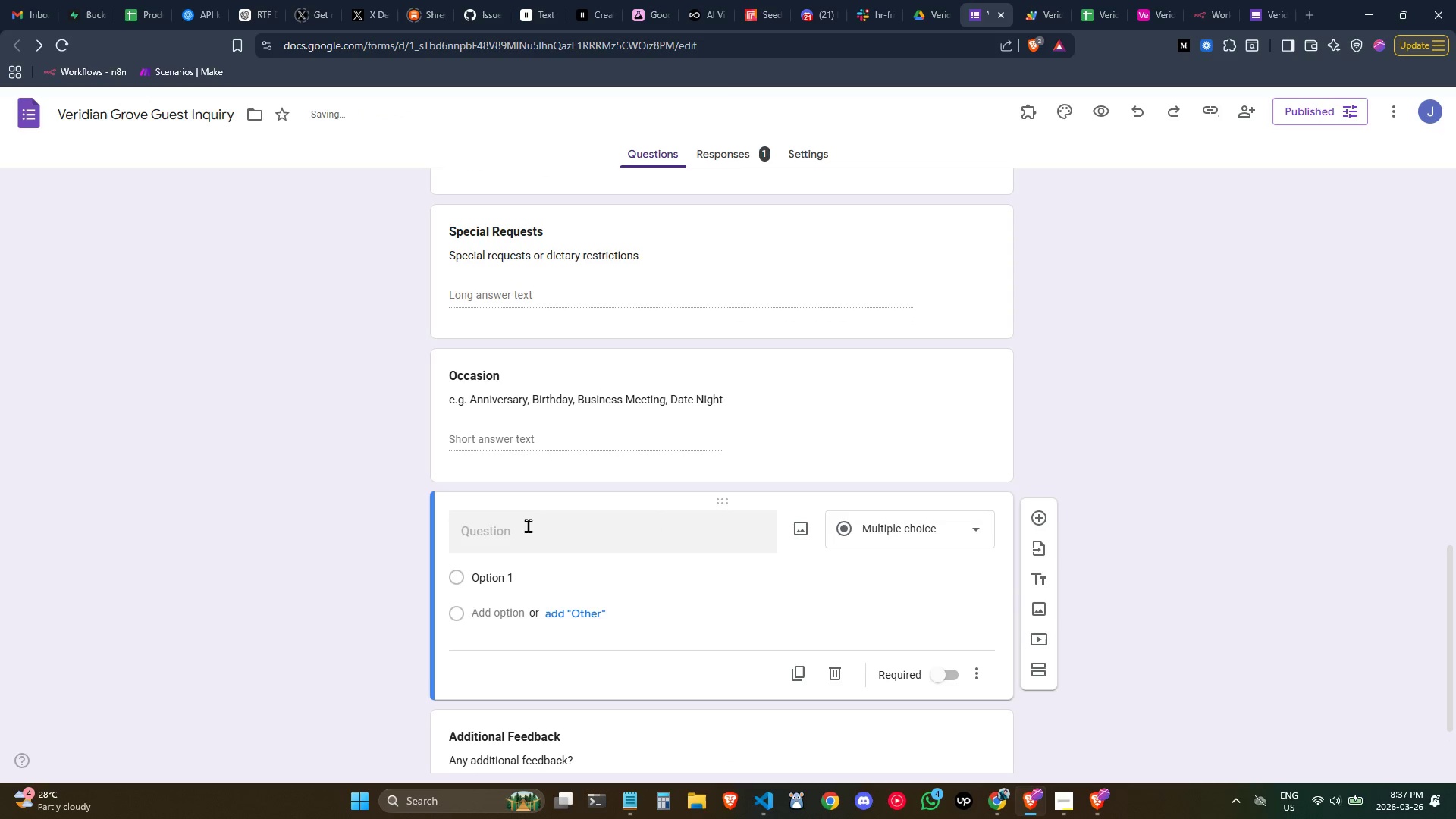 
left_click([524, 528])
 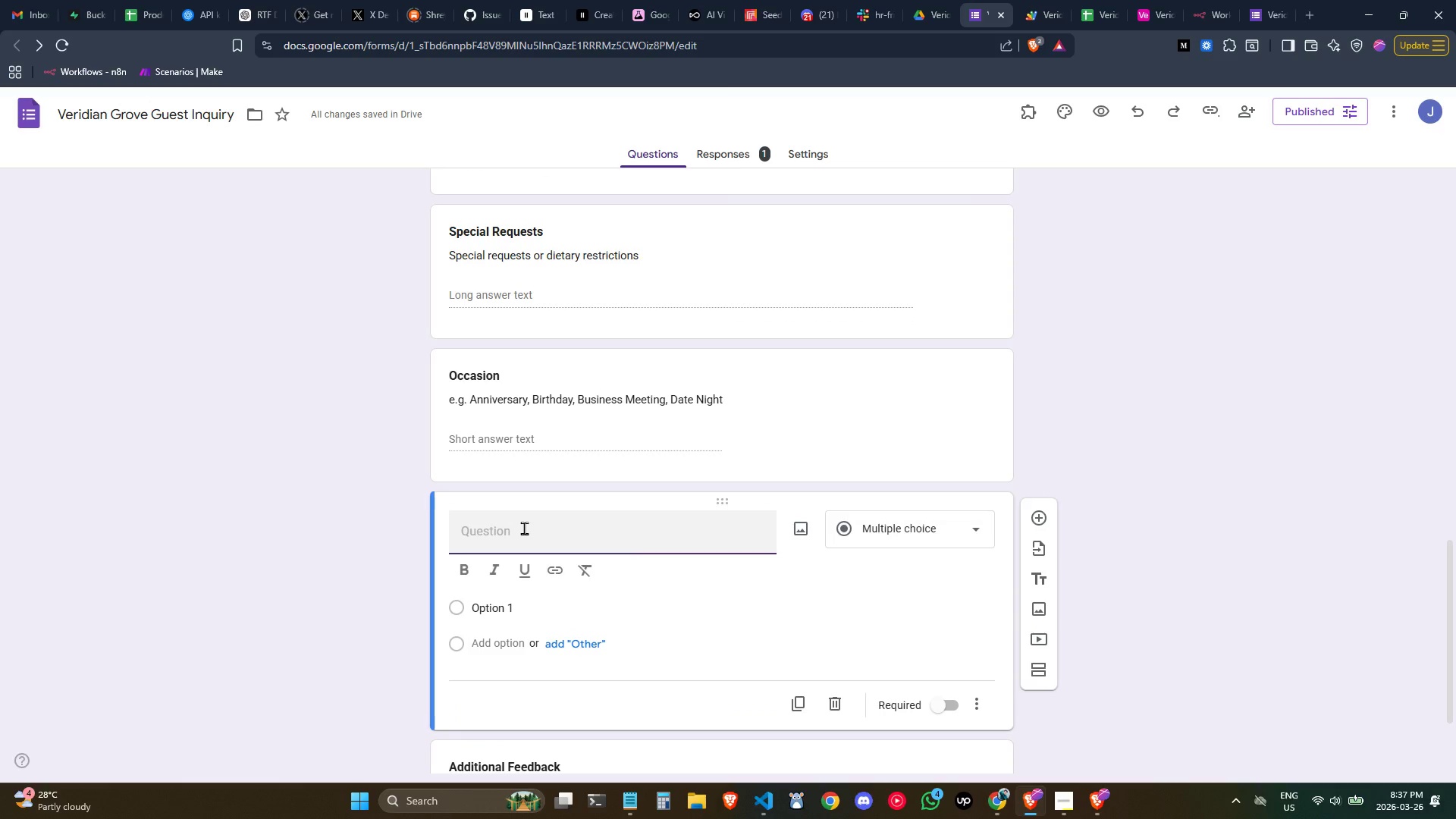 
wait(5.44)
 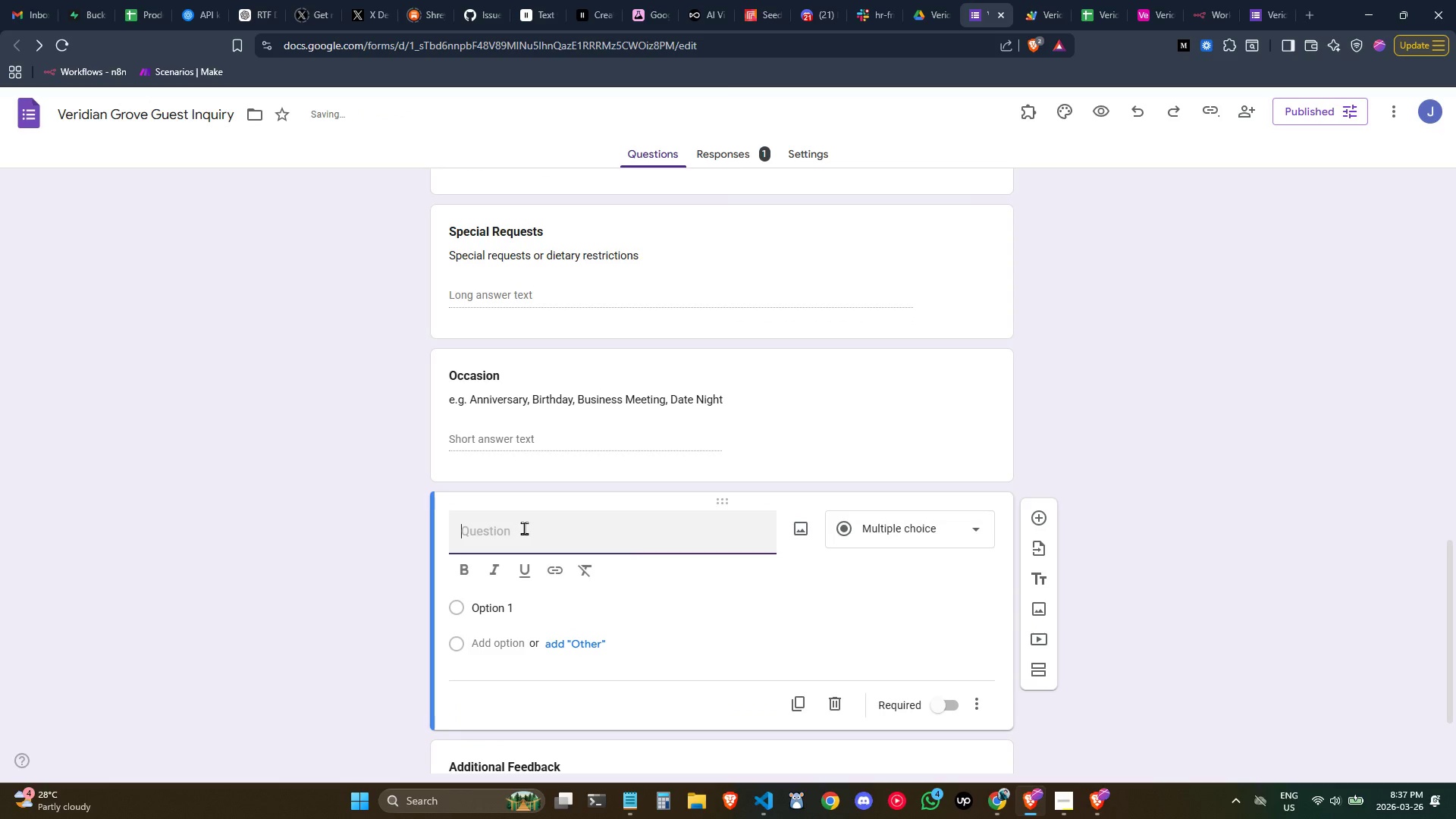 
type(Rating)
 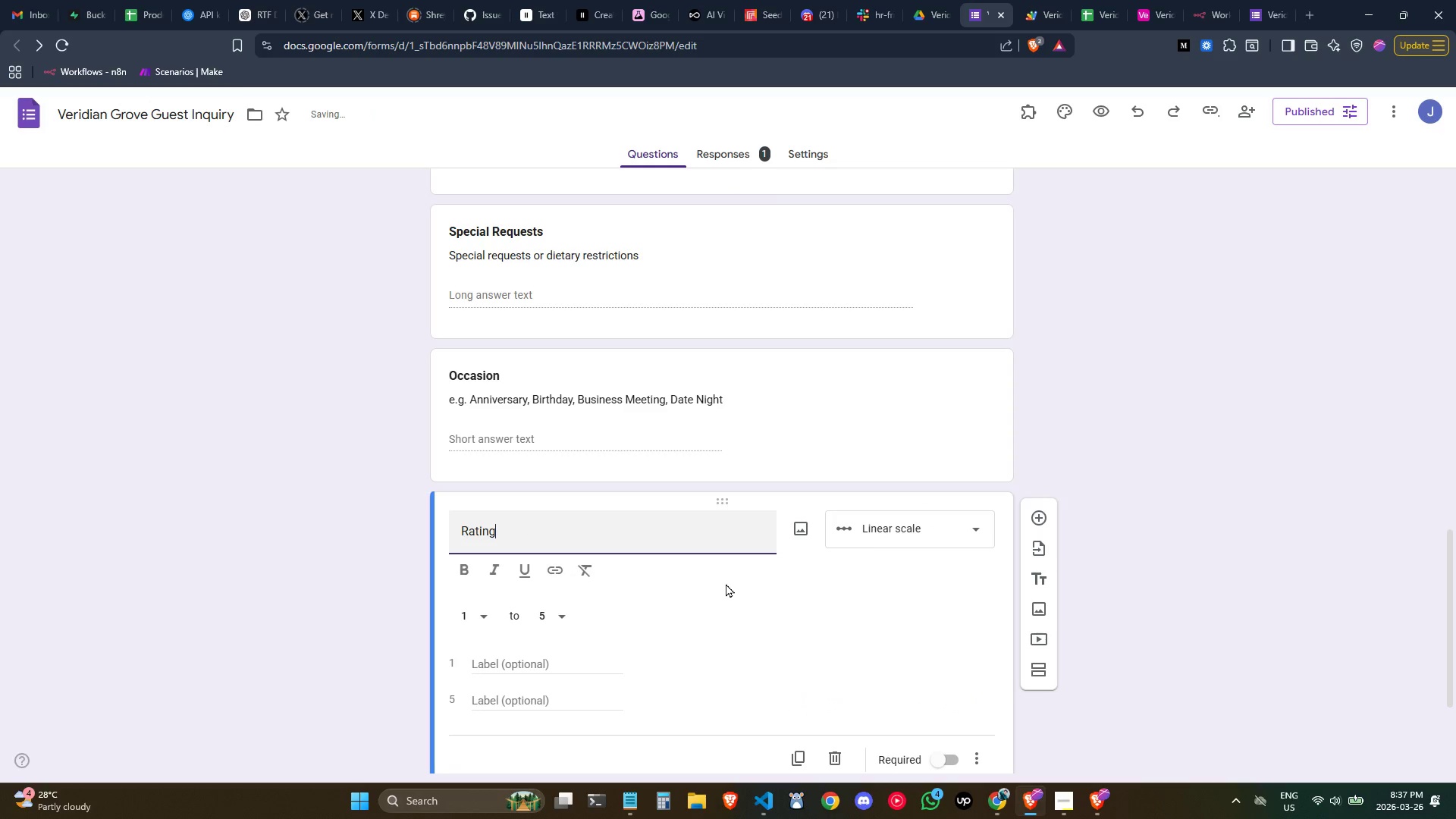 
left_click([726, 586])
 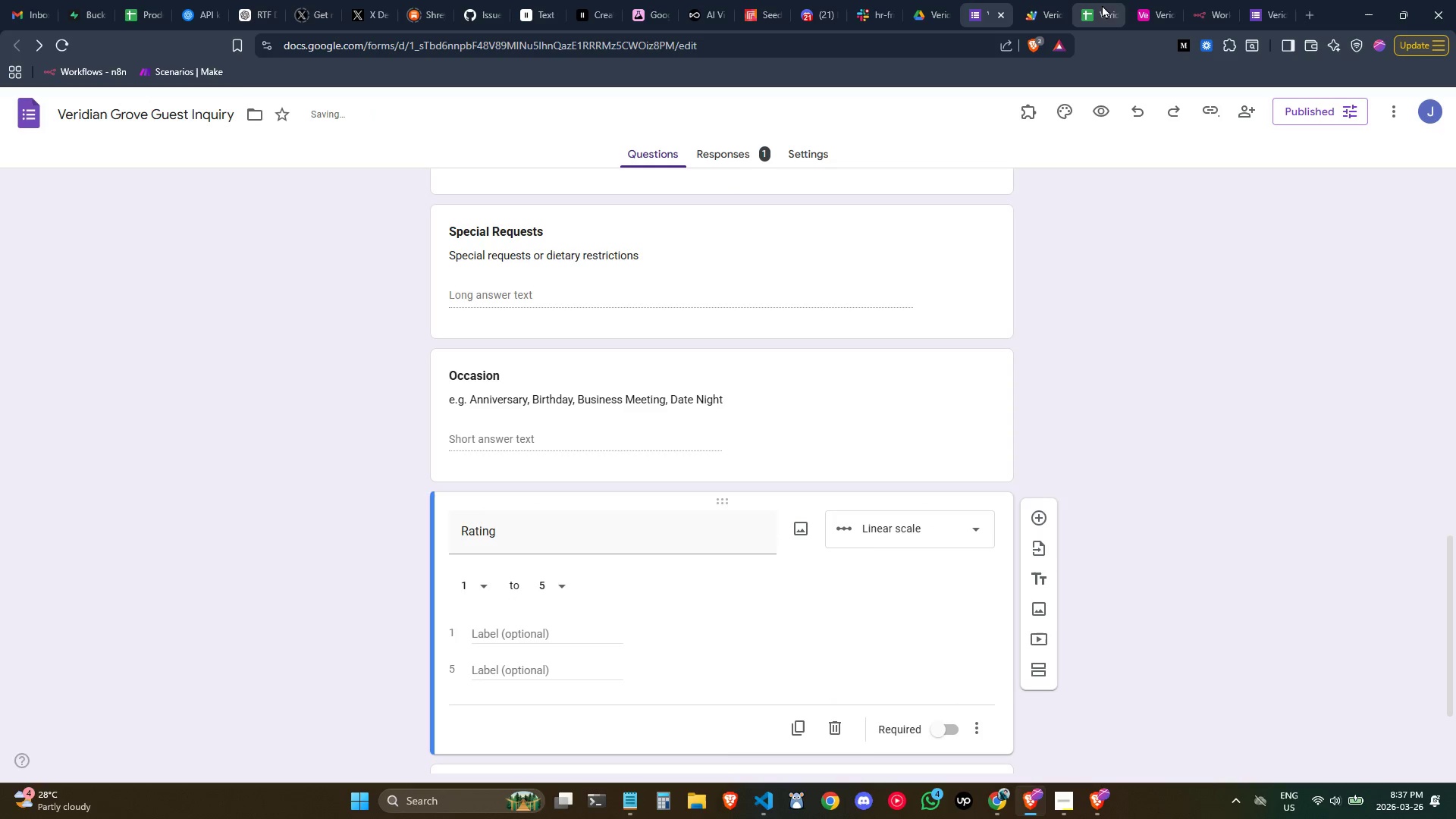 
left_click([1102, 1])
 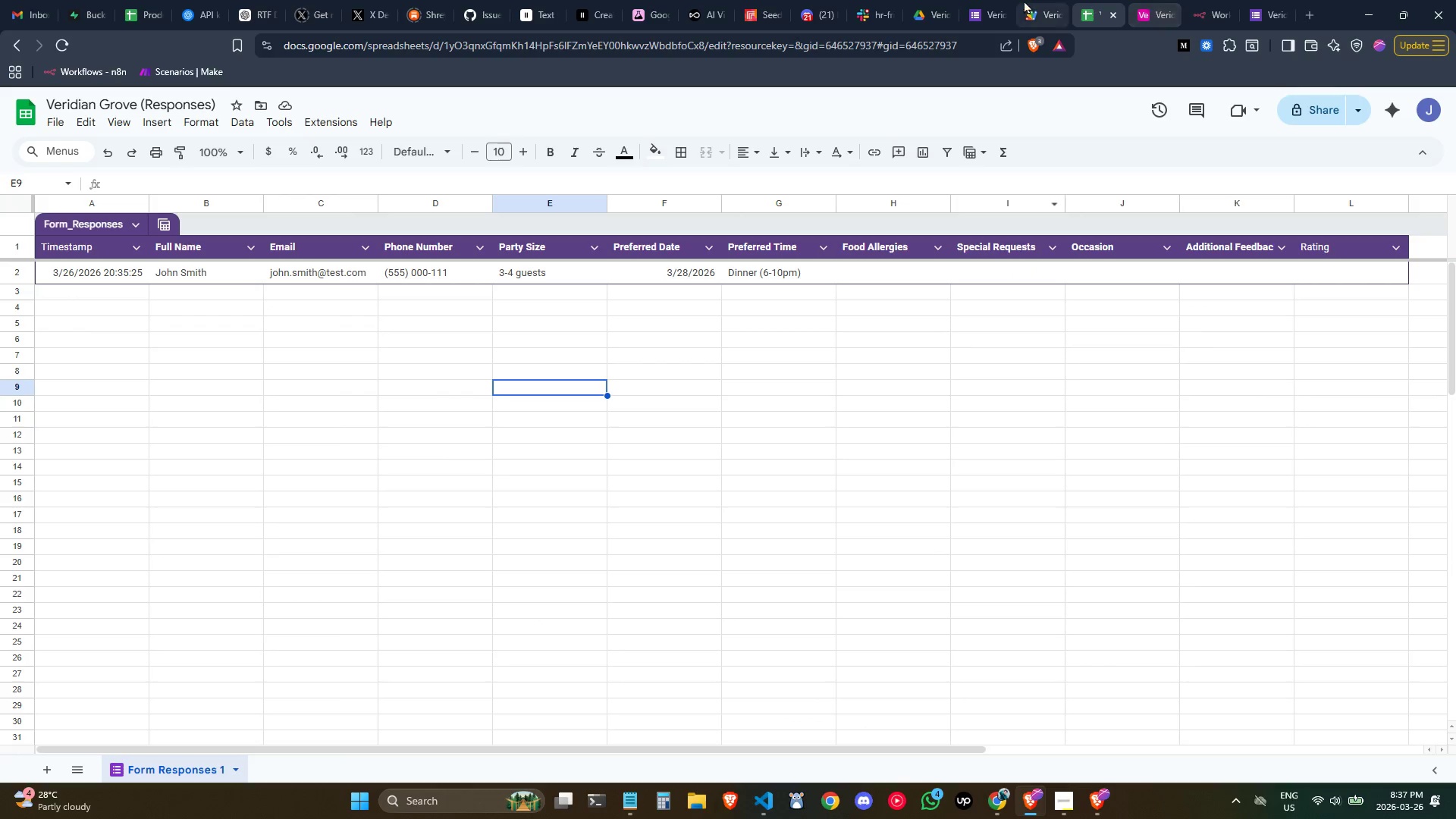 
left_click([991, 0])
 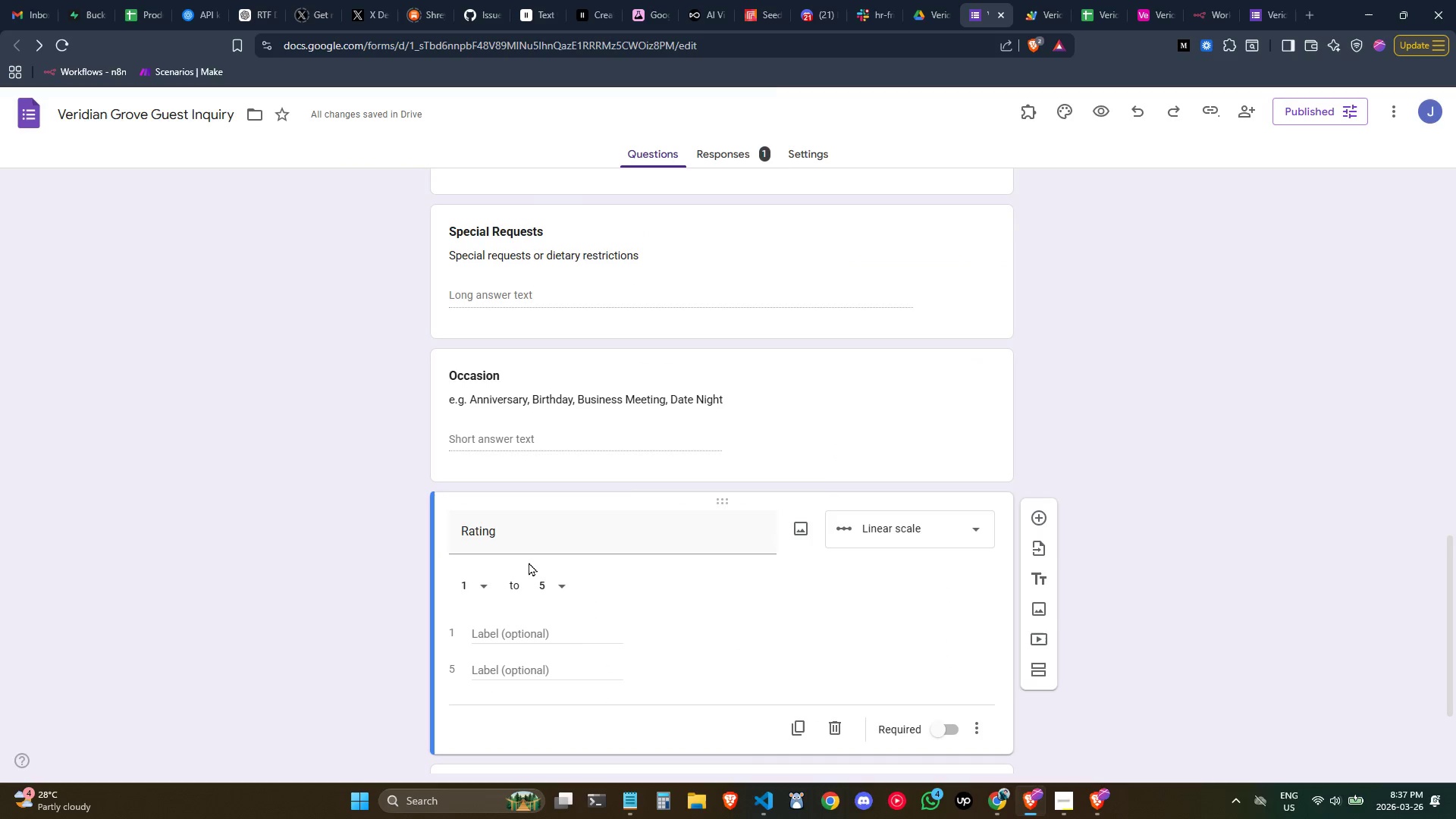 
double_click([523, 535])
 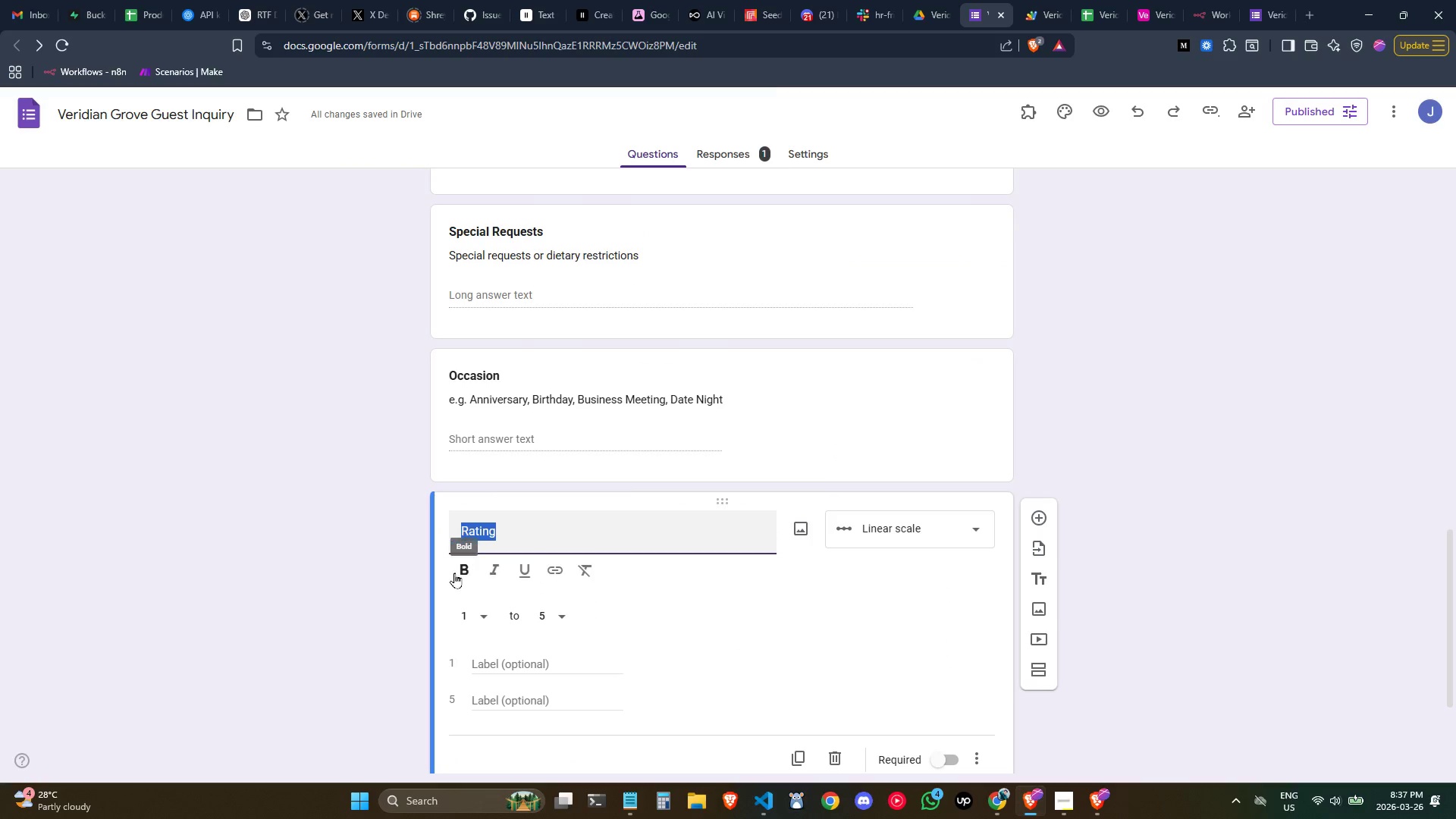 
left_click([454, 573])
 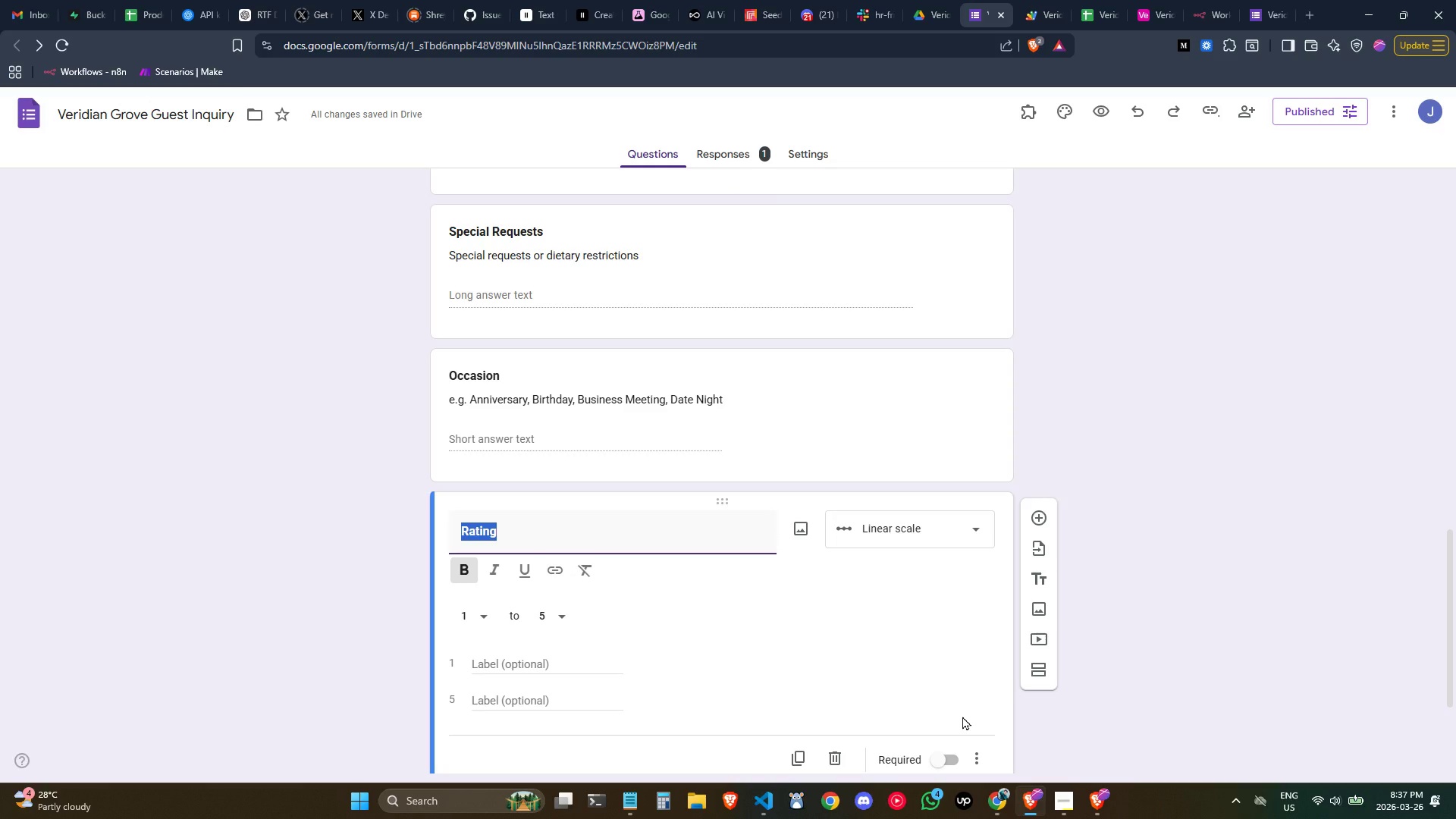 
wait(8.0)
 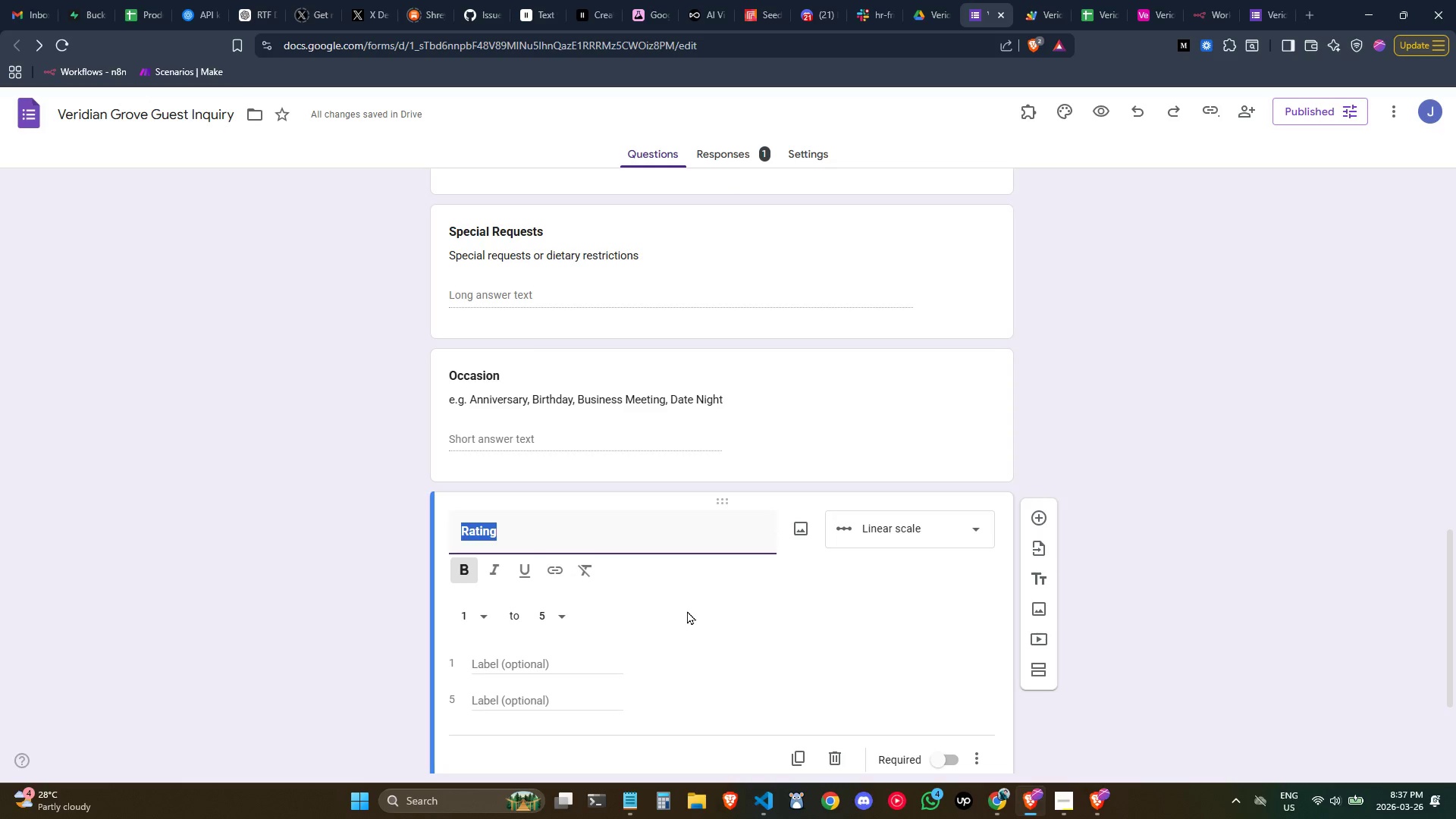 
left_click([974, 757])
 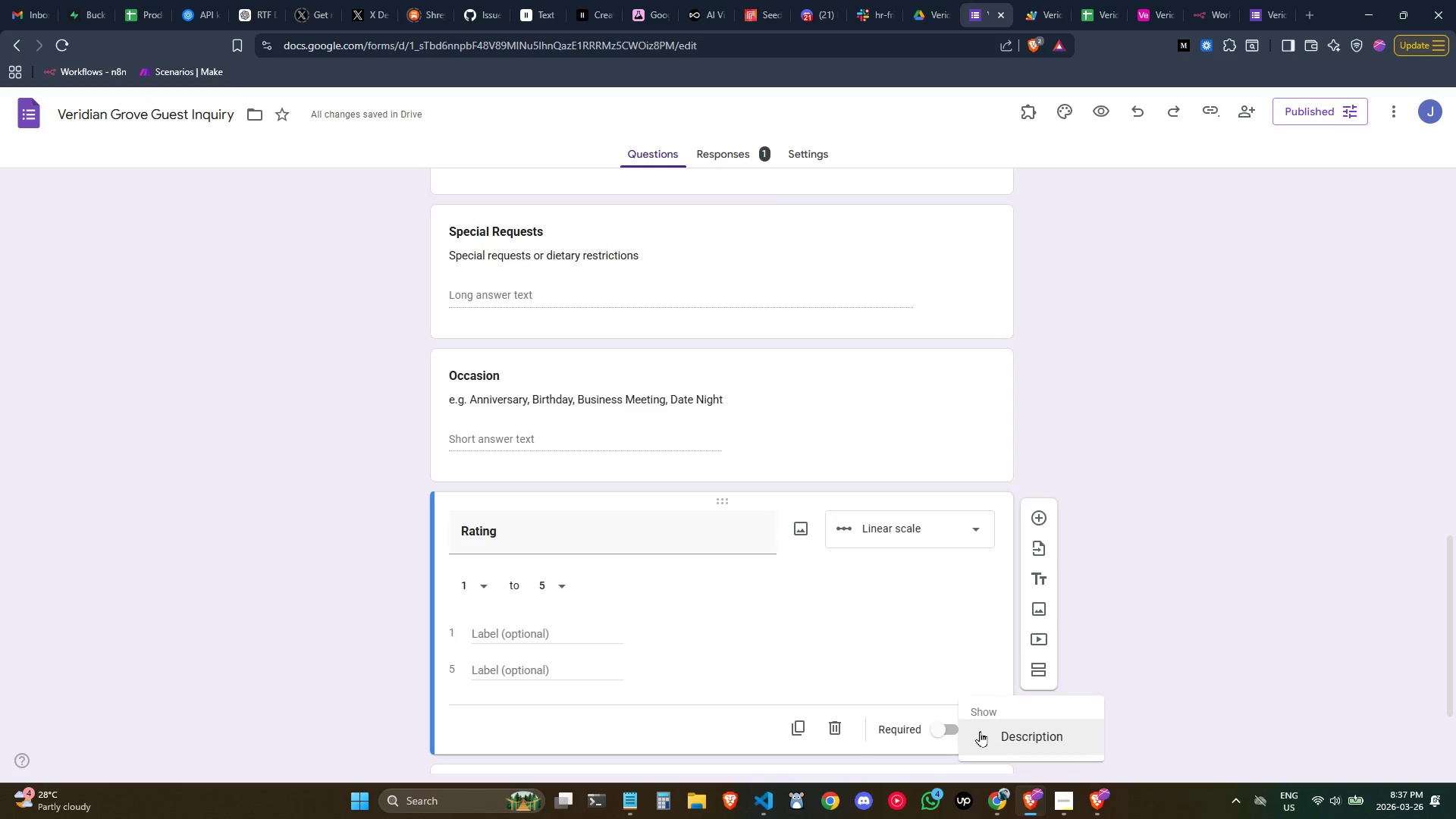 
left_click([994, 734])
 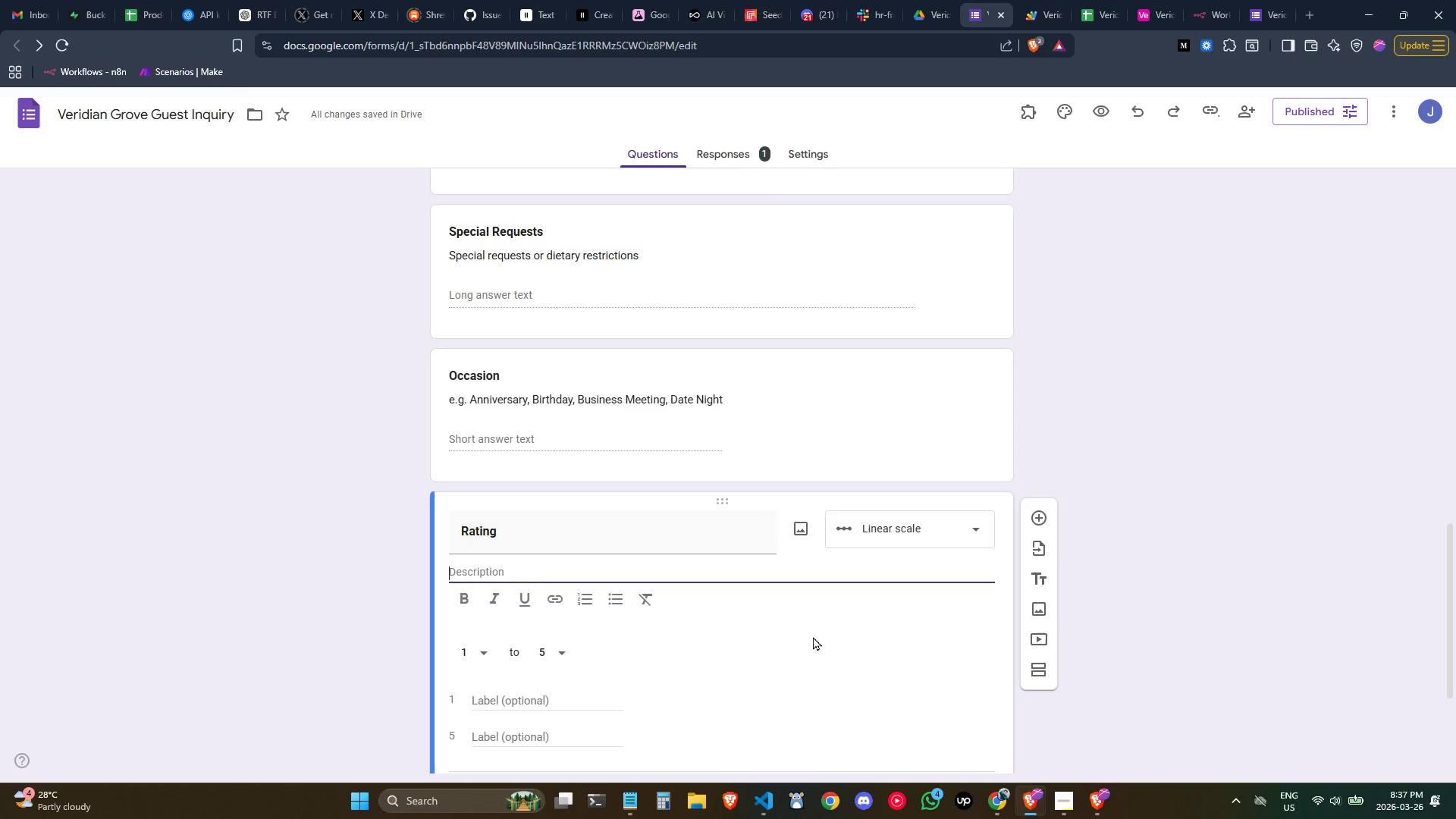 
type(How would you rate your experience?)
 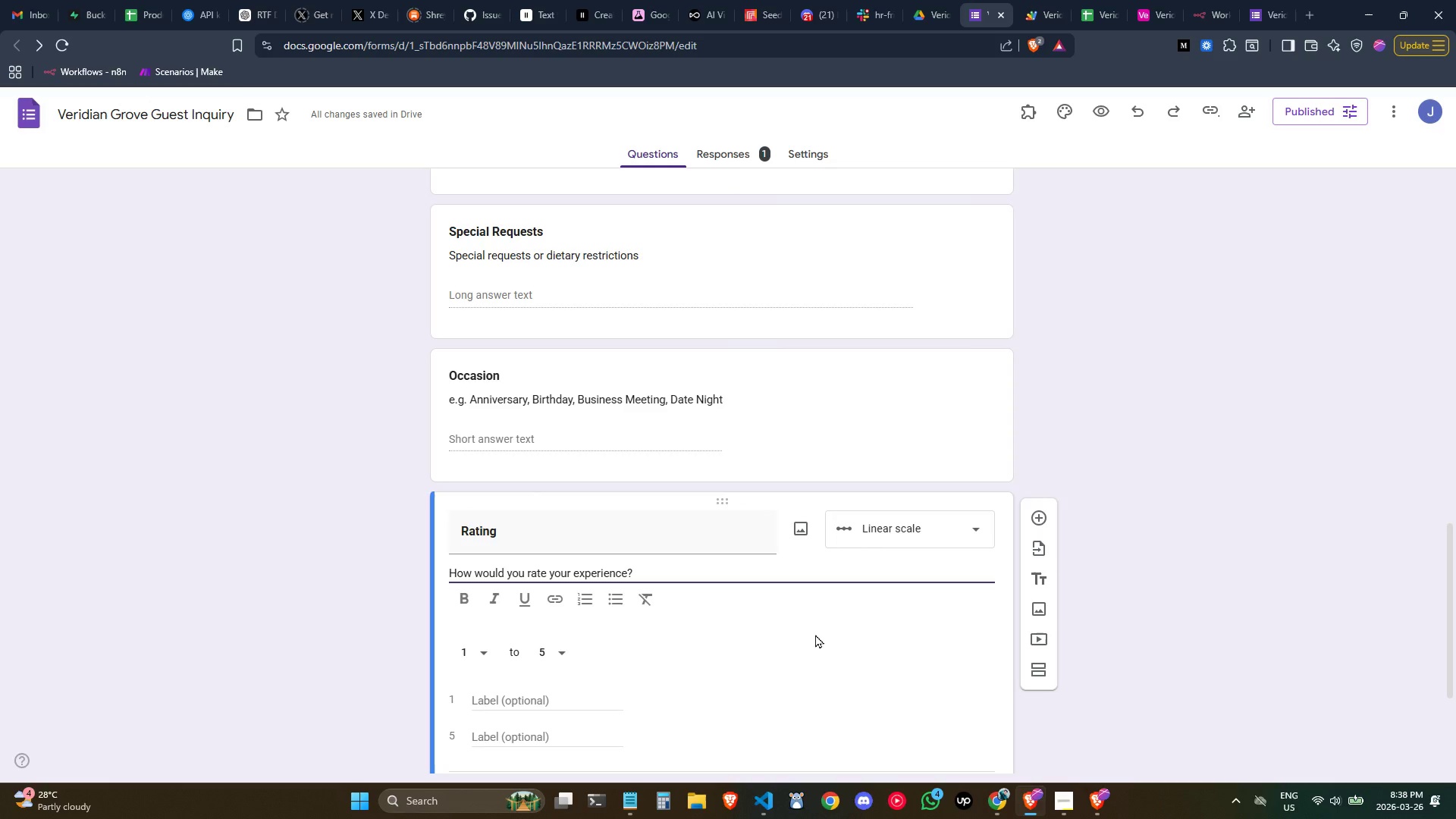 
wait(5.25)
 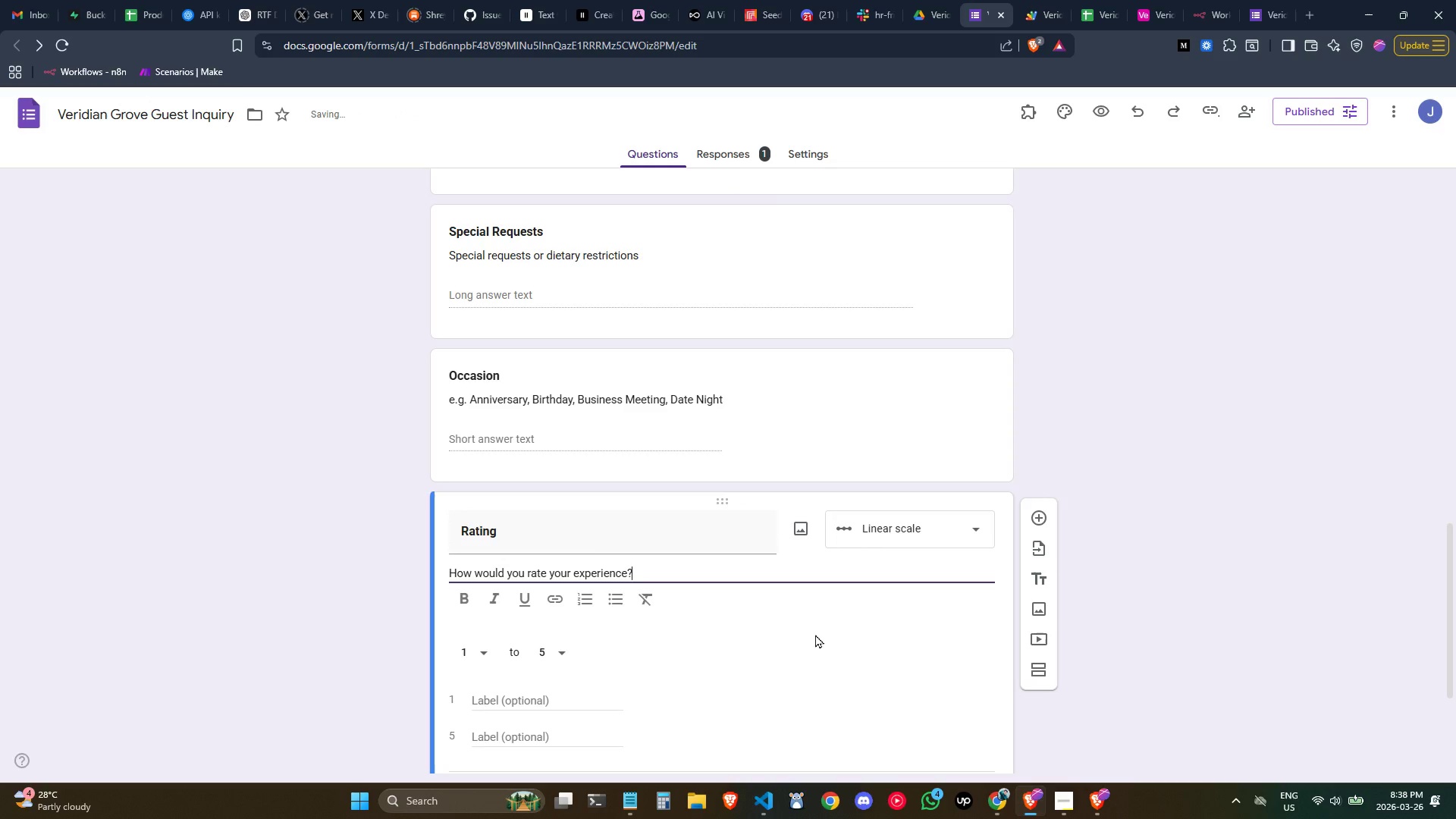 
type( (1-5 sa)
key(Backspace)
type(tart)
key(Backspace)
type(s))
 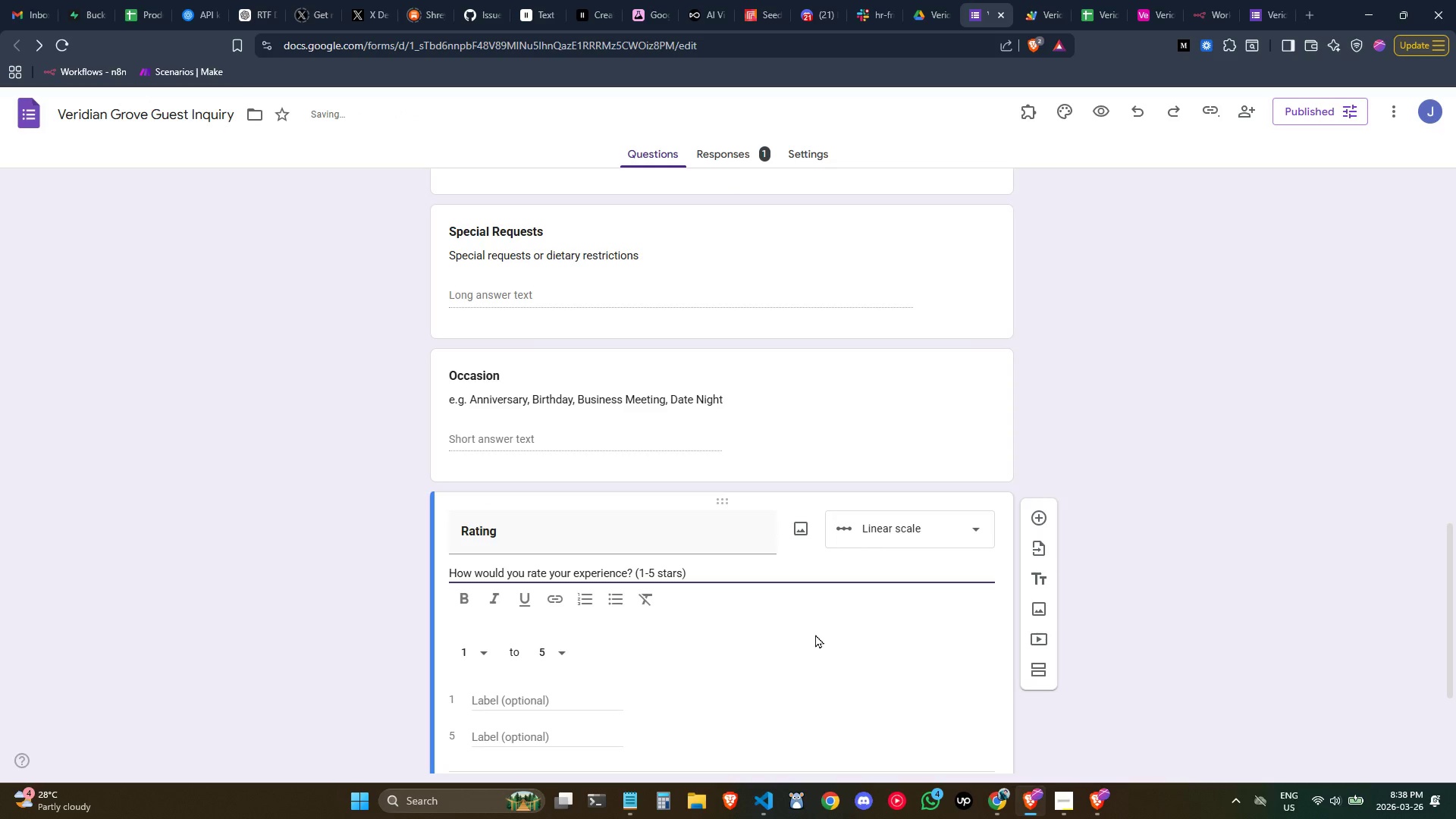 
wait(5.72)
 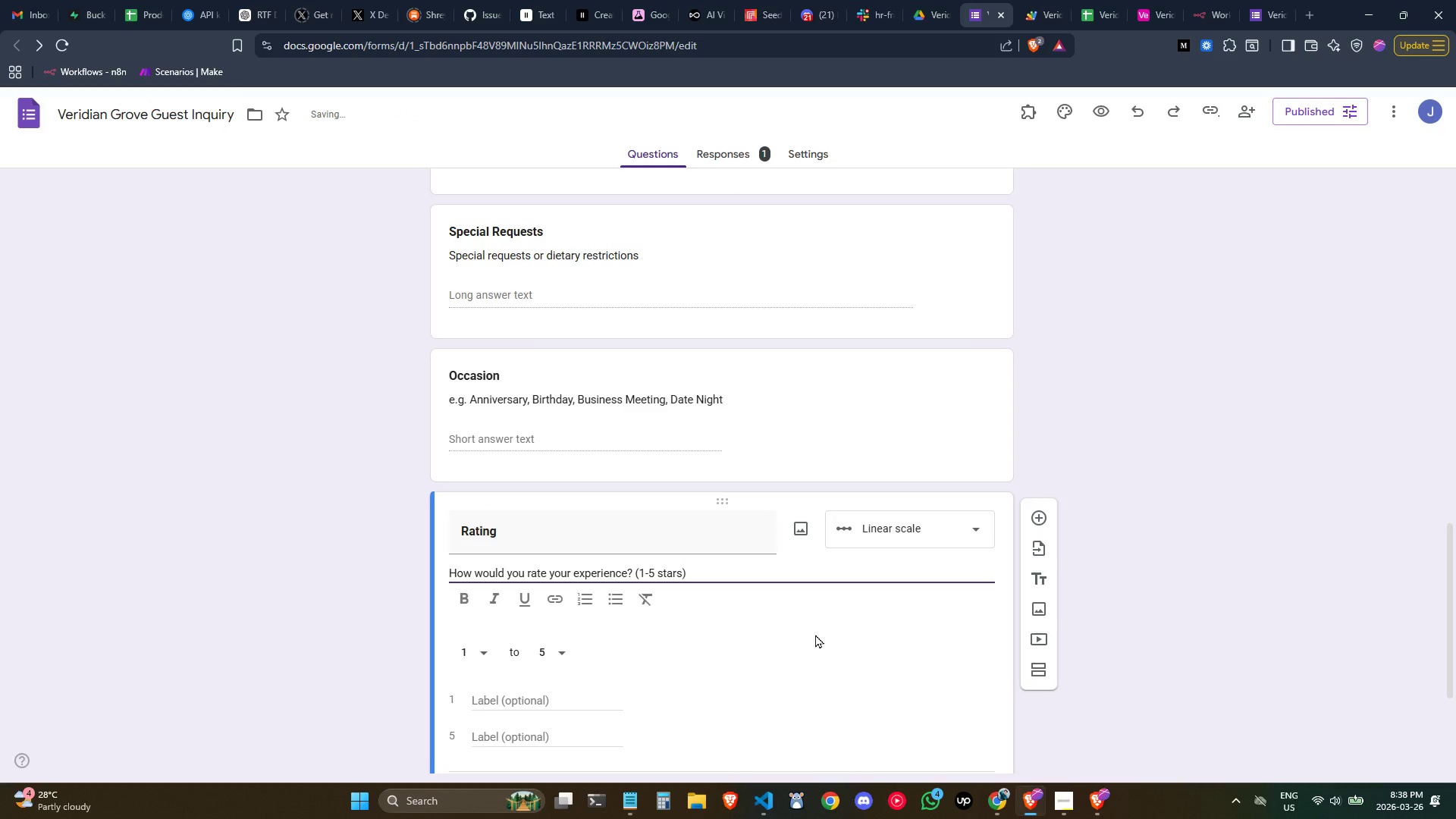 
scroll: coordinate [784, 632], scroll_direction: down, amount: 1.0
 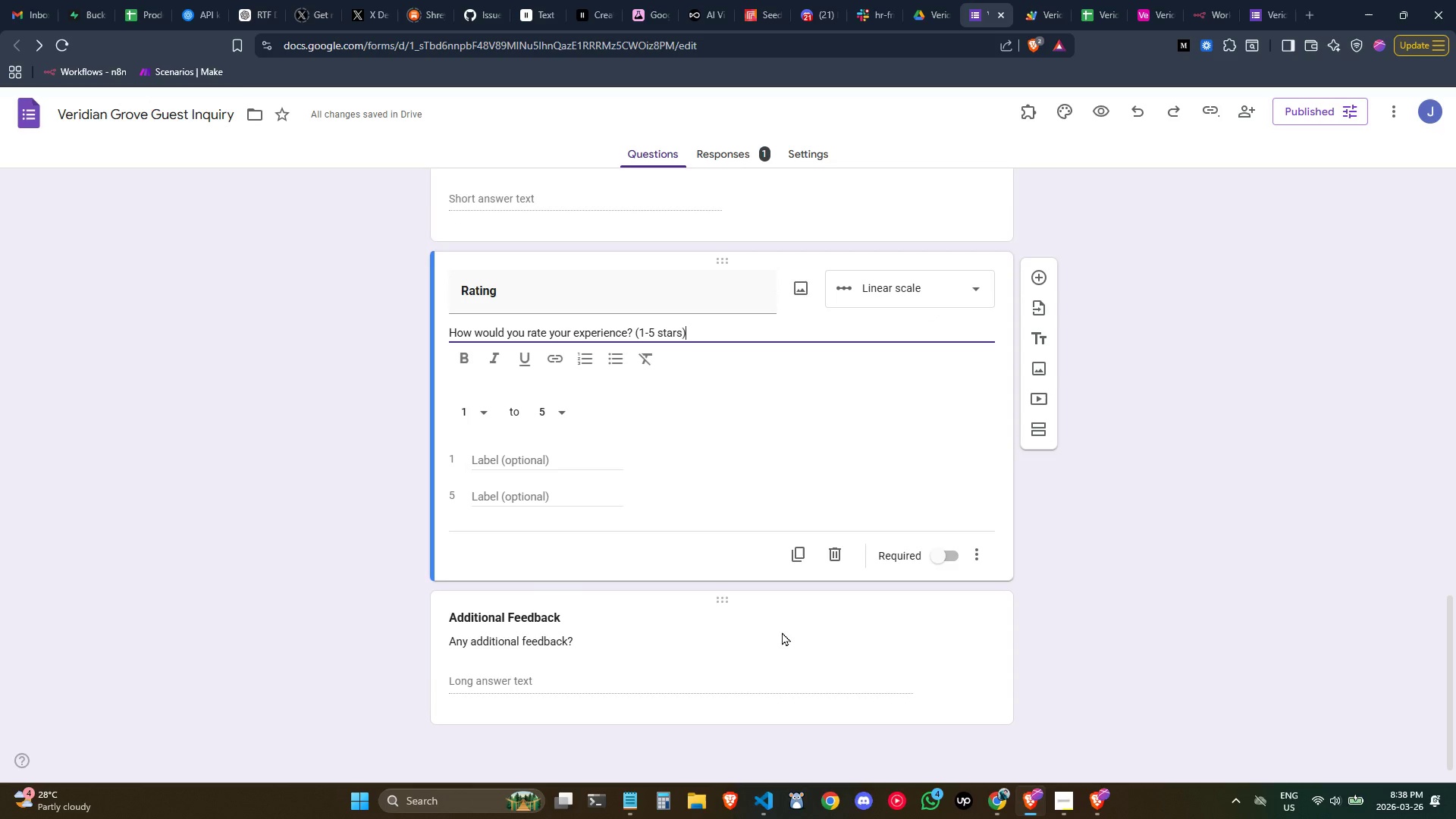 
scroll: coordinate [782, 632], scroll_direction: up, amount: 1.0
 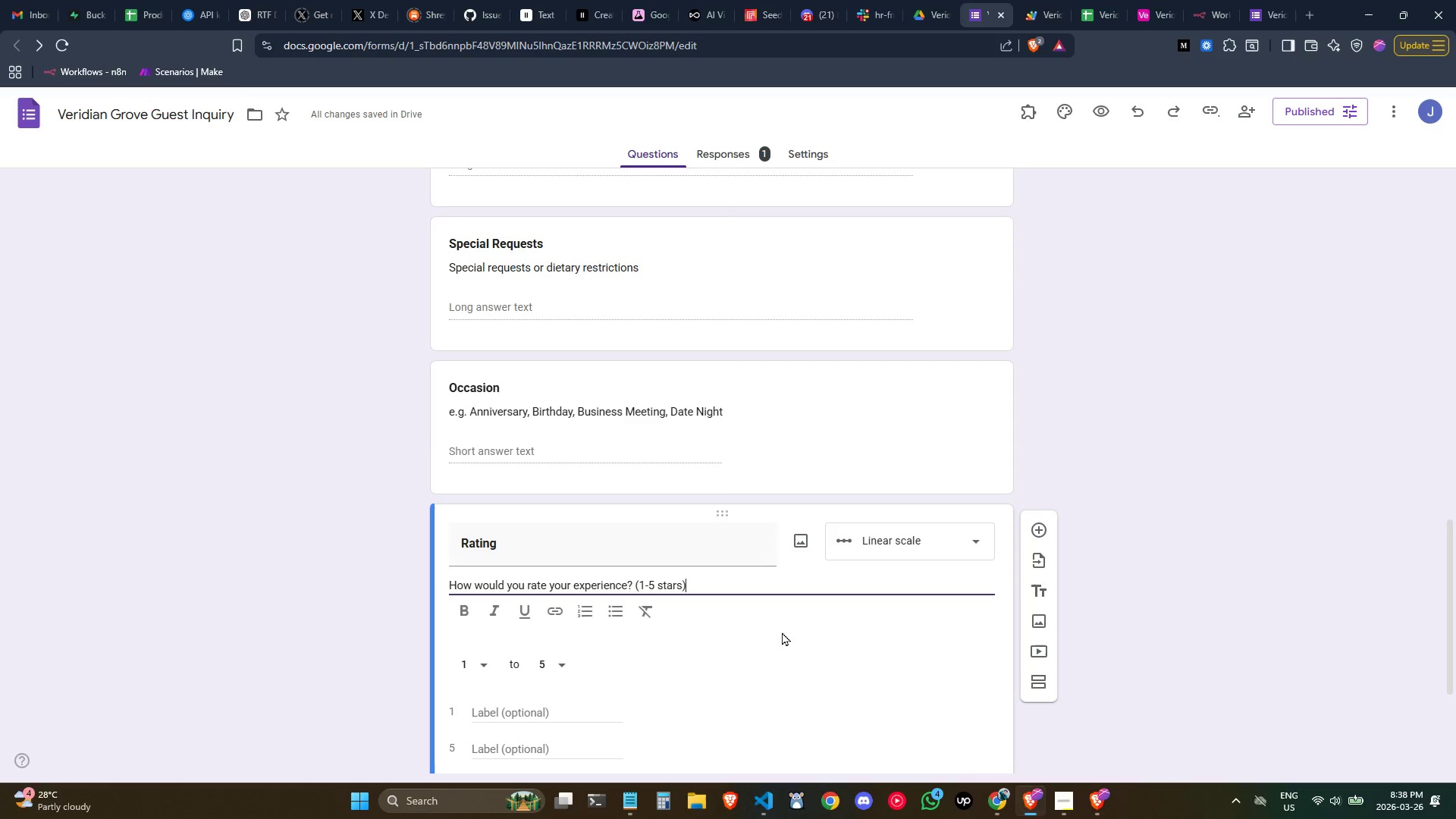 
left_click([890, 544])
 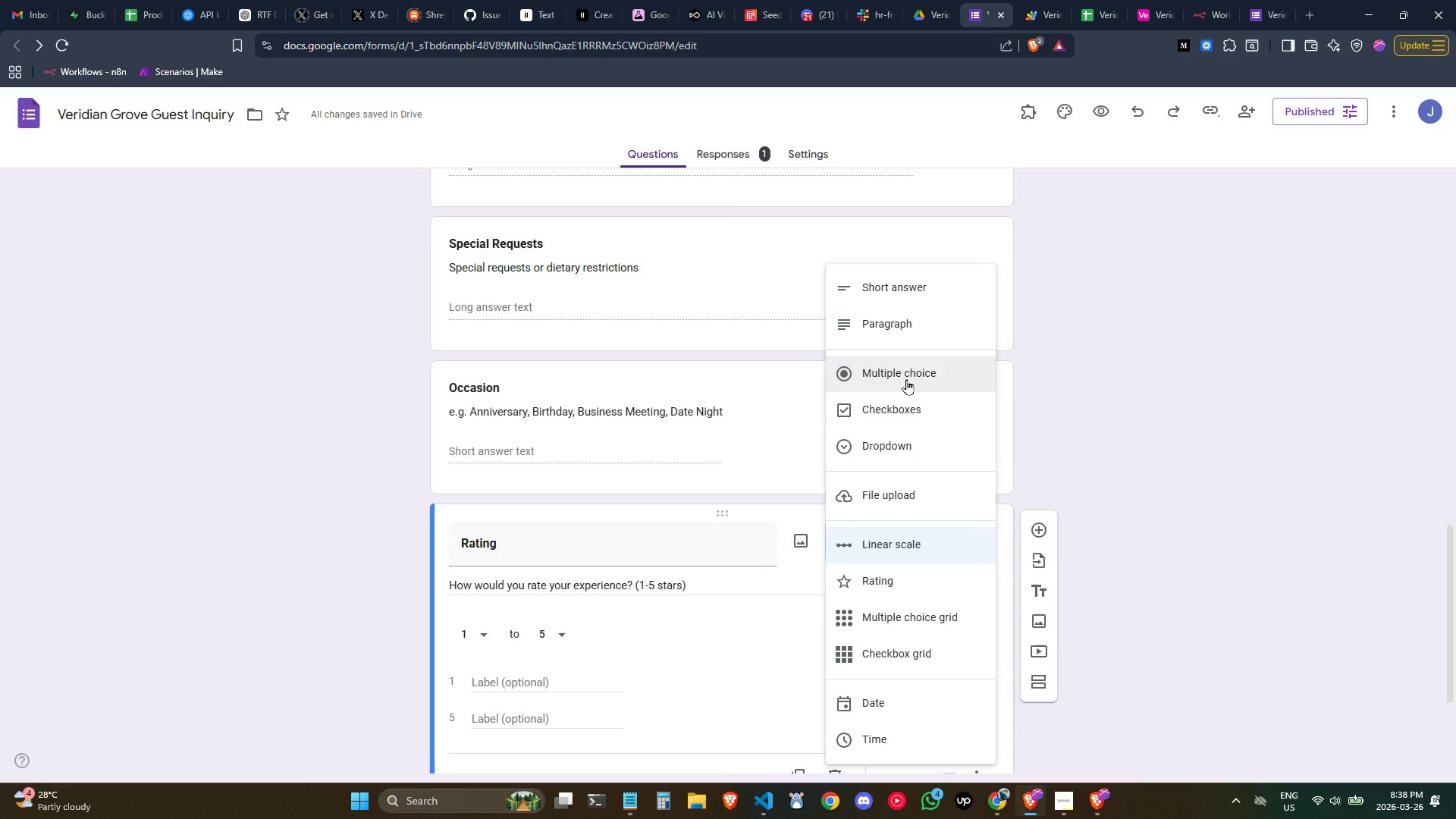 
left_click([906, 379])
 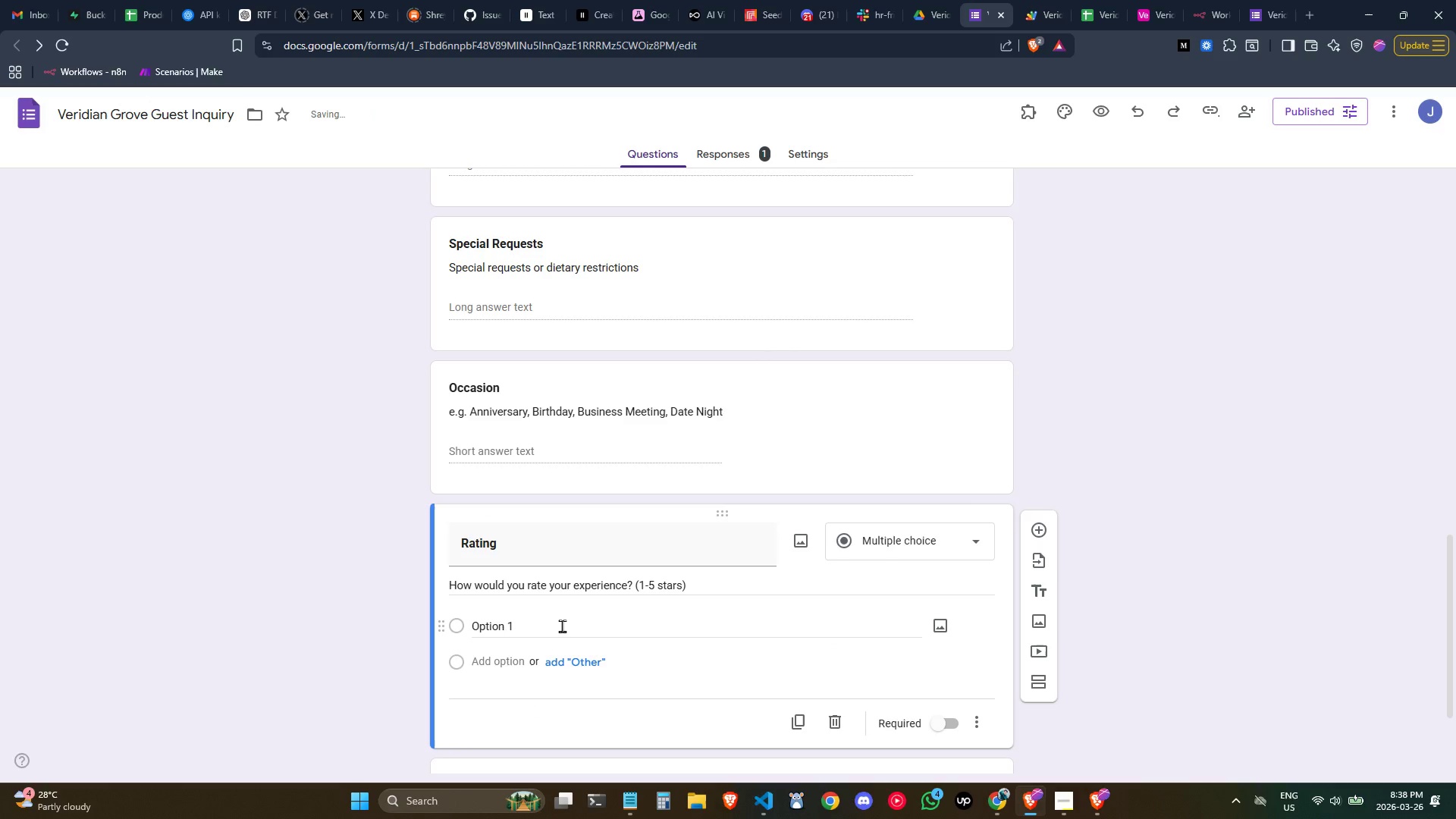 
left_click([555, 623])
 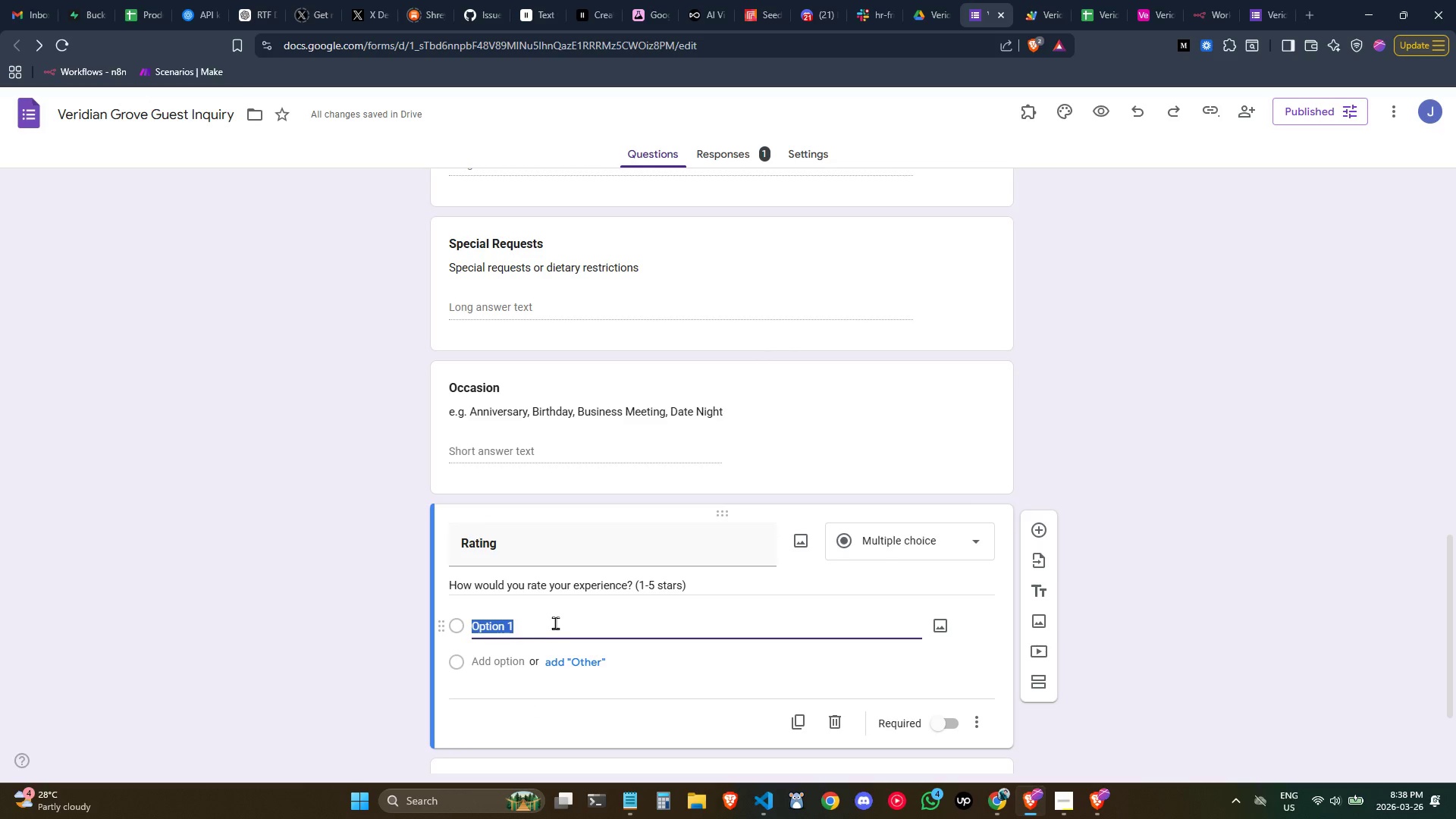 
type(1 - Poor)
 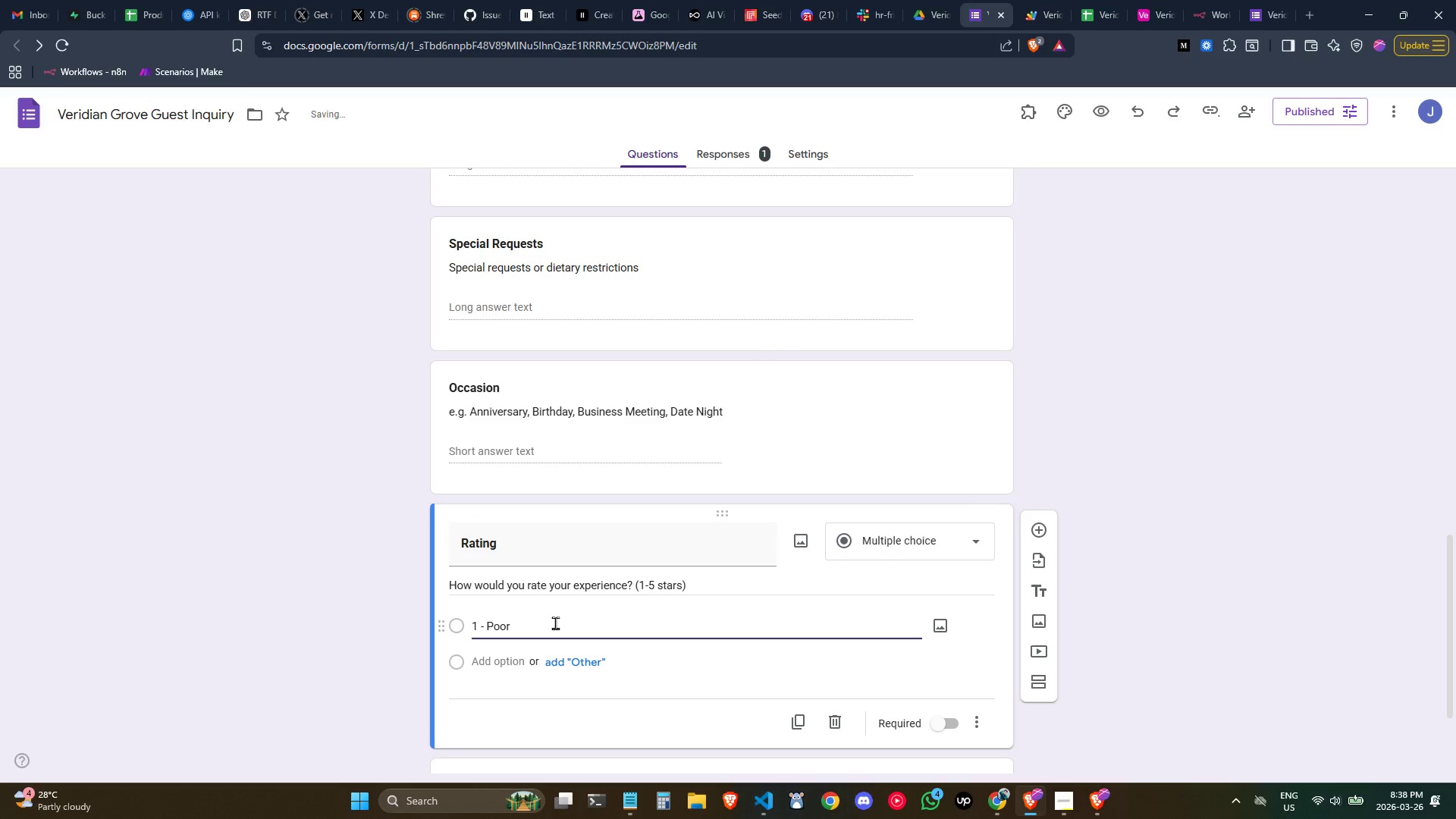 
left_click([499, 667])
 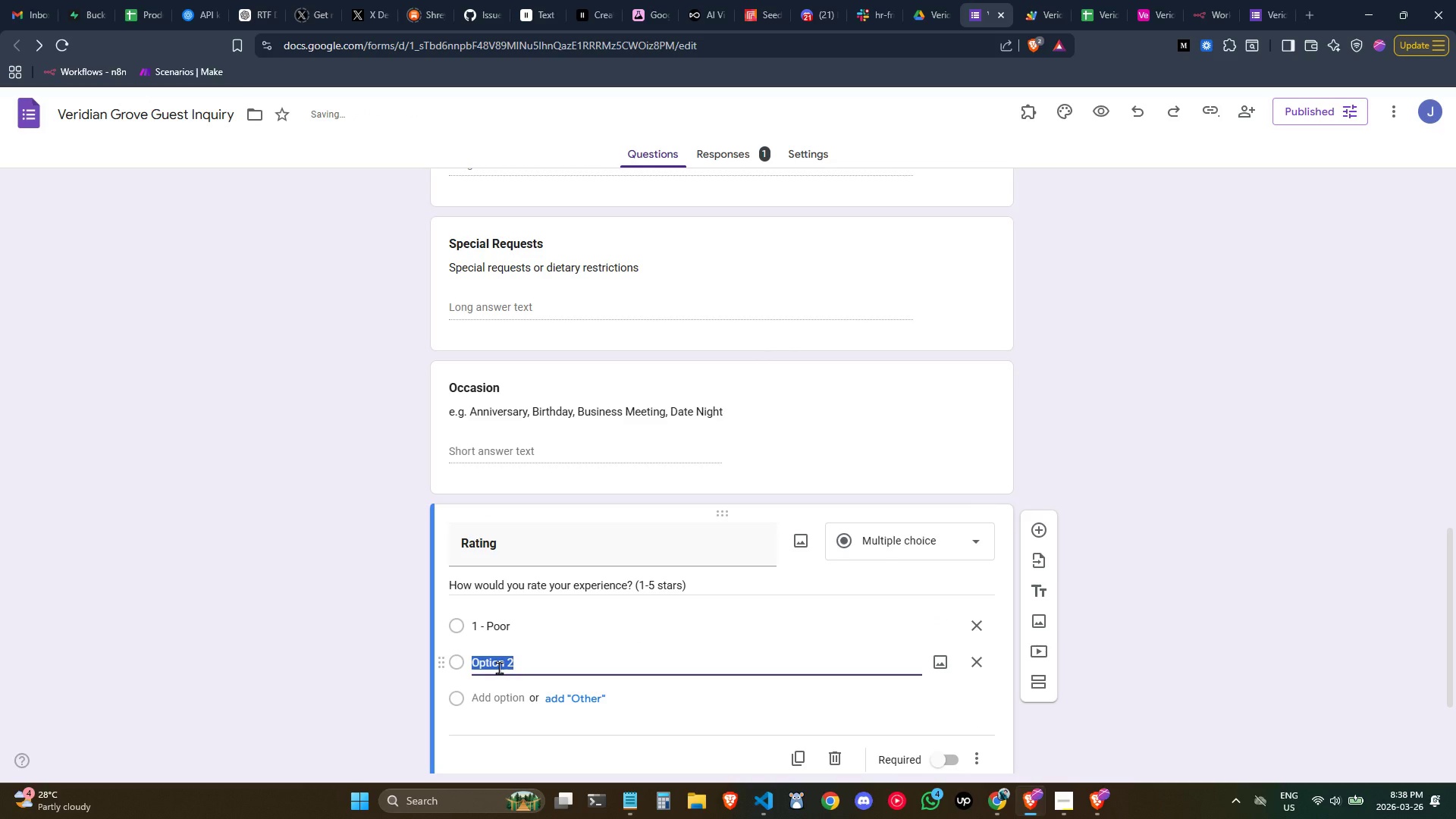 
type(2 - Fair)
 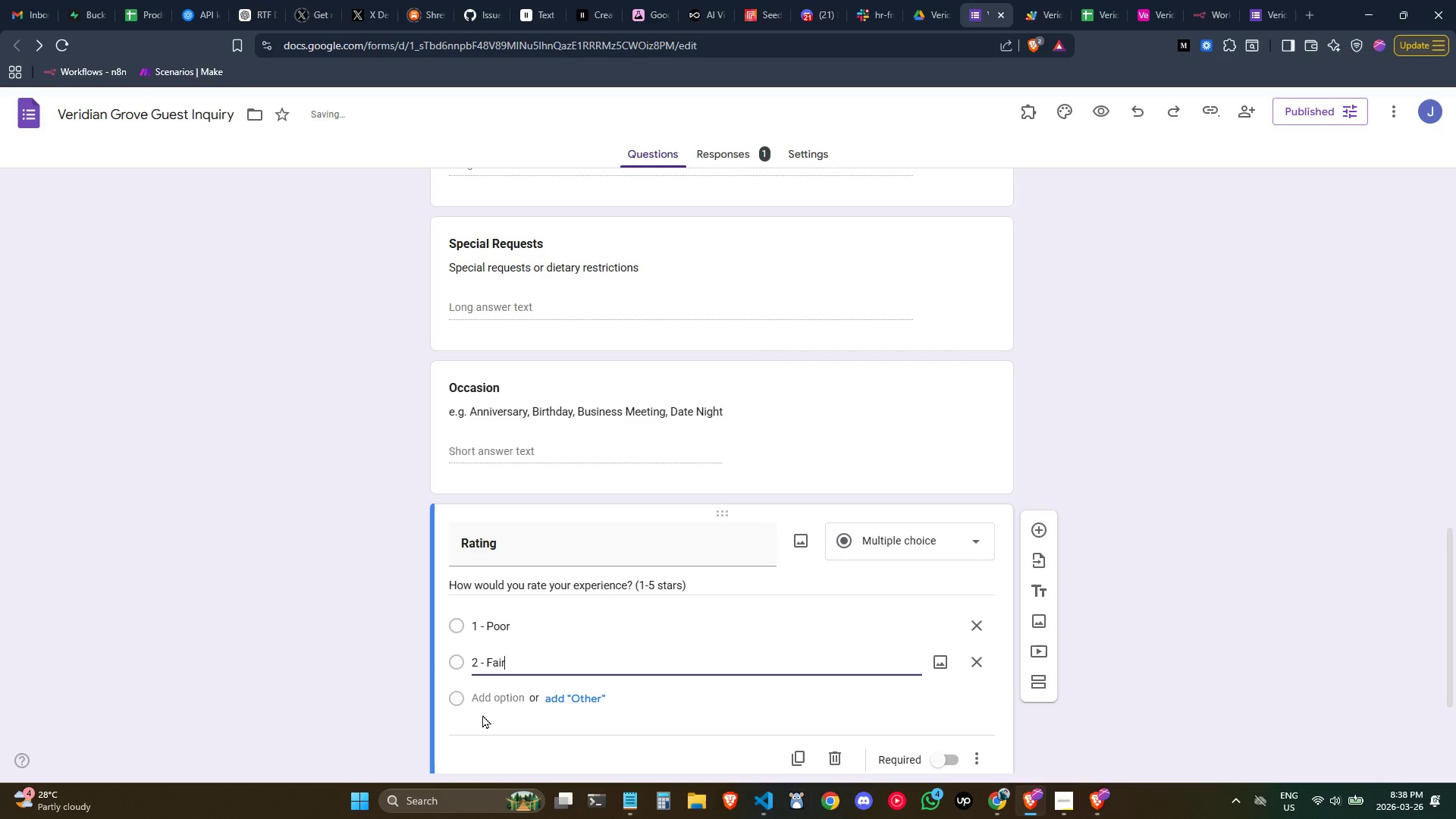 
left_click([485, 694])
 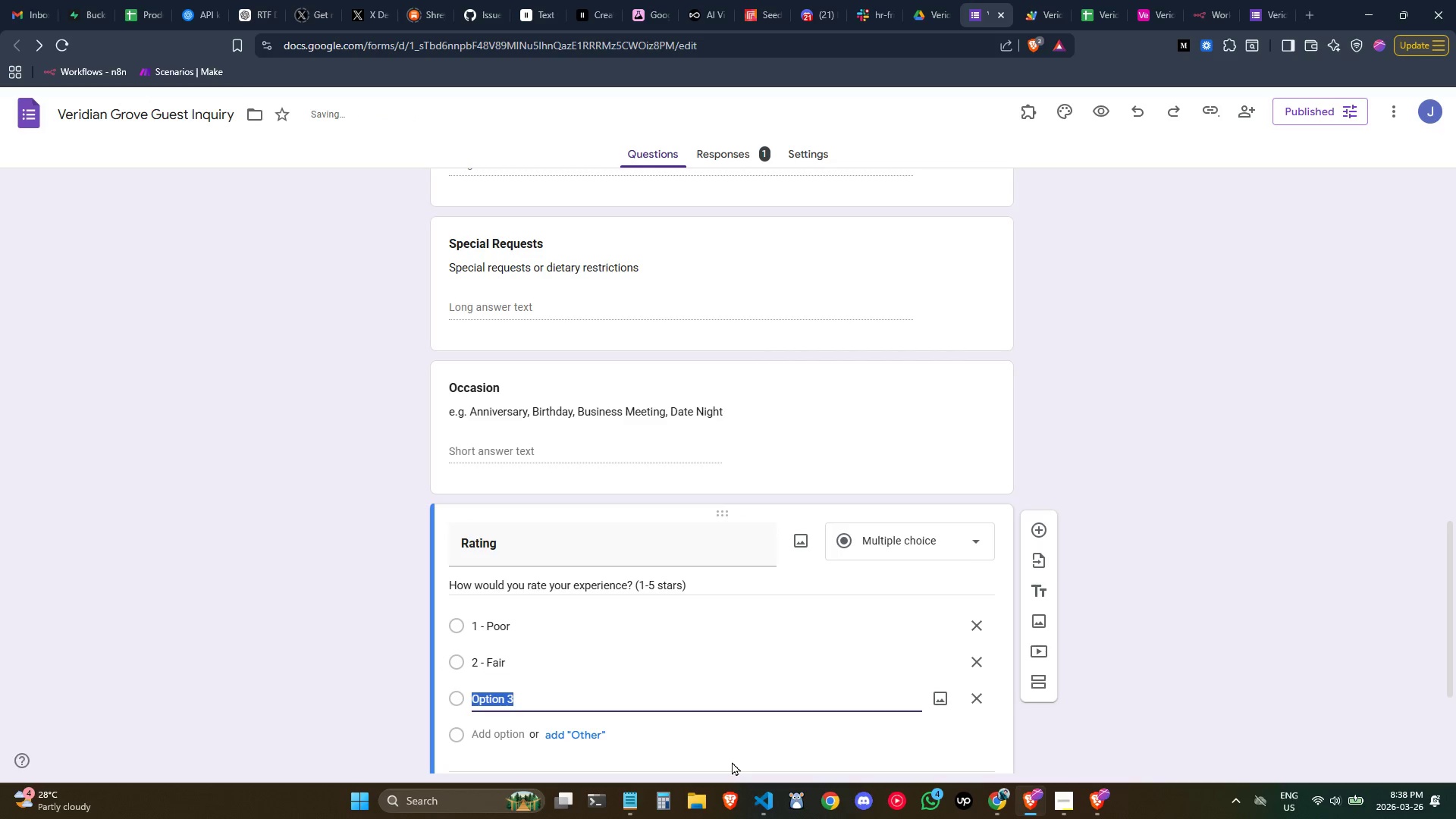 
type(3 - Good)
 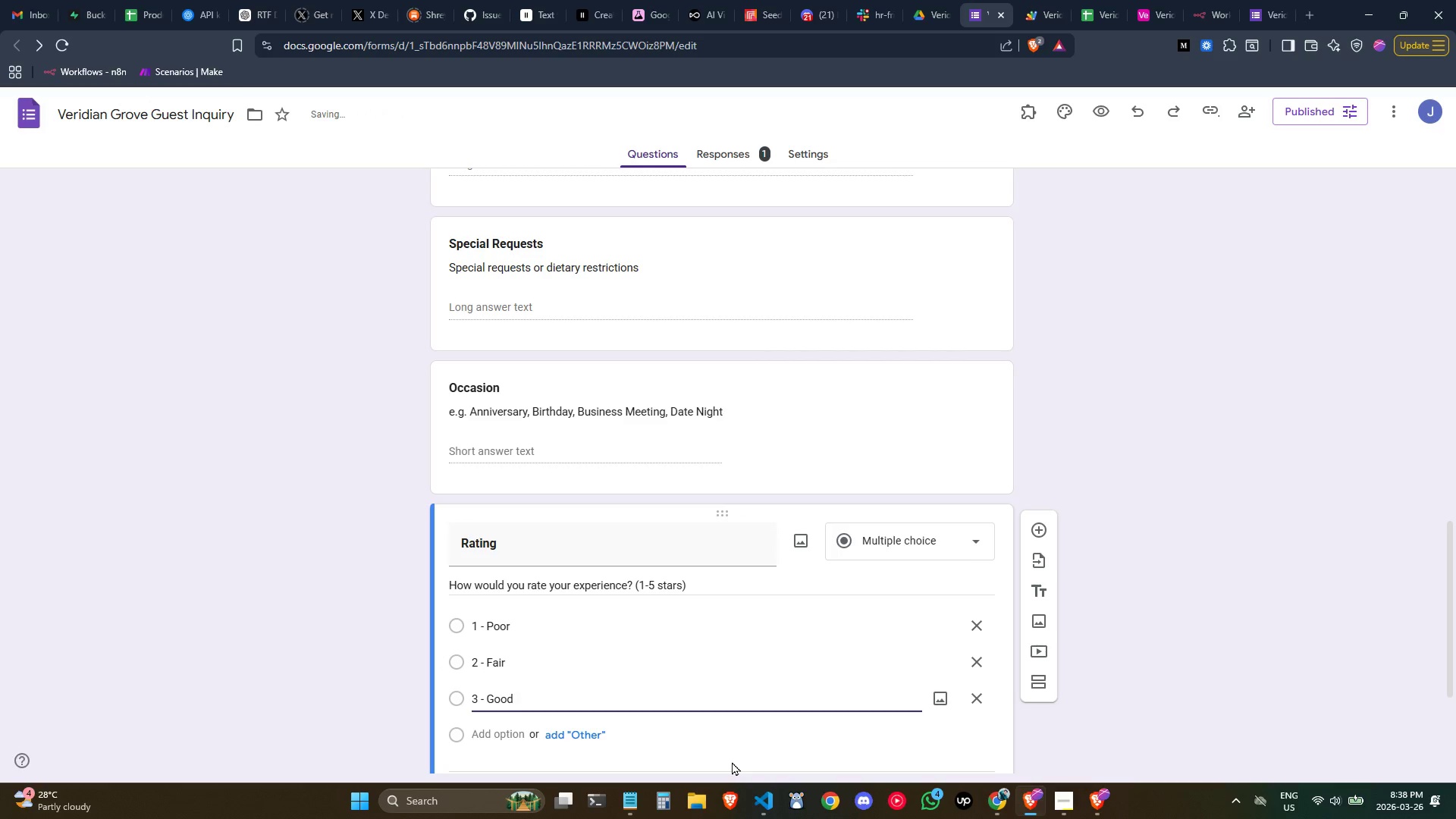 
scroll: coordinate [665, 642], scroll_direction: down, amount: 1.0
 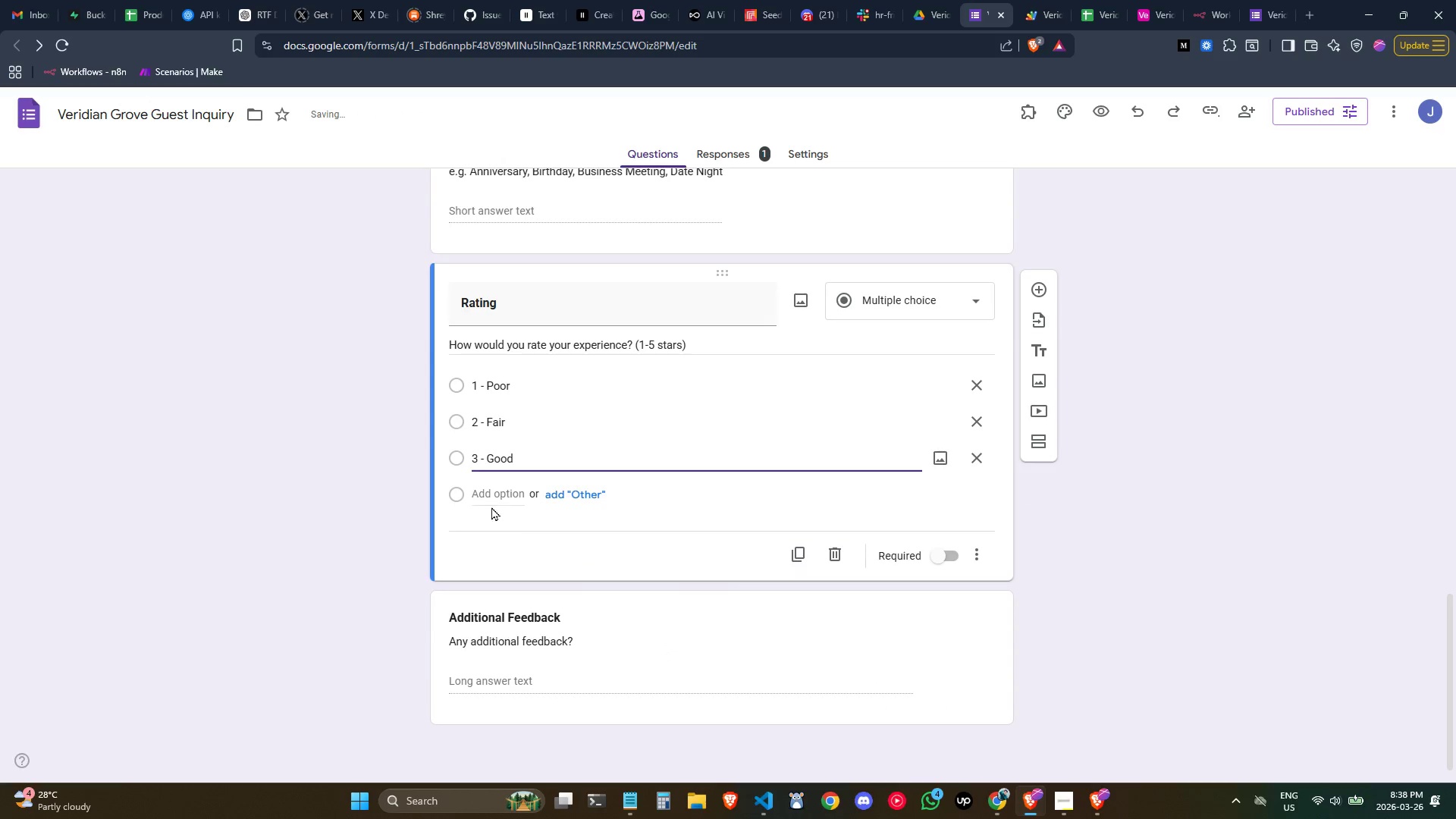 
left_click([491, 497])
 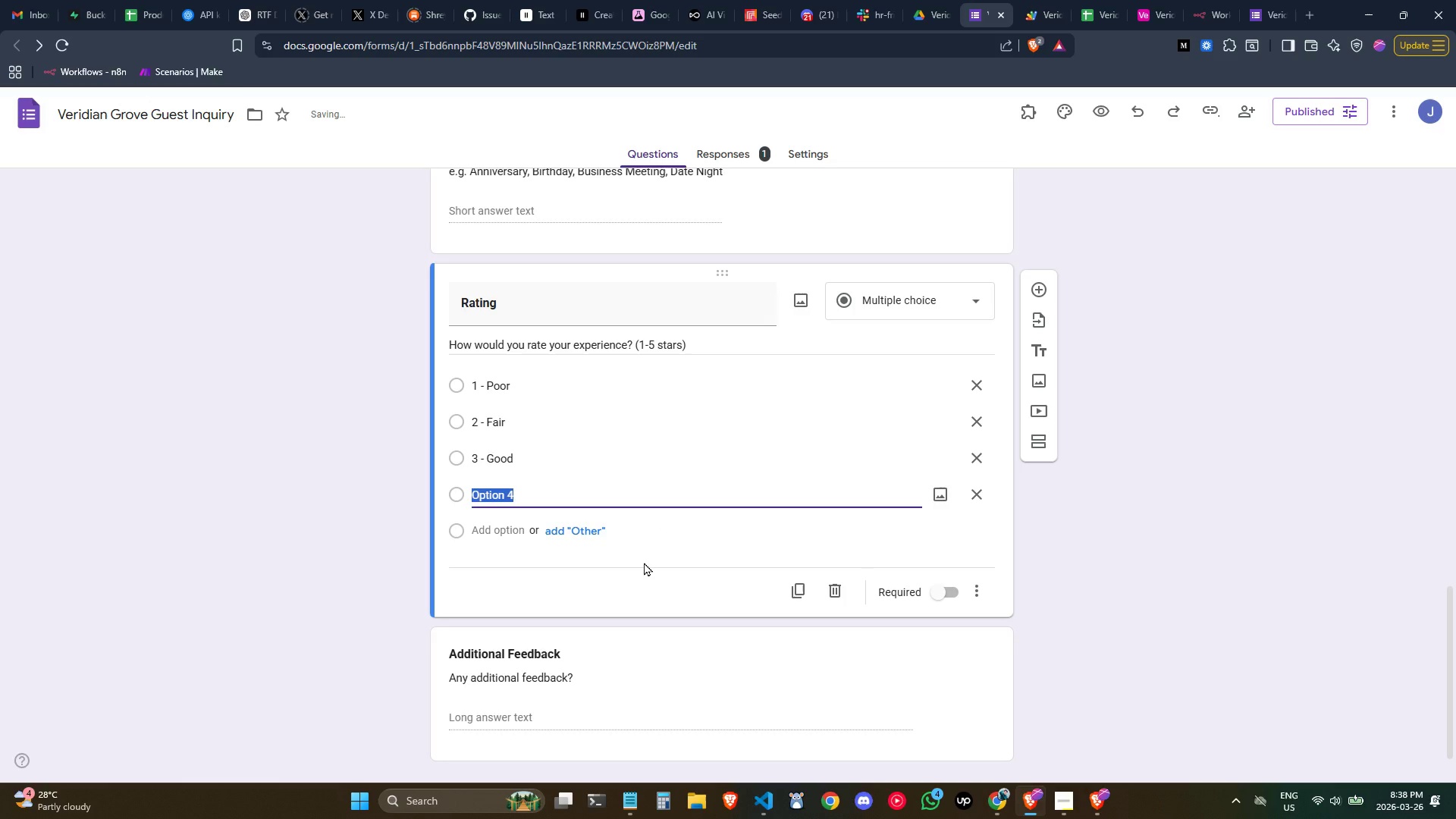 
type(4 - Very Good)
 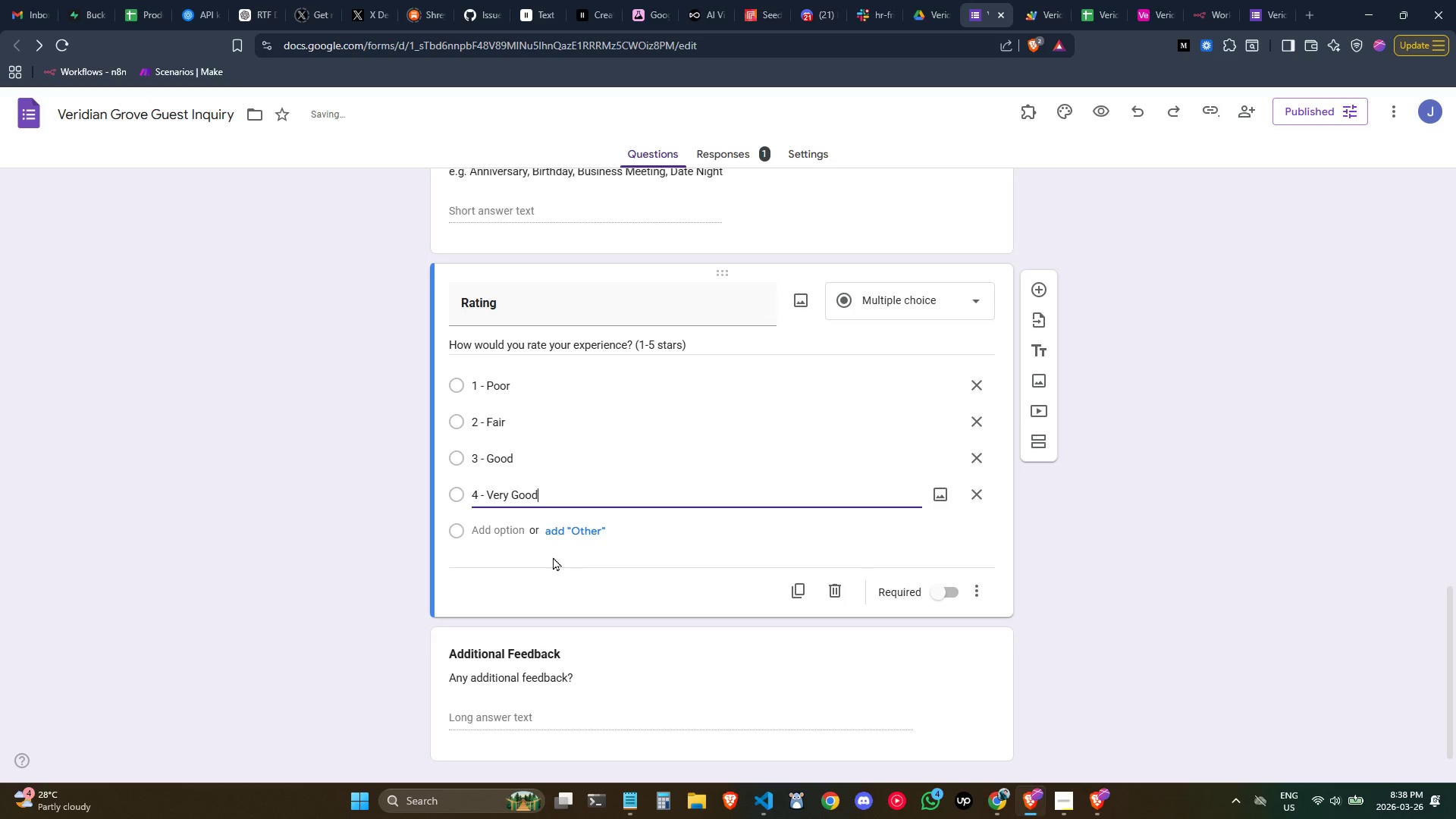 
left_click([497, 526])
 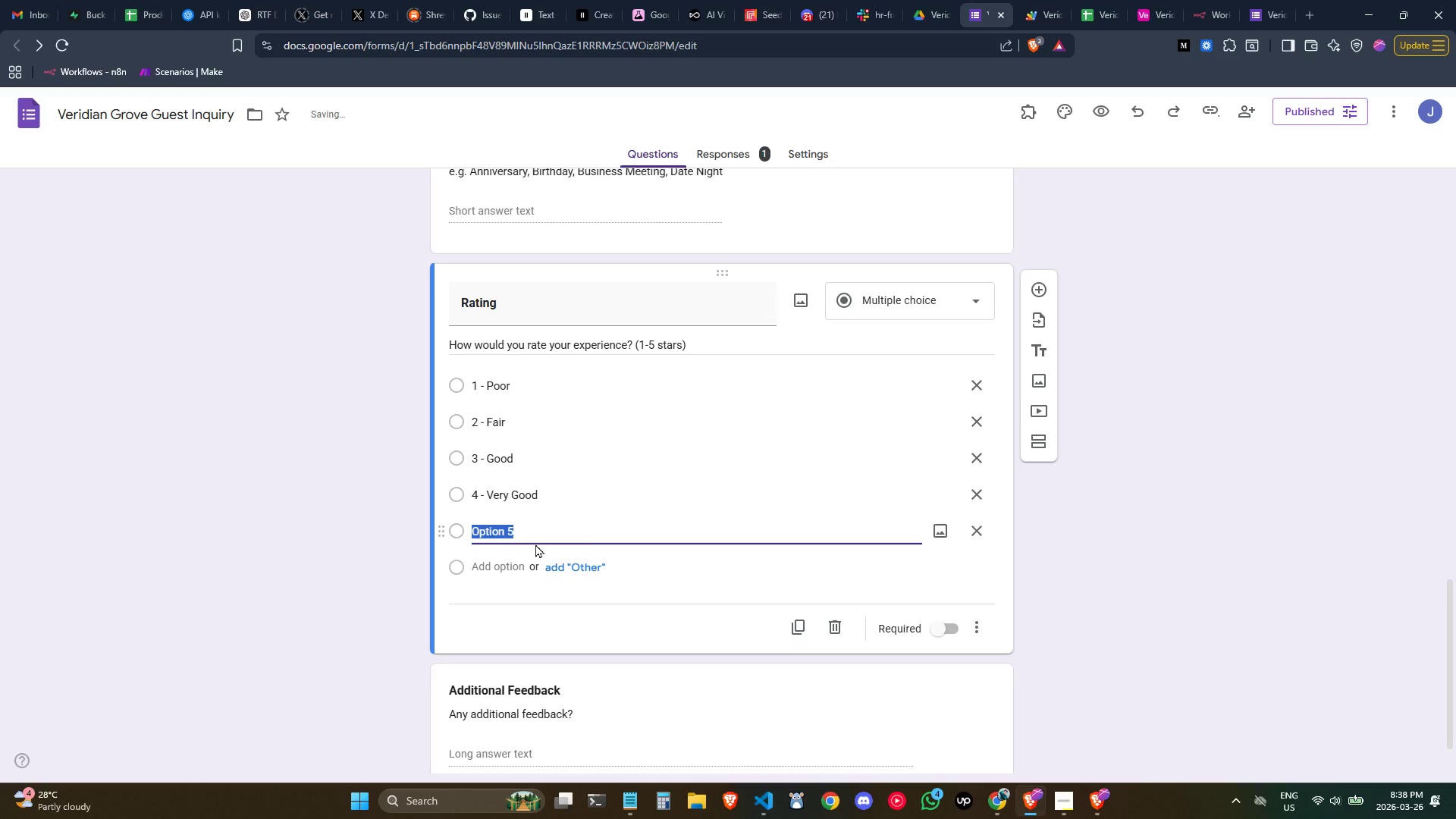 
type(5 - Execleen)
key(Backspace)
key(Backspace)
key(Backspace)
key(Backspace)
key(Backspace)
key(Backspace)
type(celeent)
key(Backspace)
key(Backspace)
key(Backspace)
key(Backspace)
type(lent)
 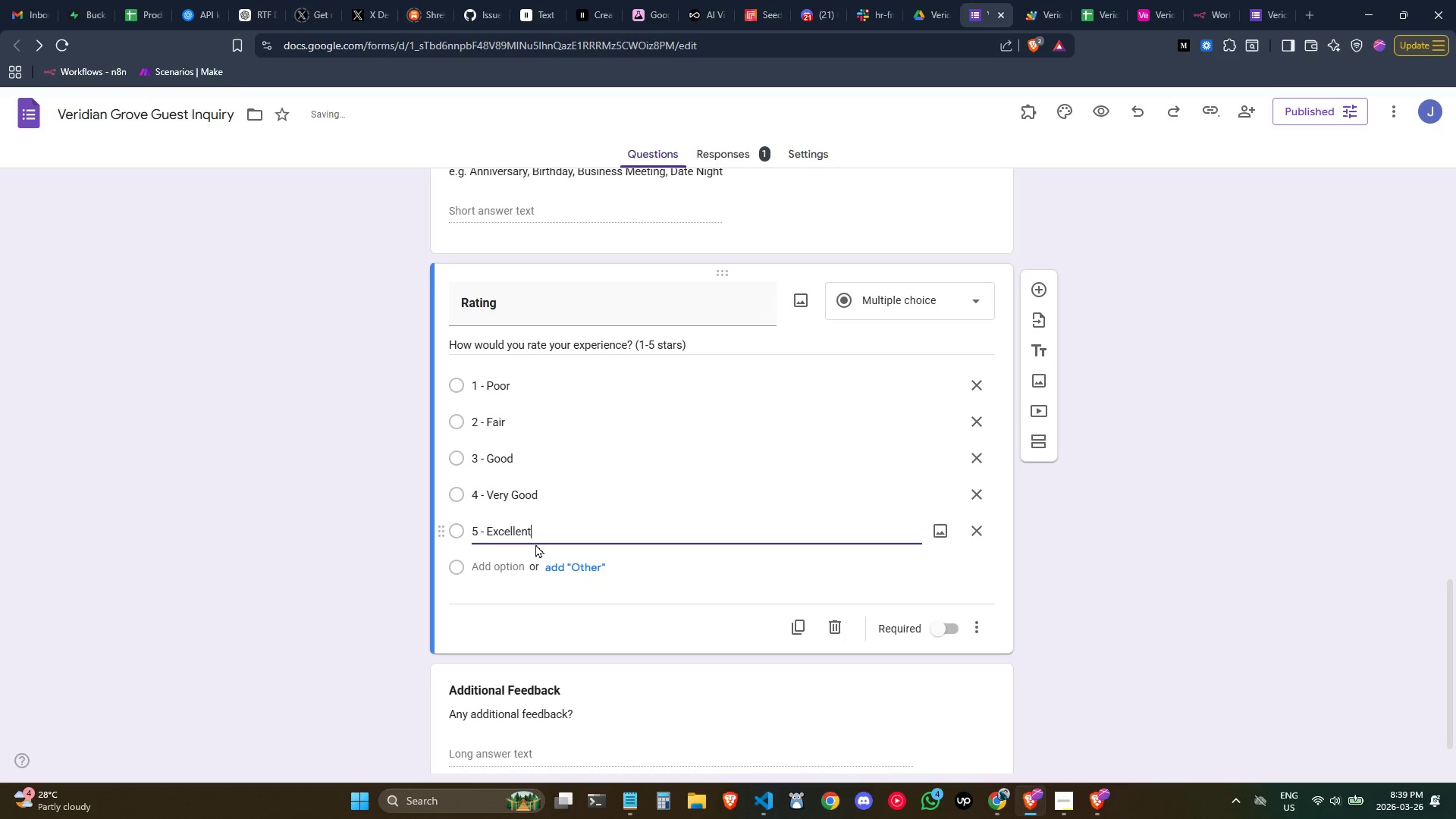 
left_click([1144, 629])
 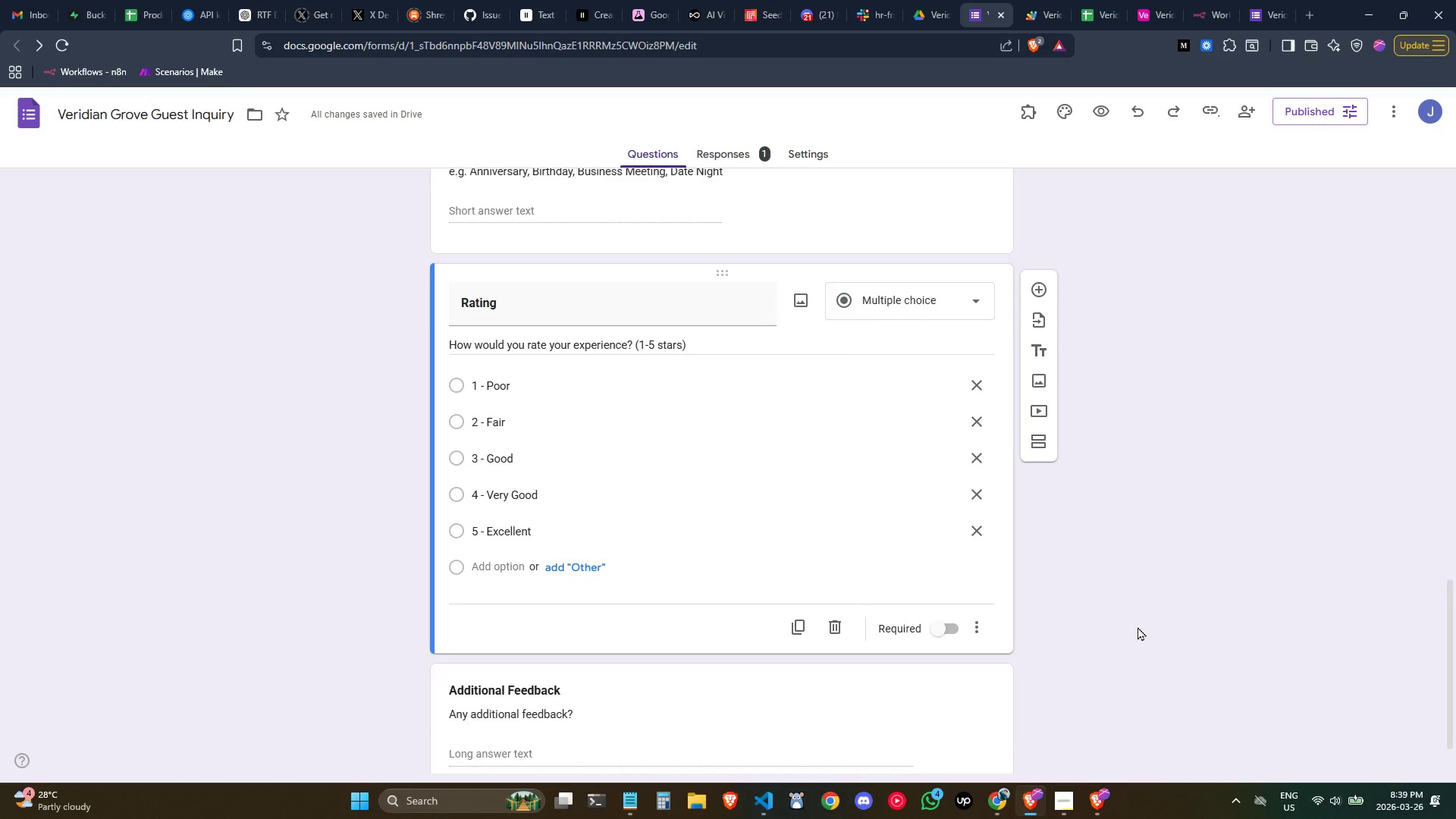 
scroll: coordinate [1138, 626], scroll_direction: up, amount: 1.0
 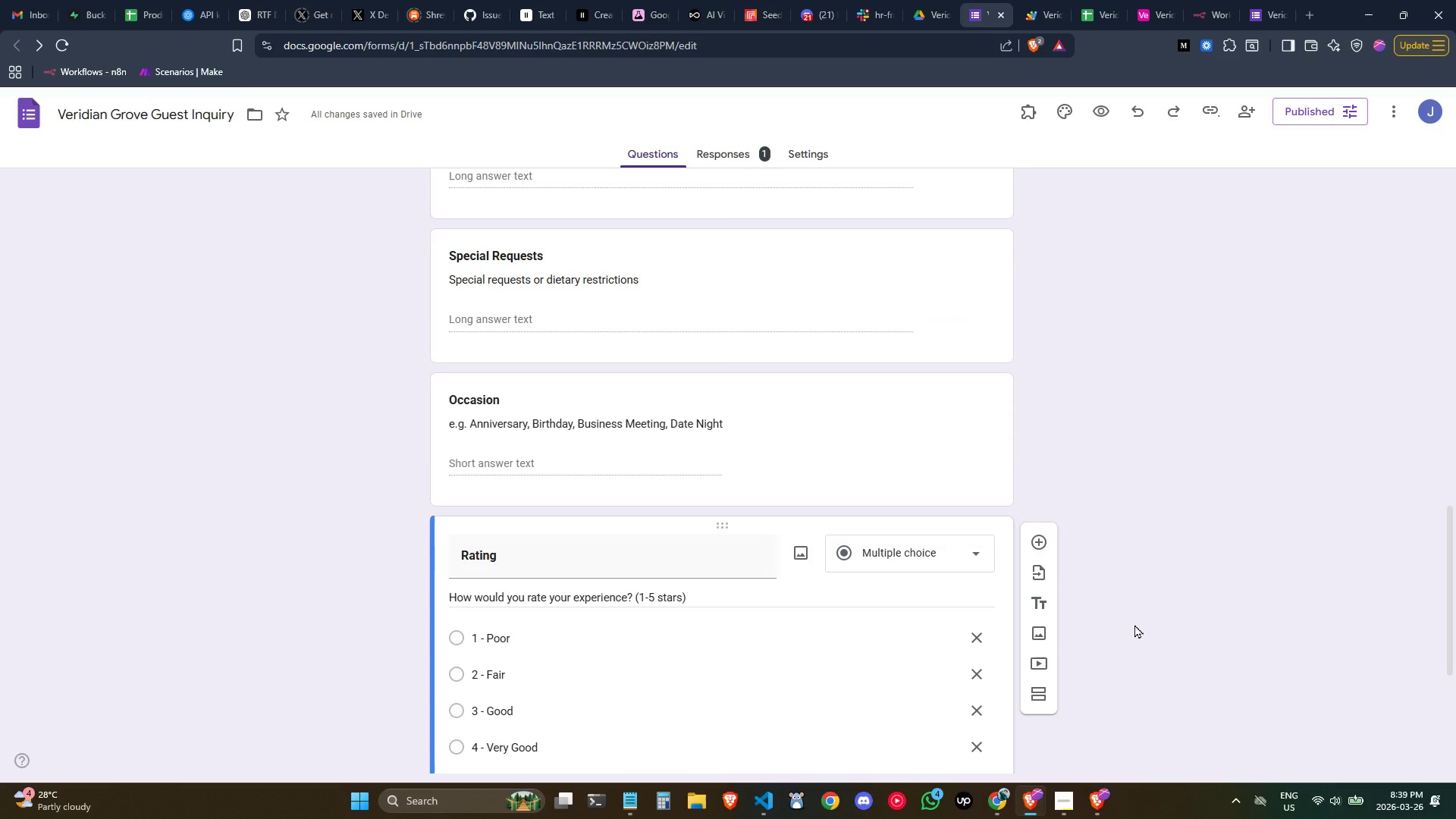 
scroll: coordinate [1134, 624], scroll_direction: none, amount: 0.0
 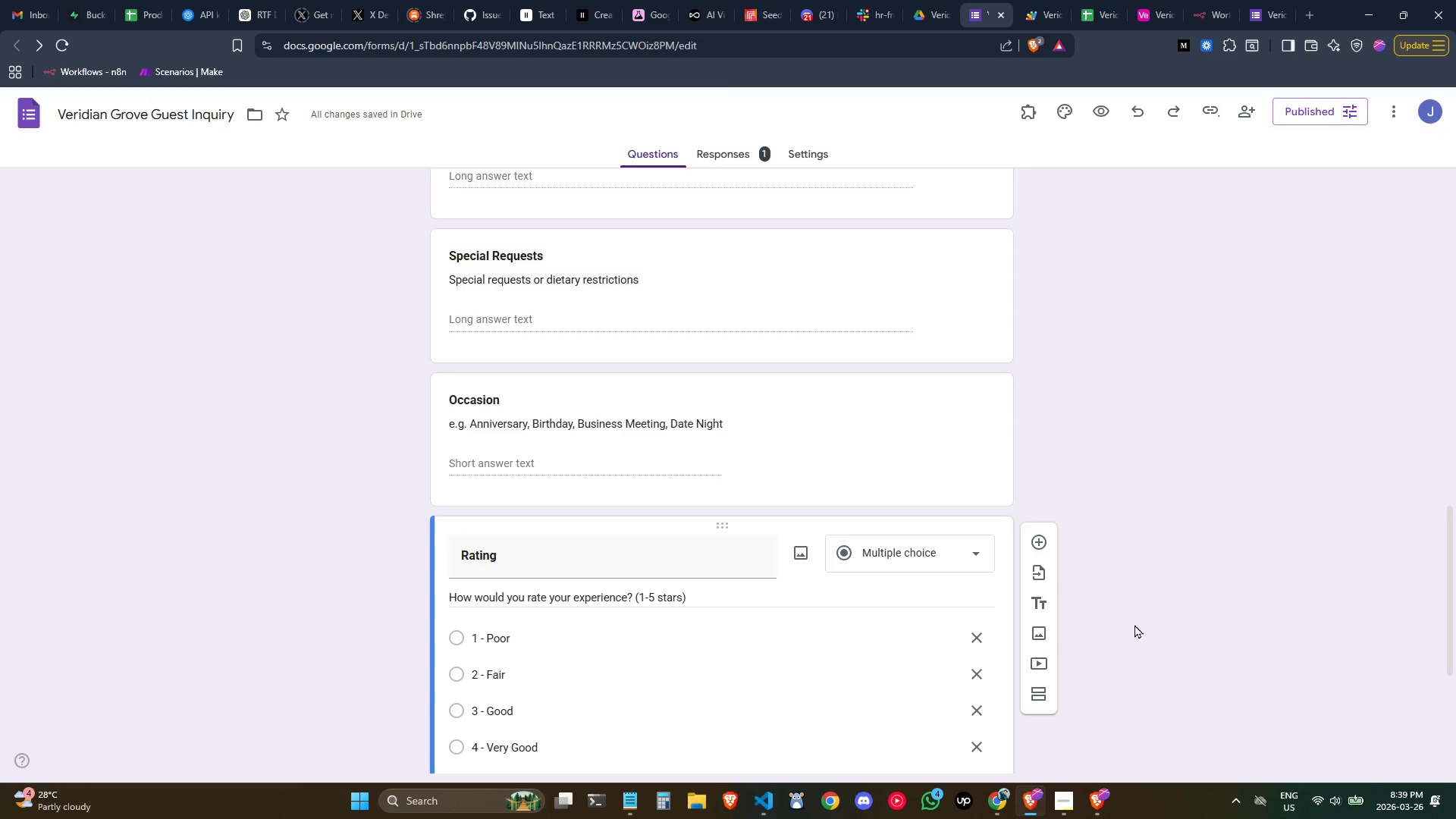 
scroll: coordinate [991, 675], scroll_direction: down, amount: 2.0
 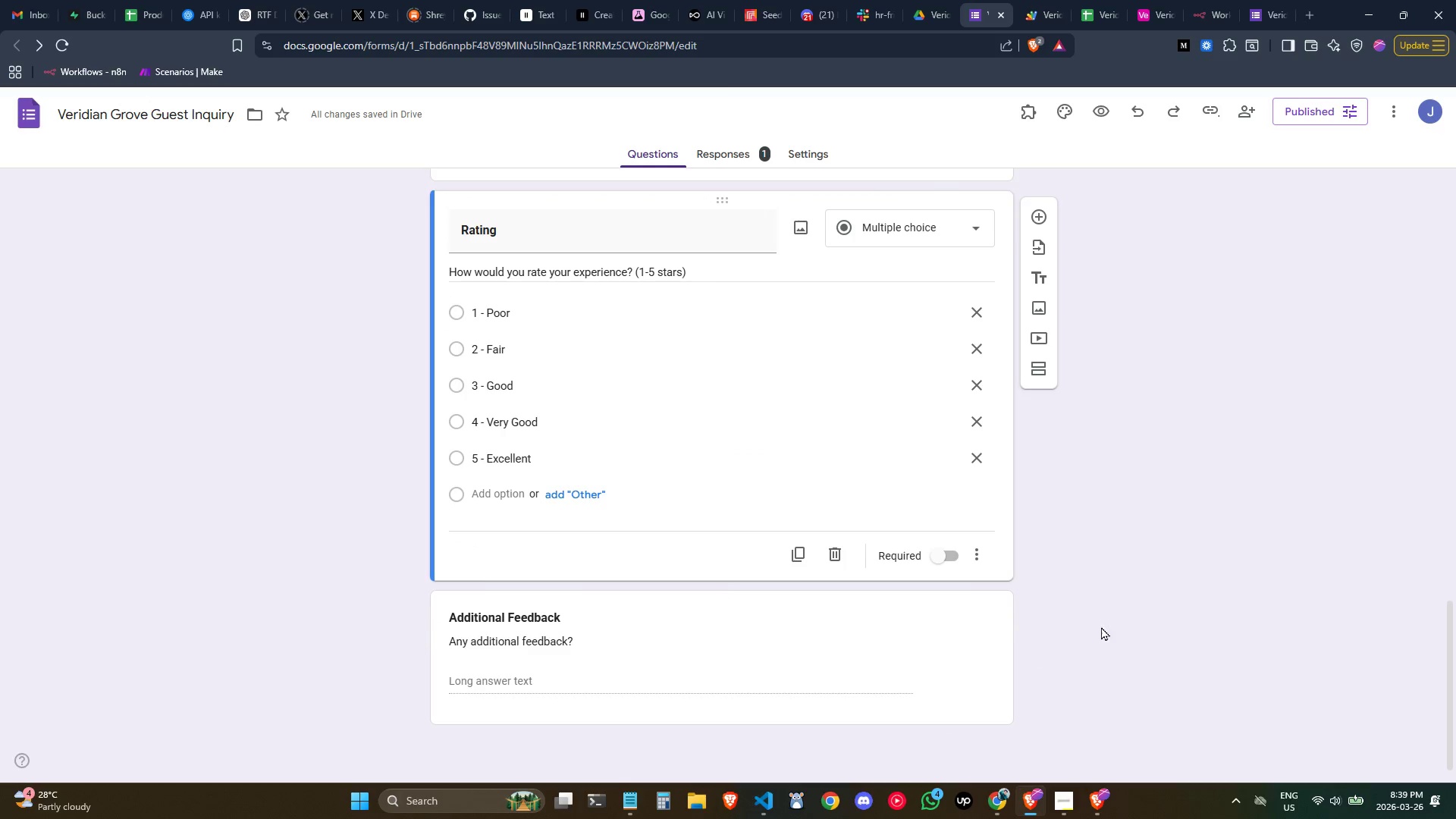 
left_click([1183, 589])
 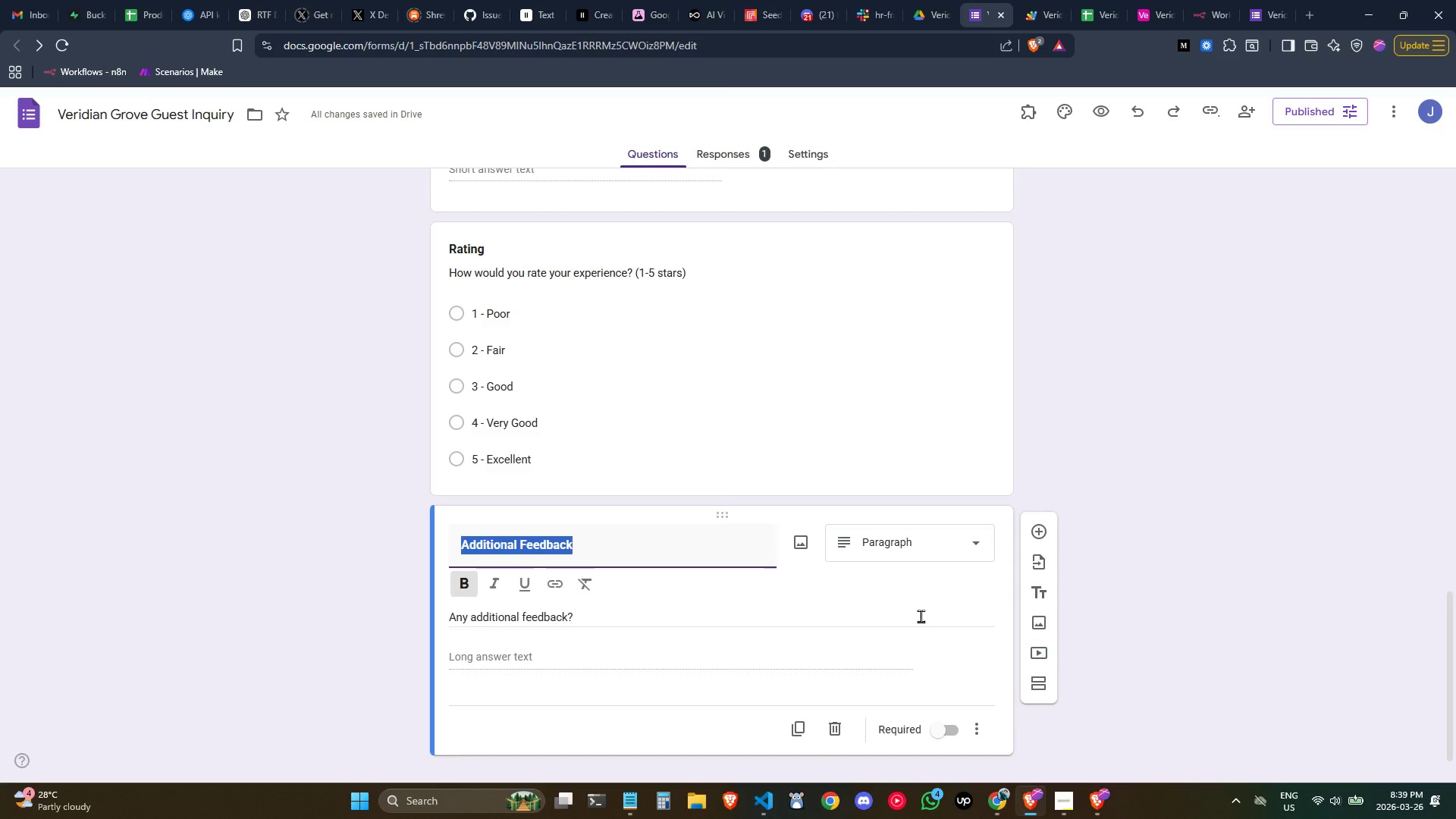 
left_click([1257, 548])
 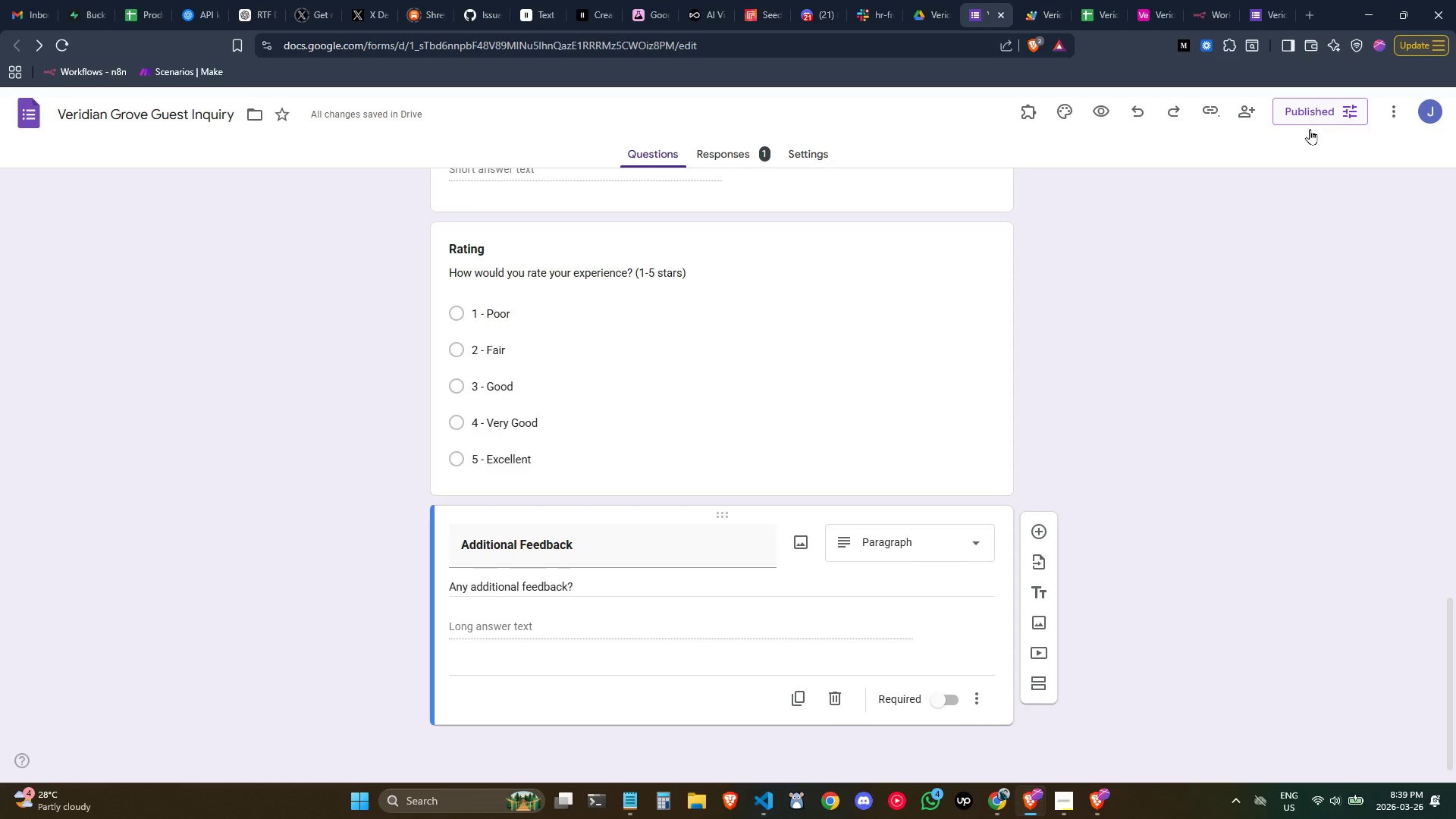 
left_click([1163, 334])
 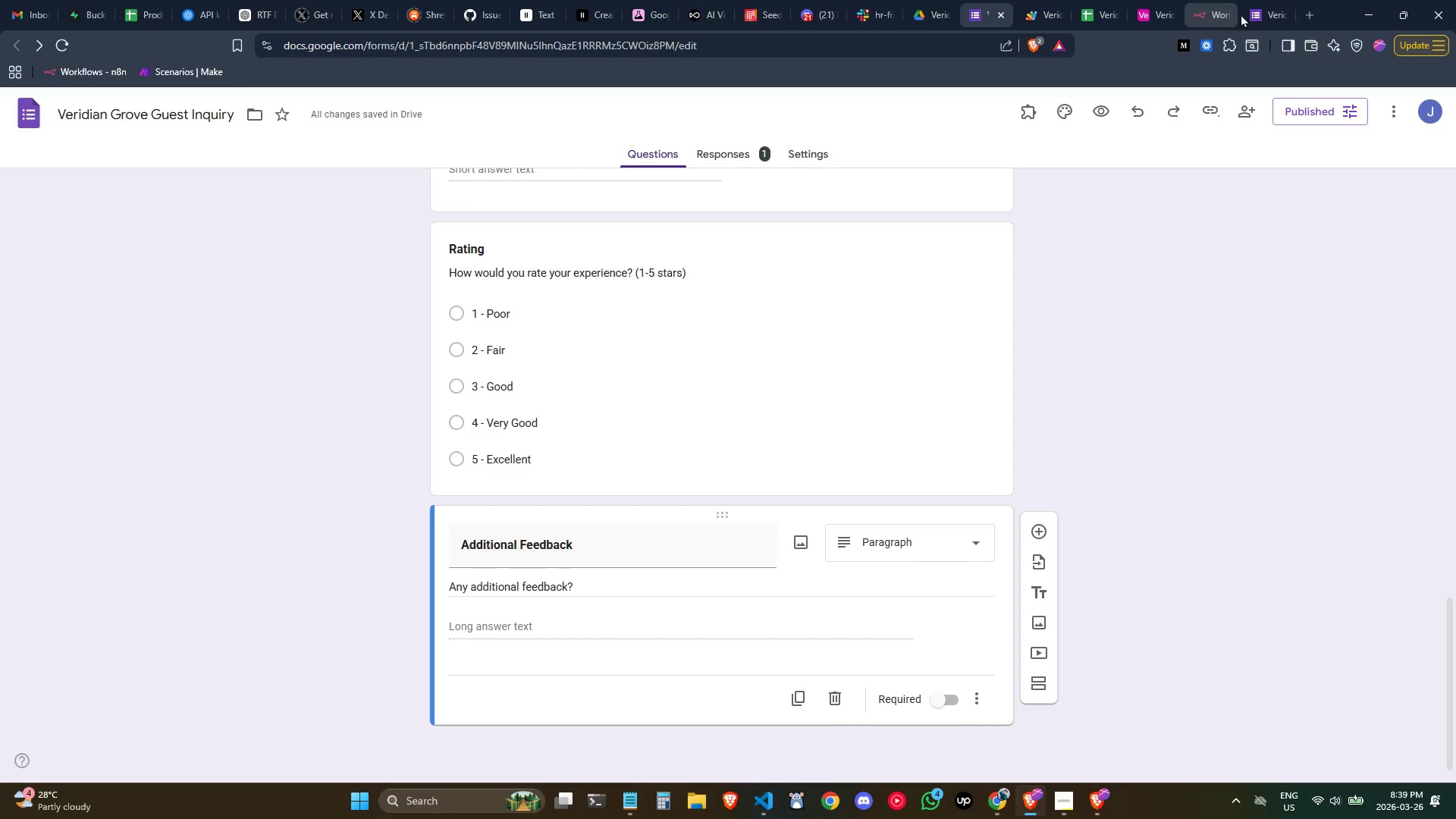 
left_click([1247, 11])
 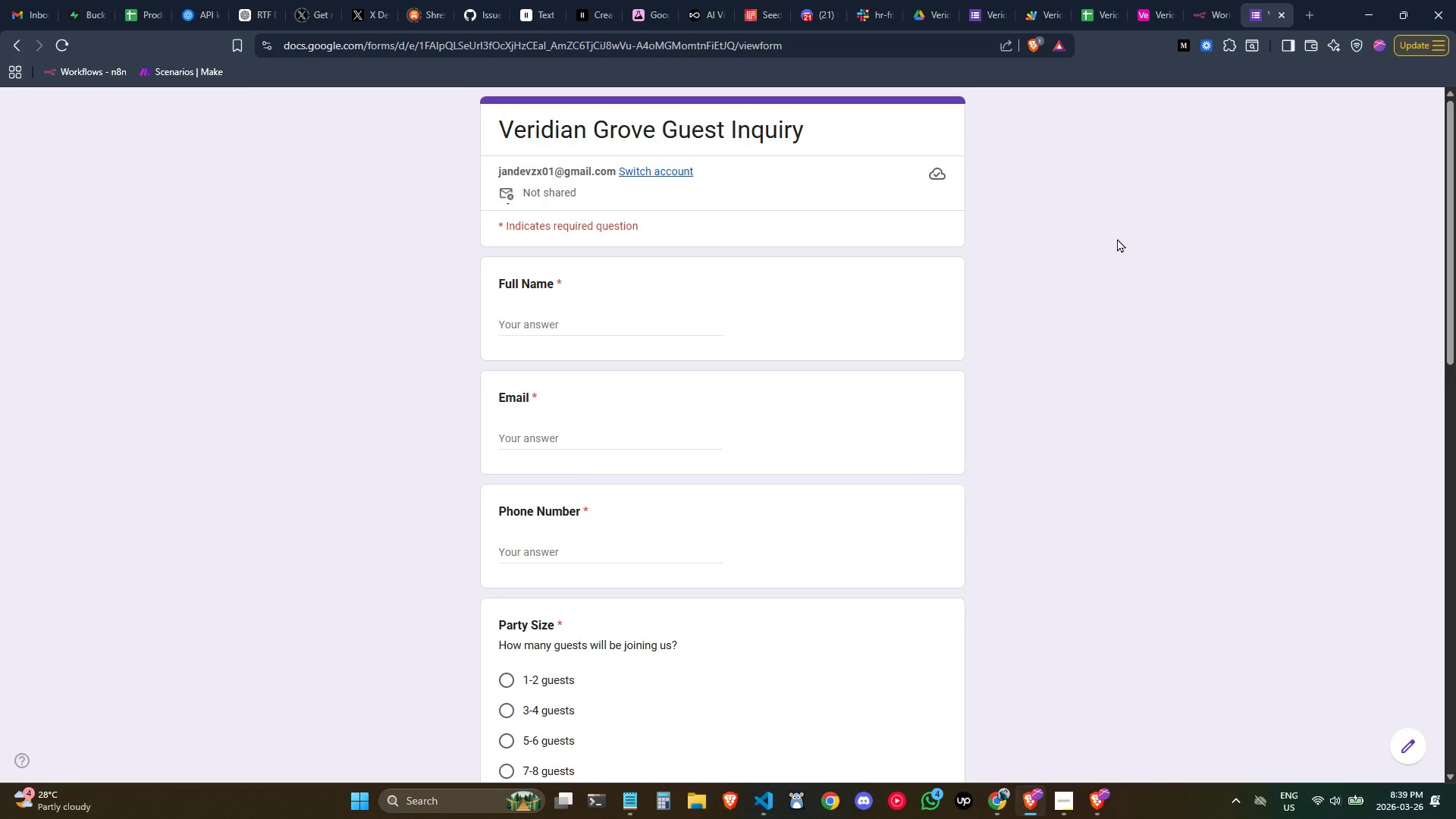 
key(Control+R)
 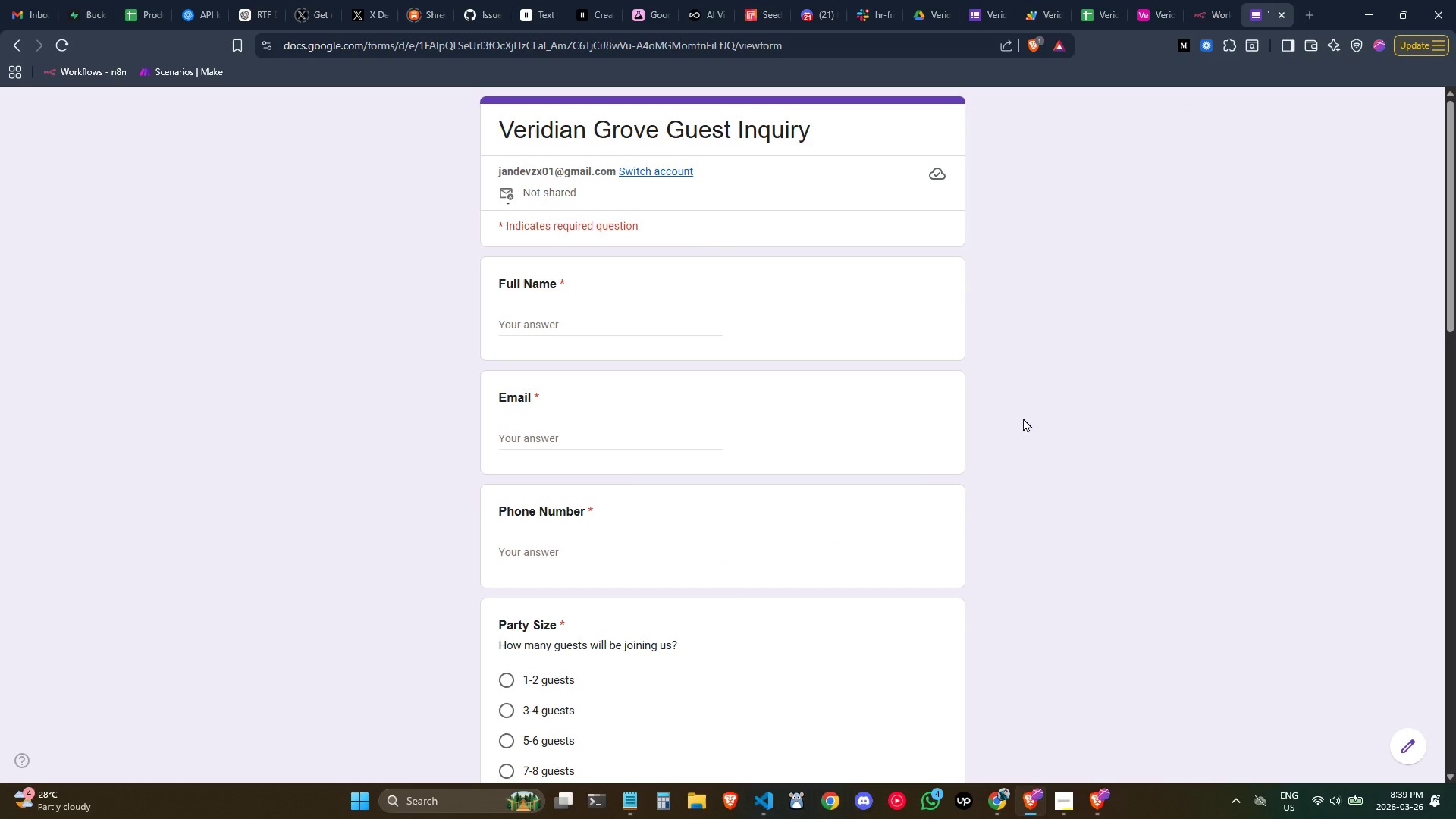 
scroll: coordinate [974, 422], scroll_direction: down, amount: 6.0
 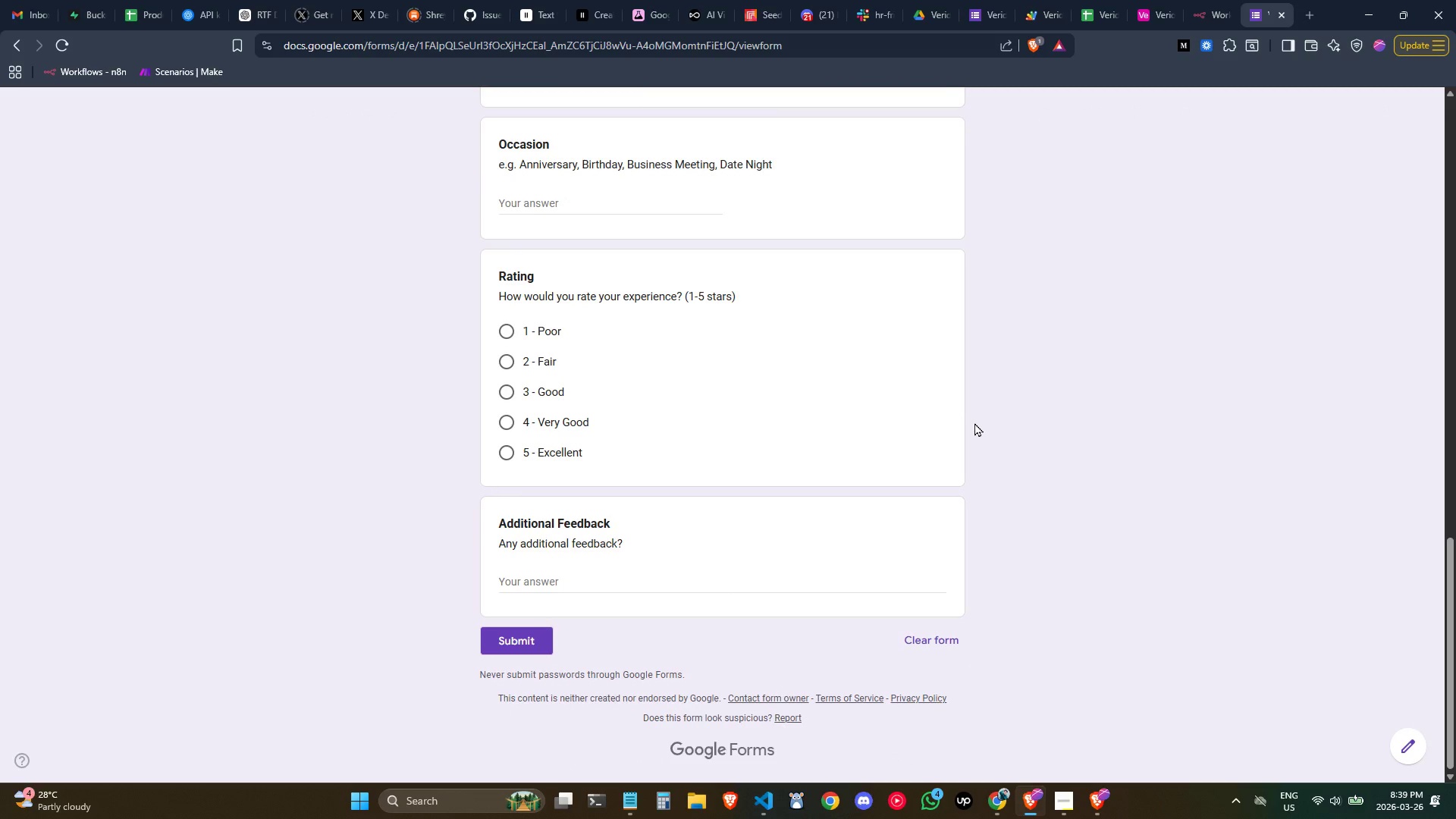 
scroll: coordinate [879, 419], scroll_direction: up, amount: 7.0
 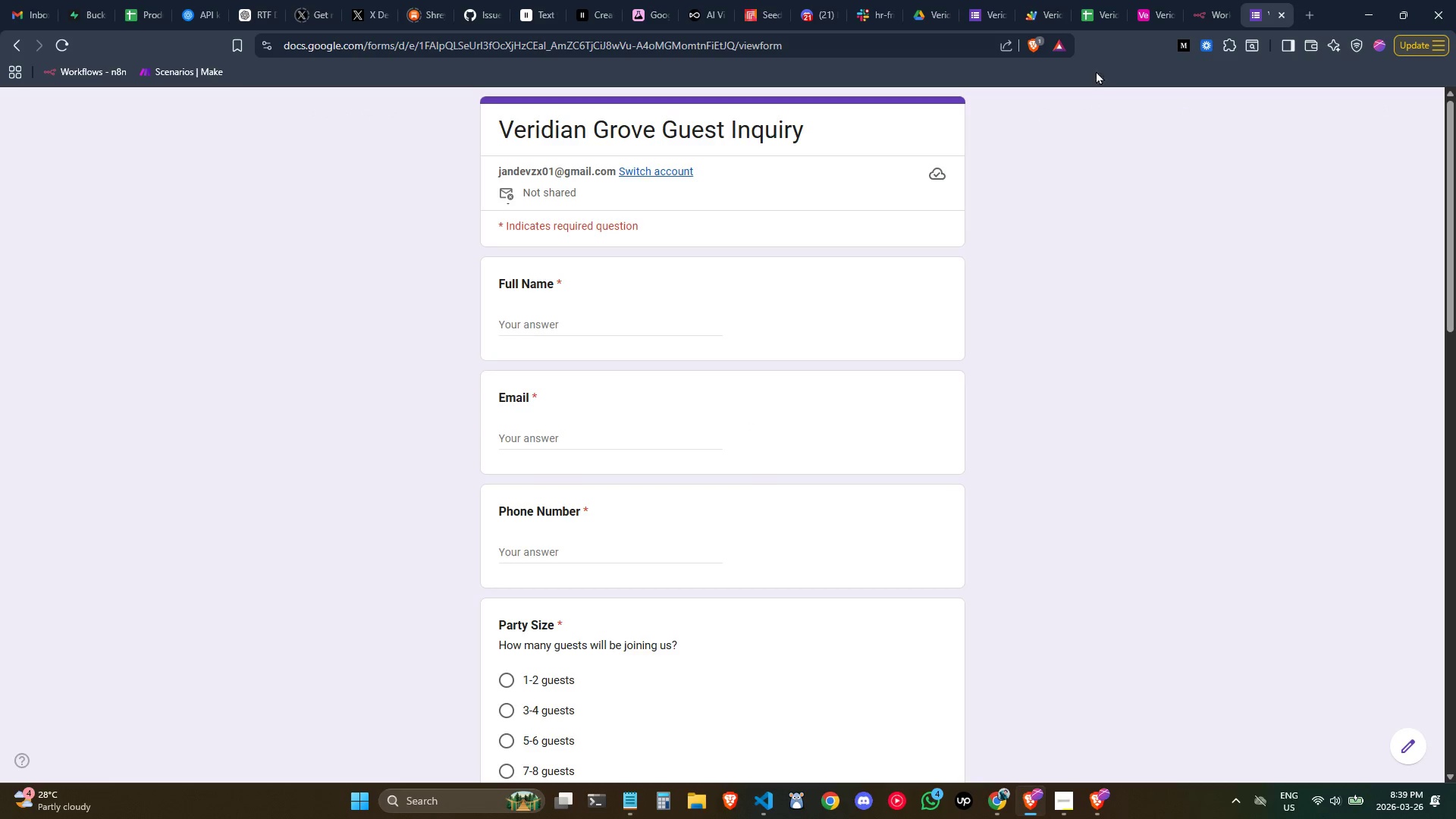 
left_click([980, 0])
 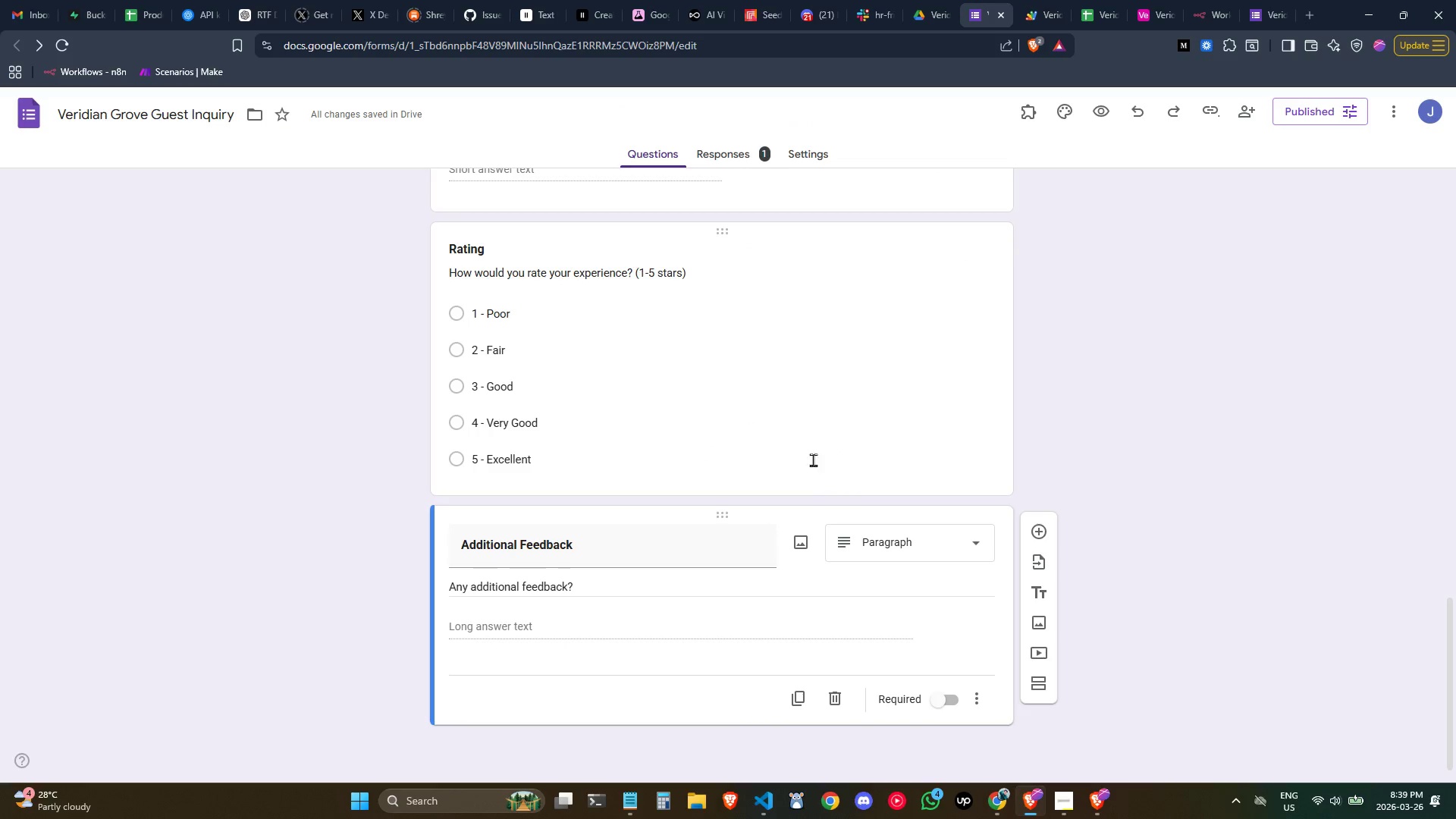 
scroll: coordinate [874, 467], scroll_direction: up, amount: 7.0
 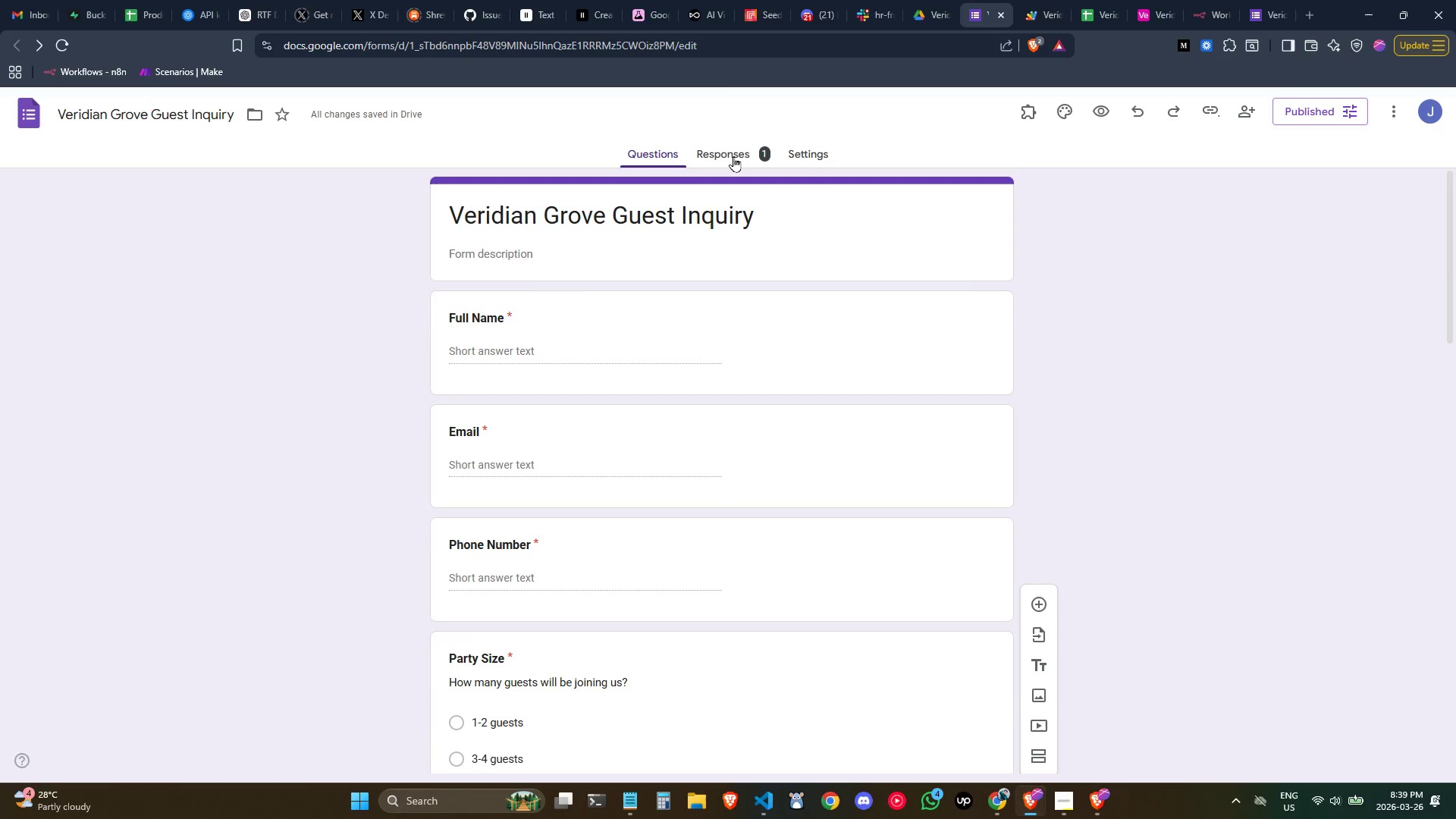 
left_click([733, 156])
 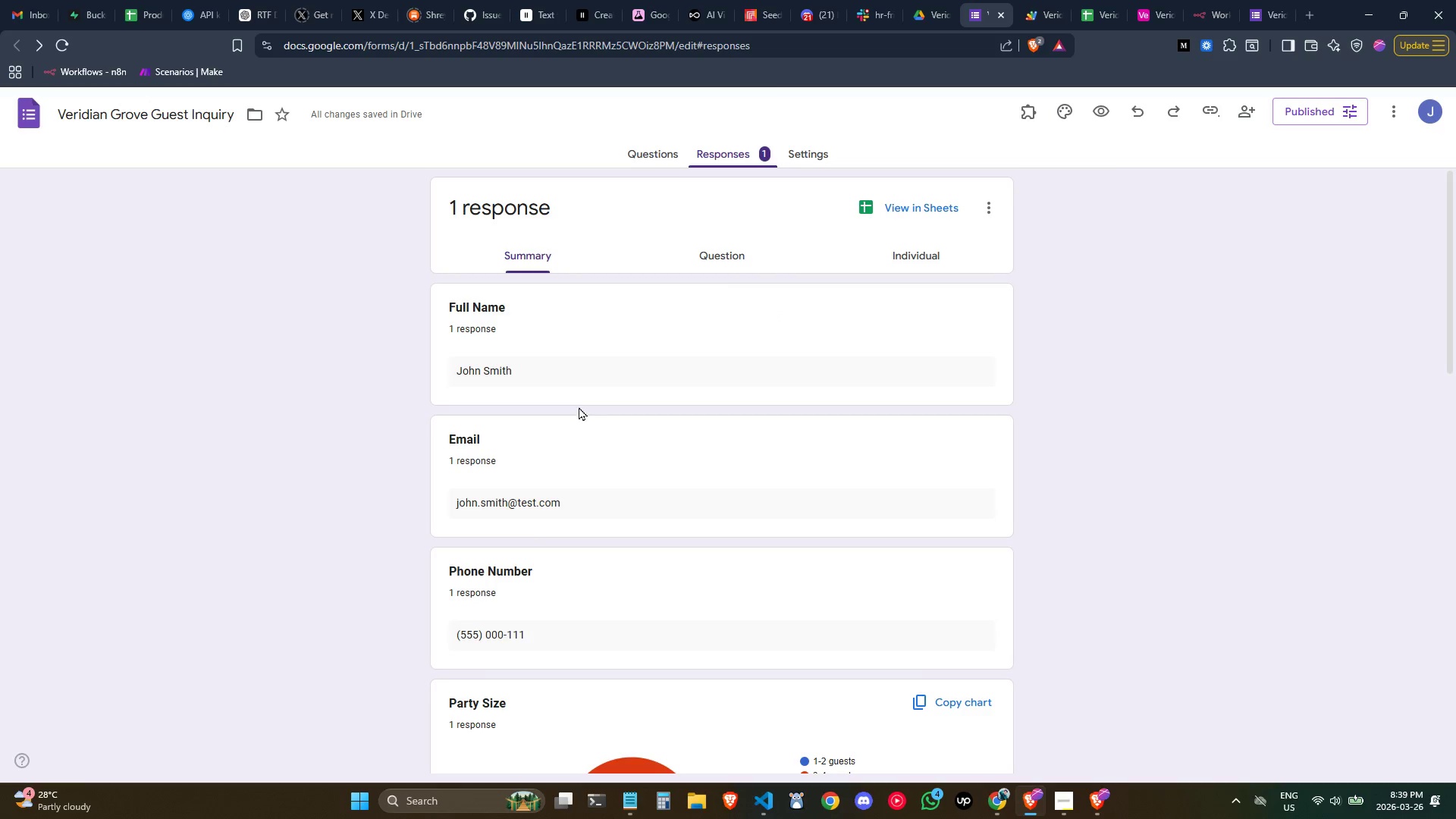 
left_click_drag(start_coordinate=[537, 374], to_coordinate=[427, 356])
 